 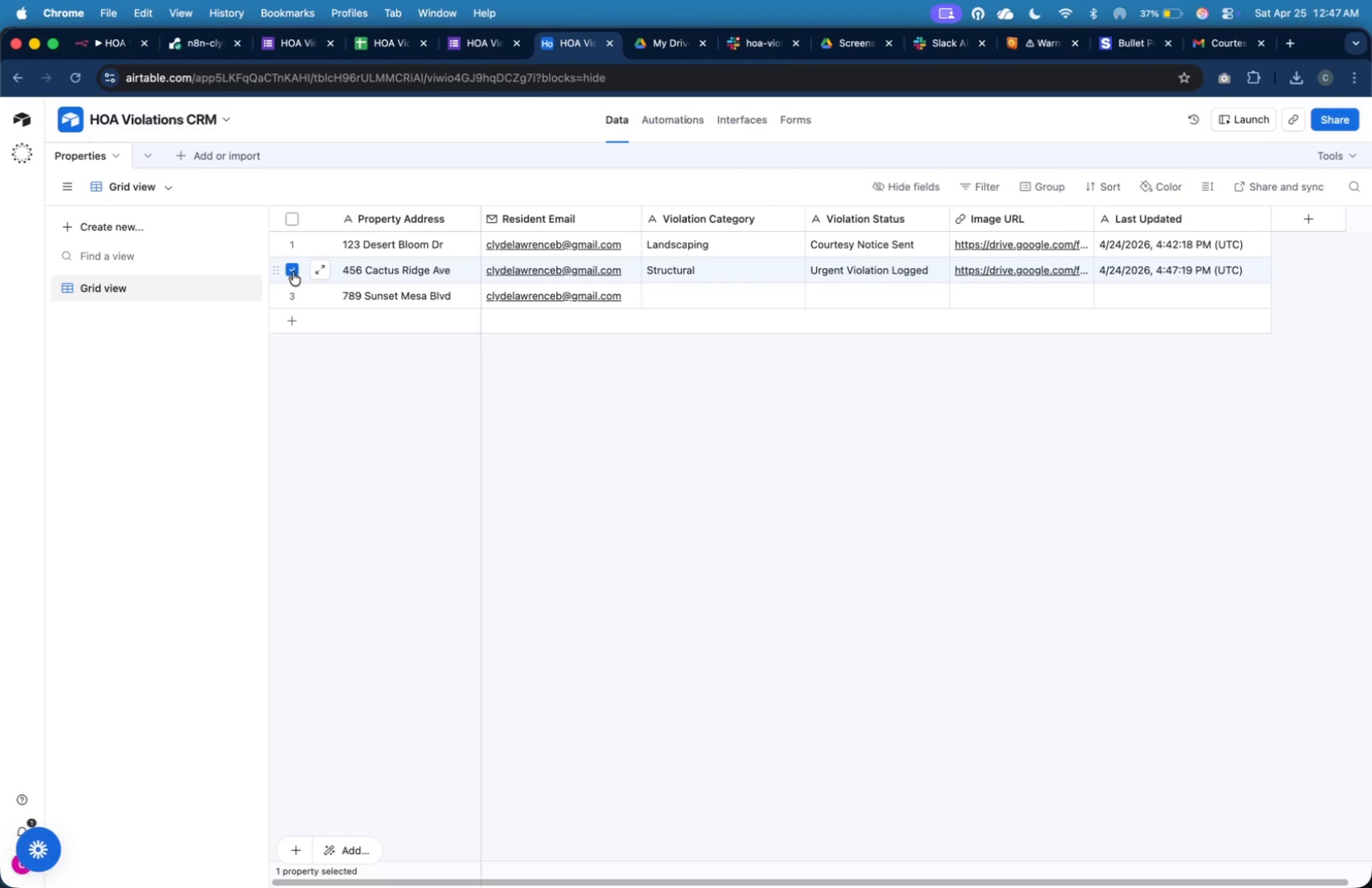 
key(Meta+Shift+4)
 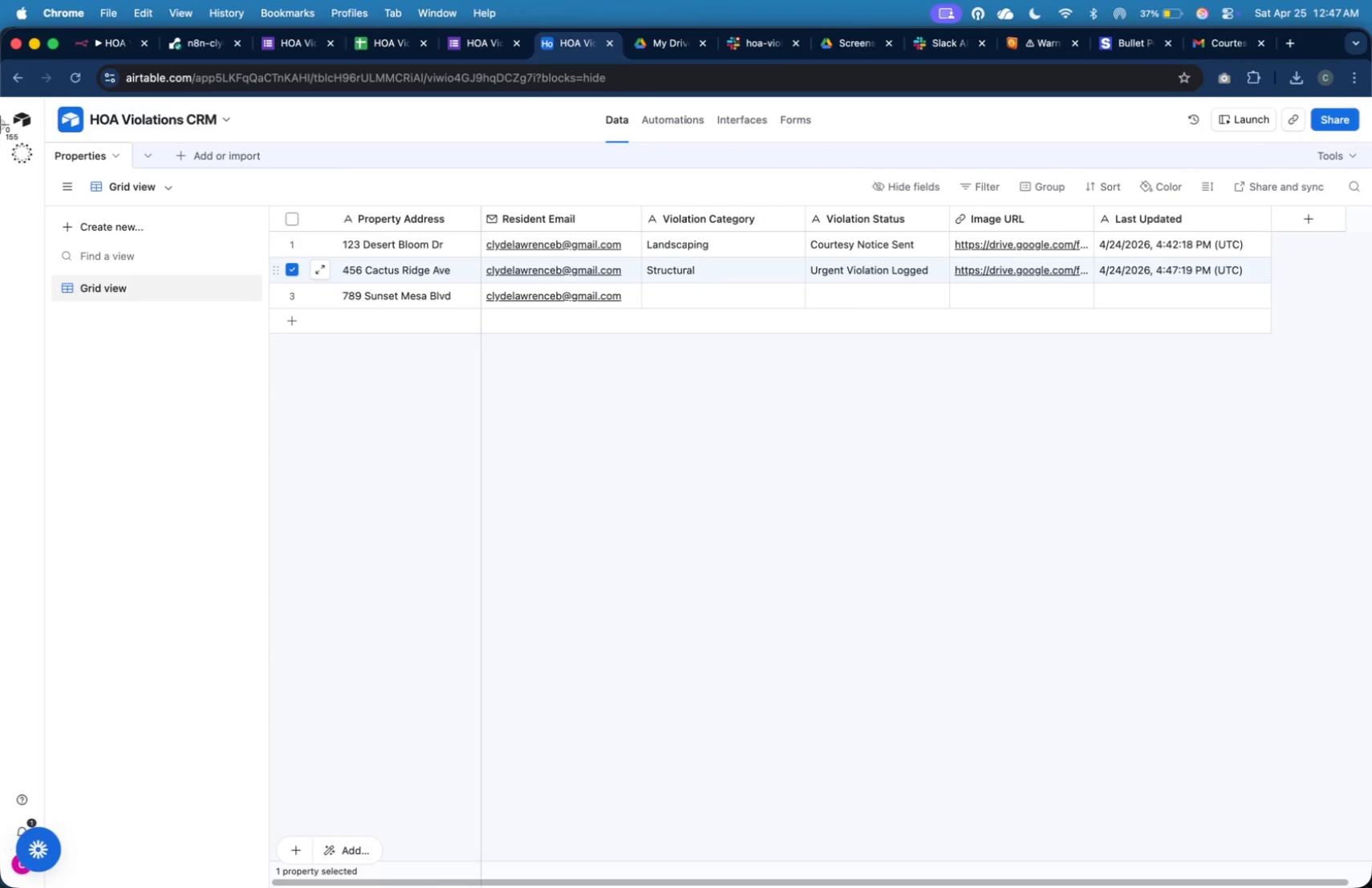 
left_click_drag(start_coordinate=[2, 101], to_coordinate=[1371, 351])
 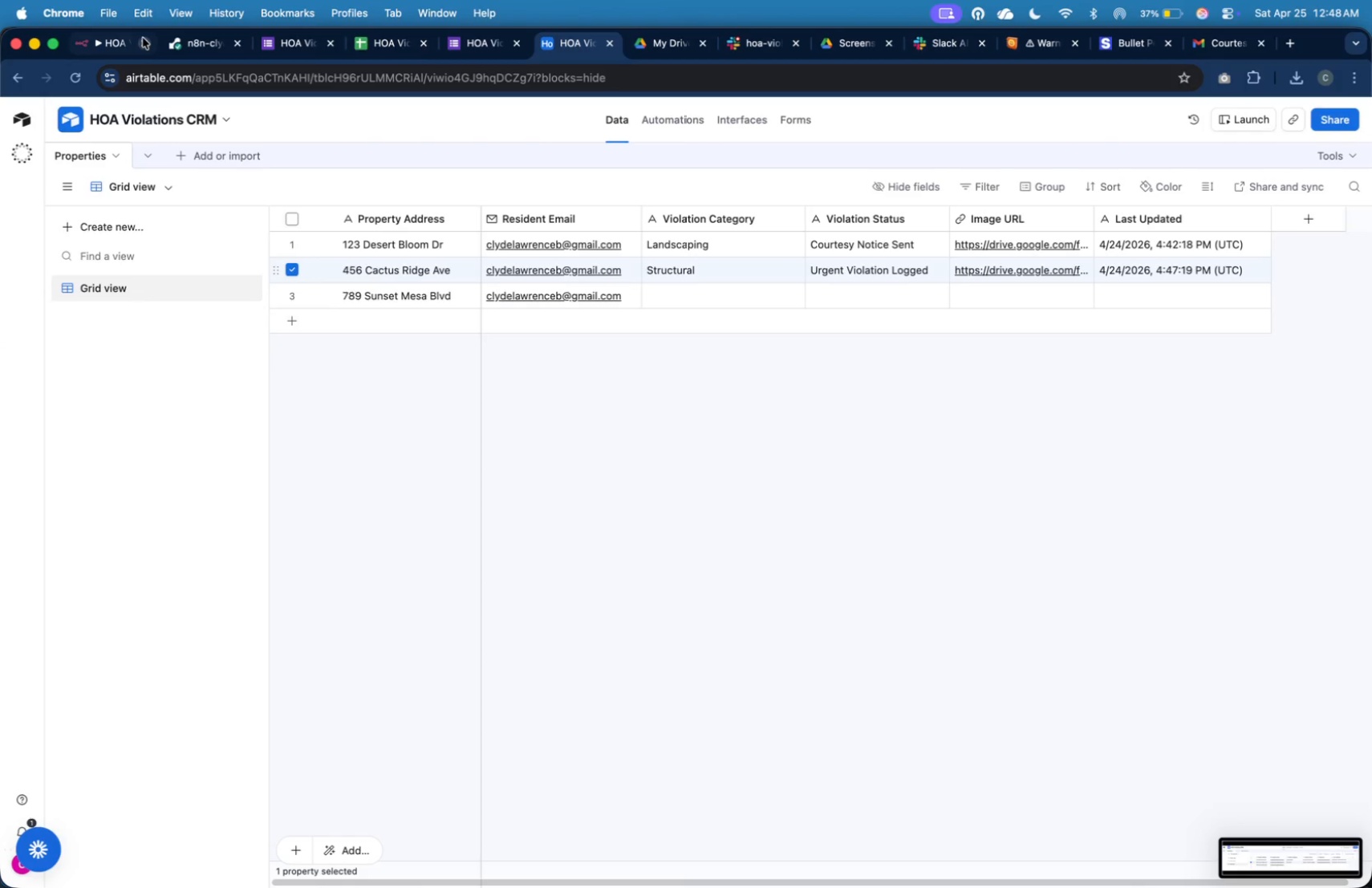 
left_click([116, 44])
 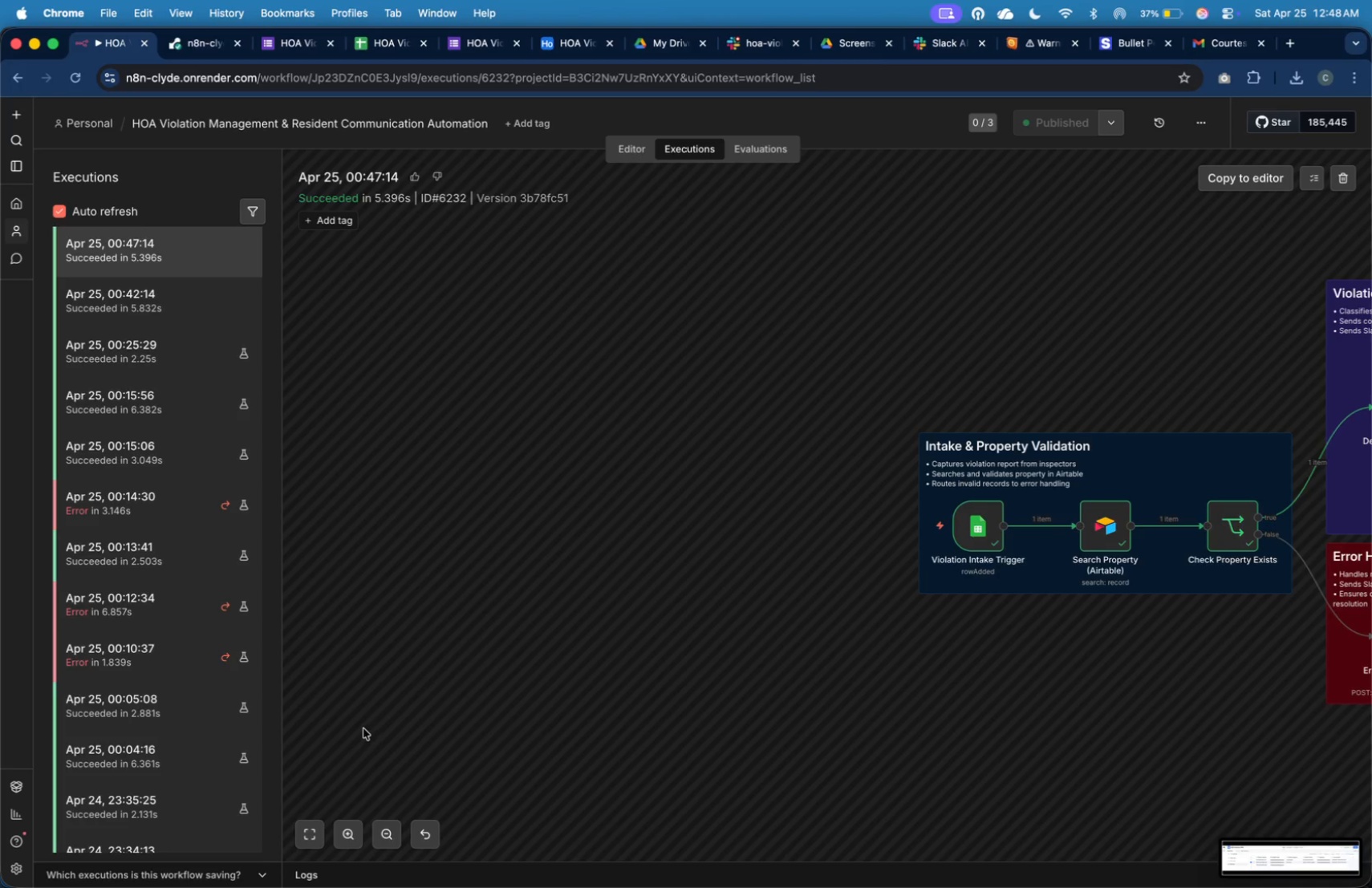 
left_click([314, 828])
 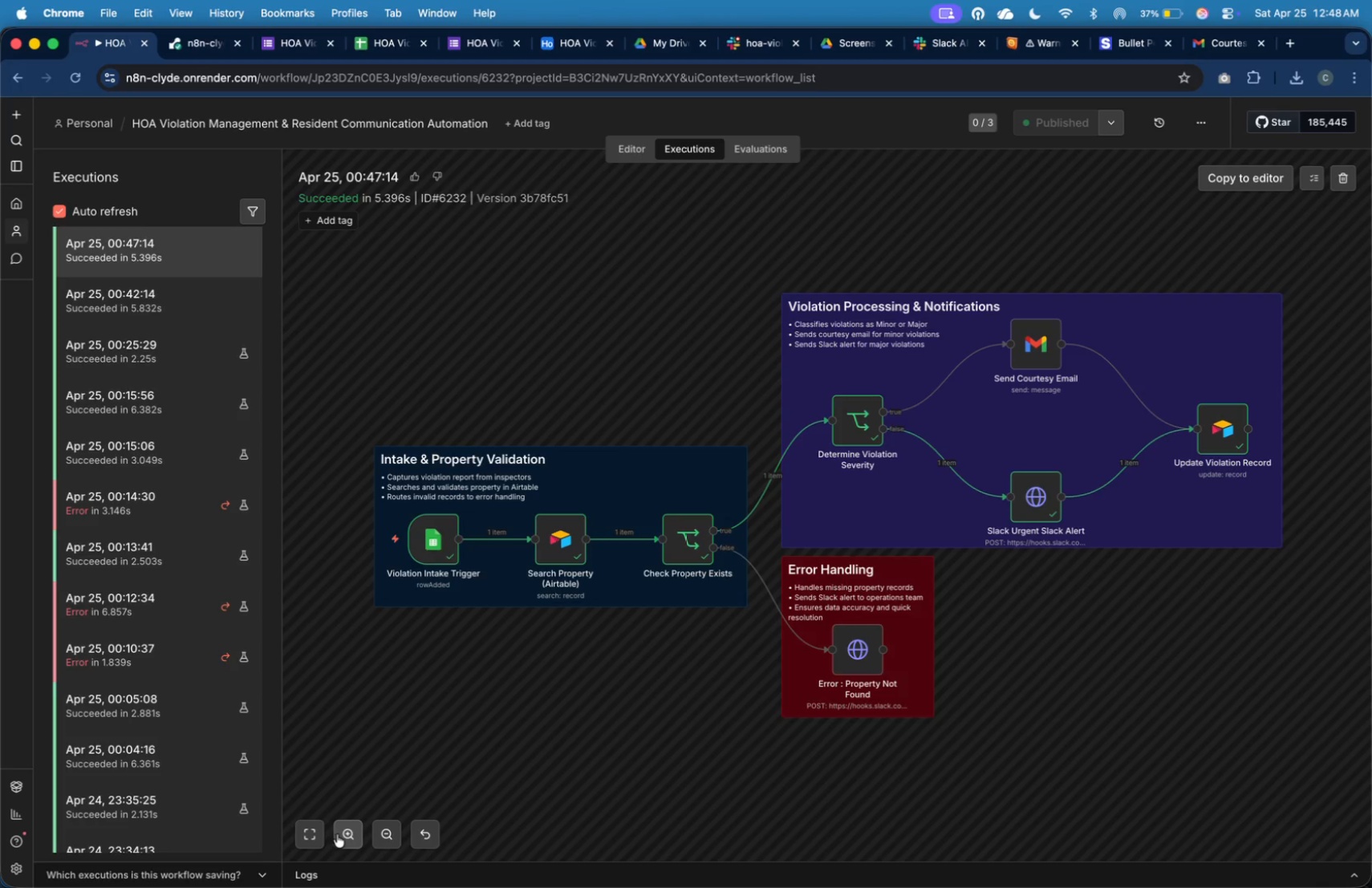 
left_click([343, 836])
 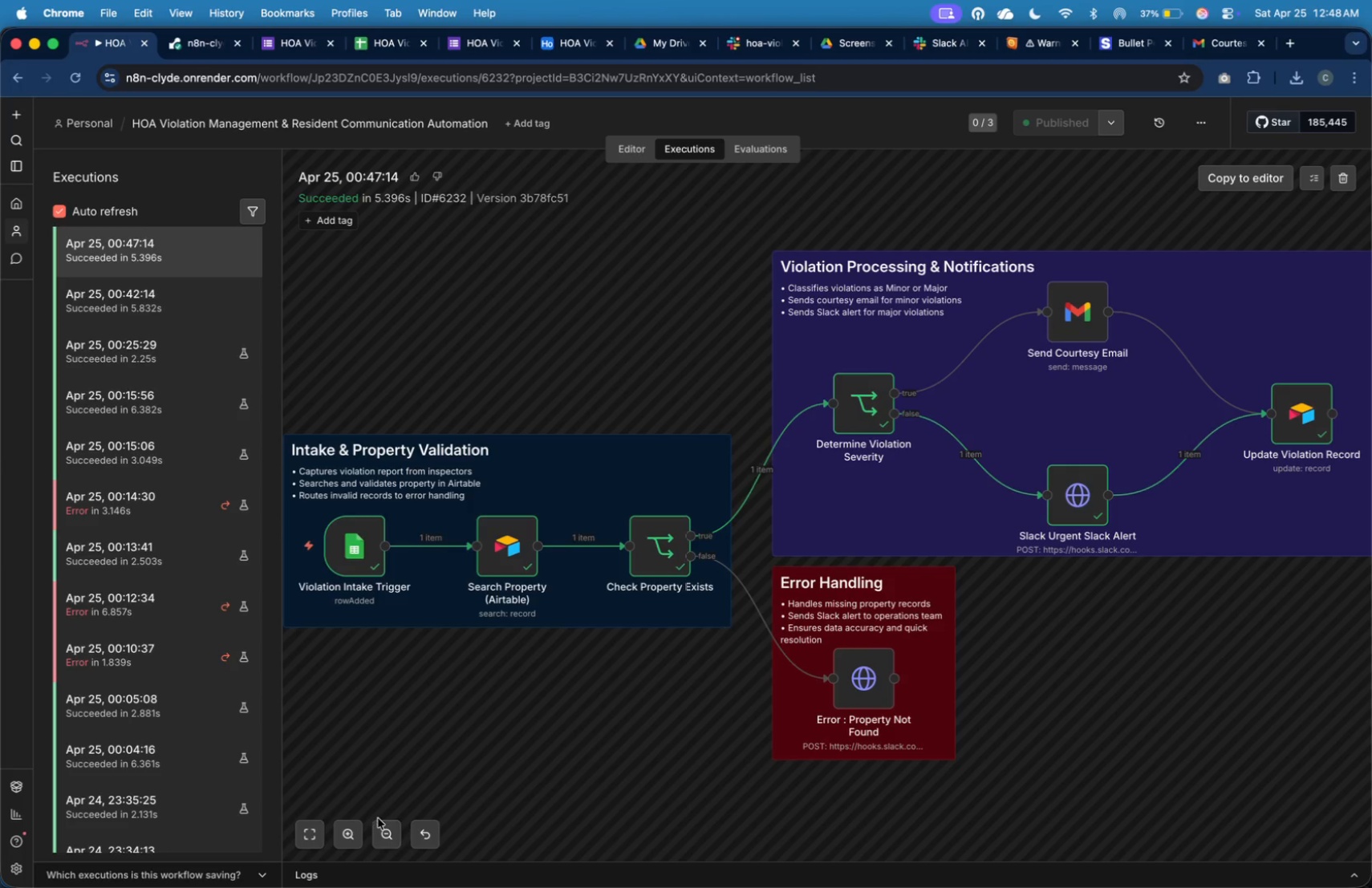 
key(Meta+Shift+4)
 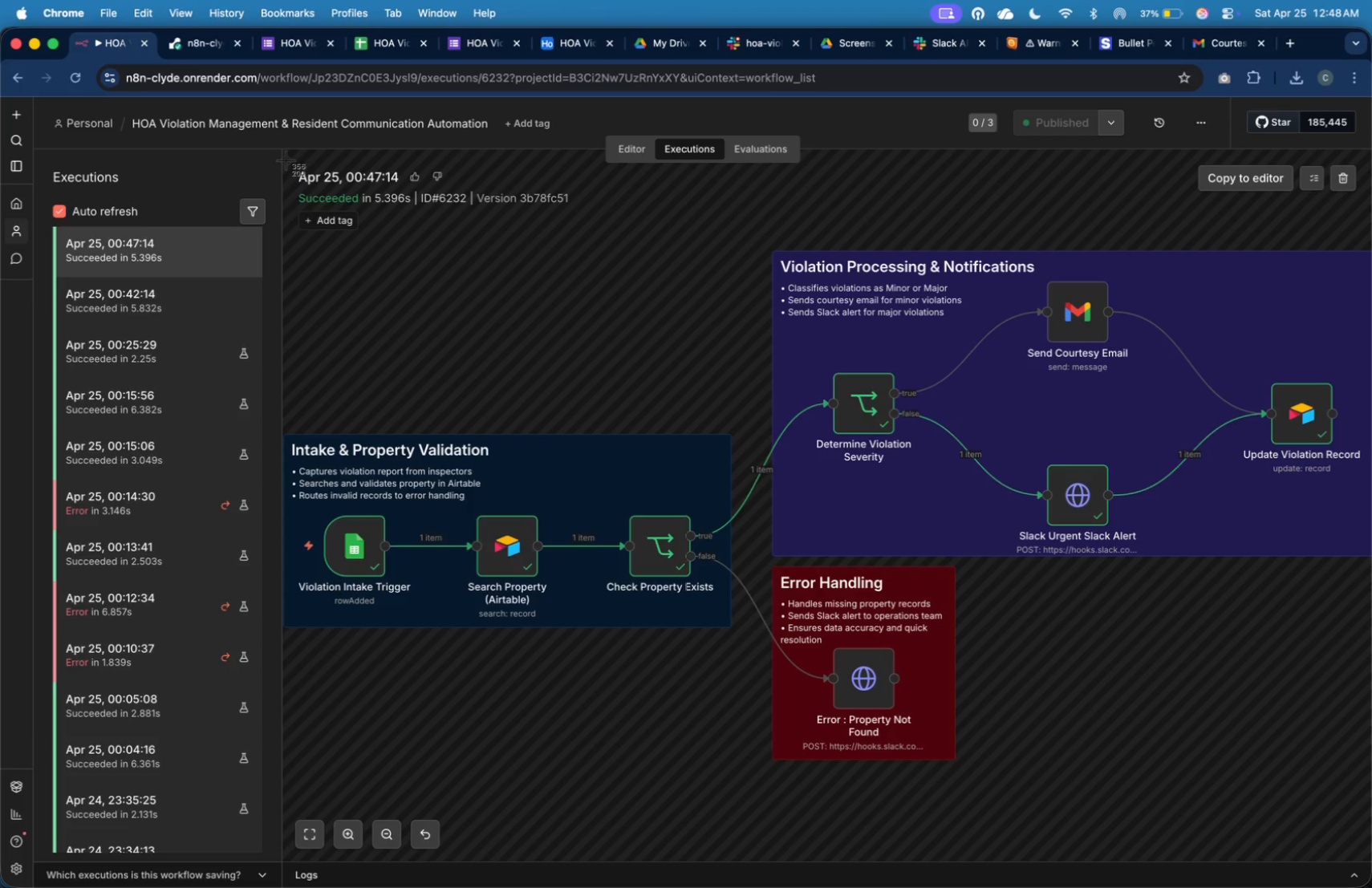 
left_click_drag(start_coordinate=[283, 156], to_coordinate=[1371, 776])
 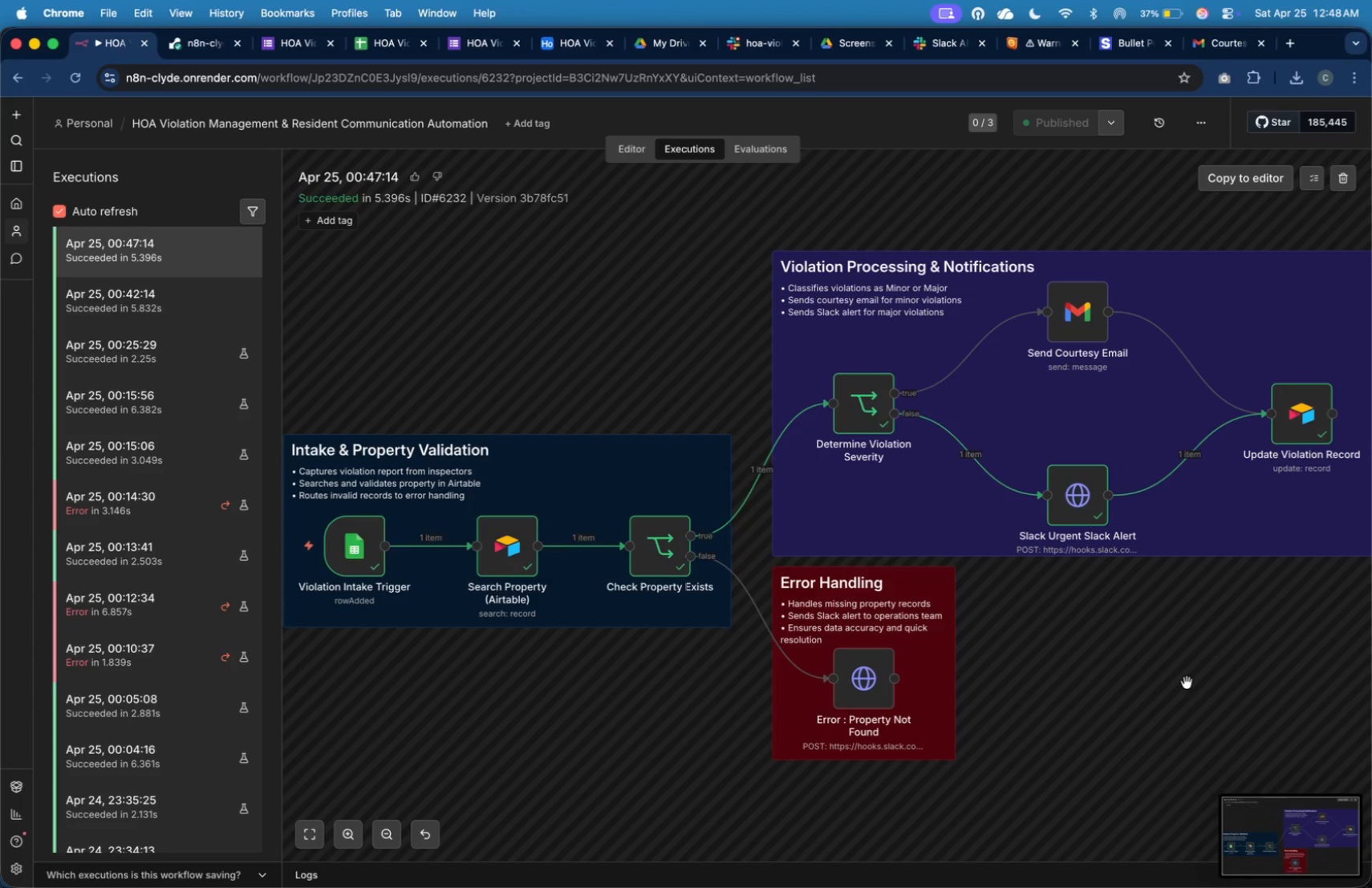 
key(Meta+Tab)
 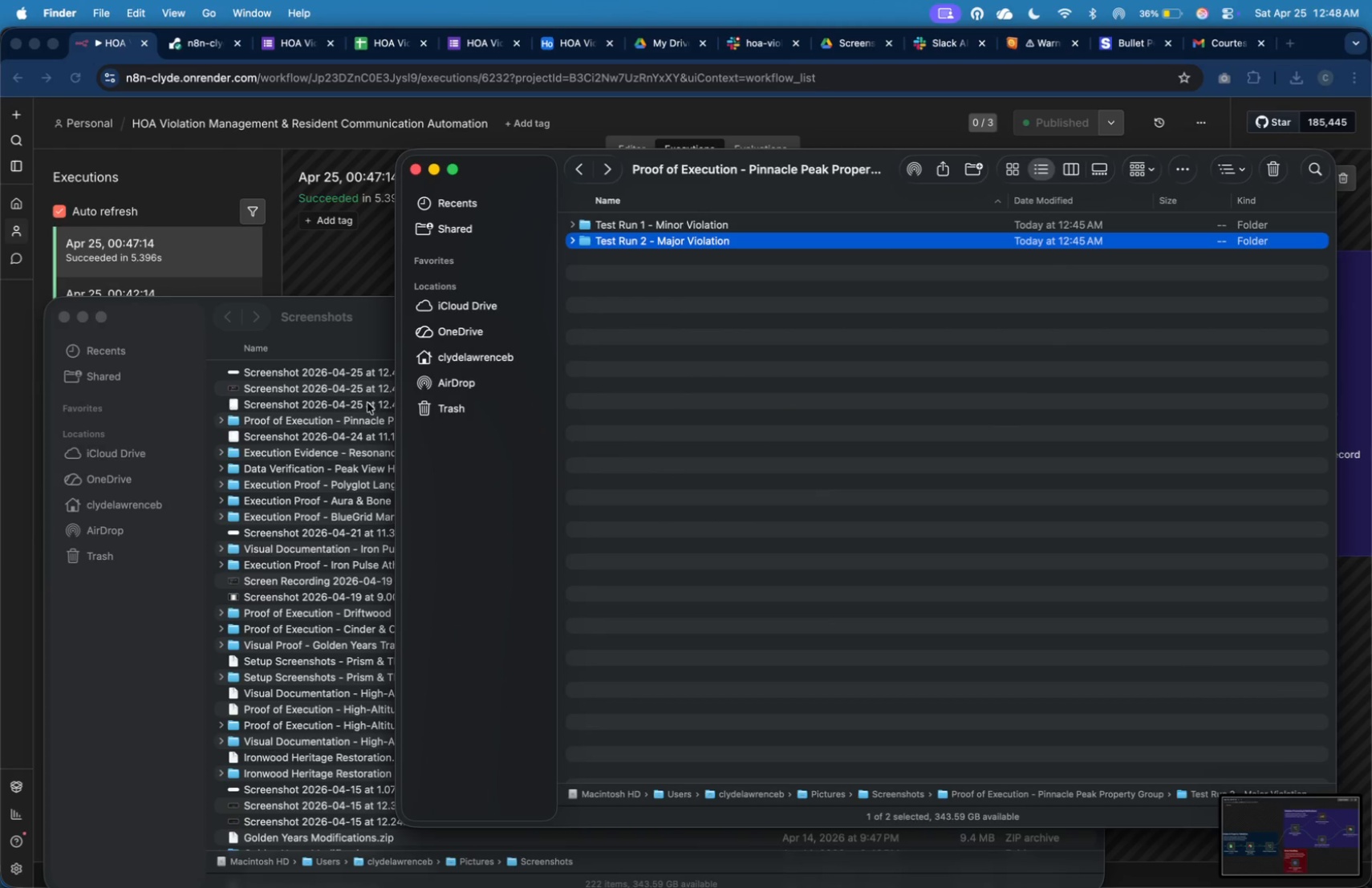 
left_click([370, 405])
 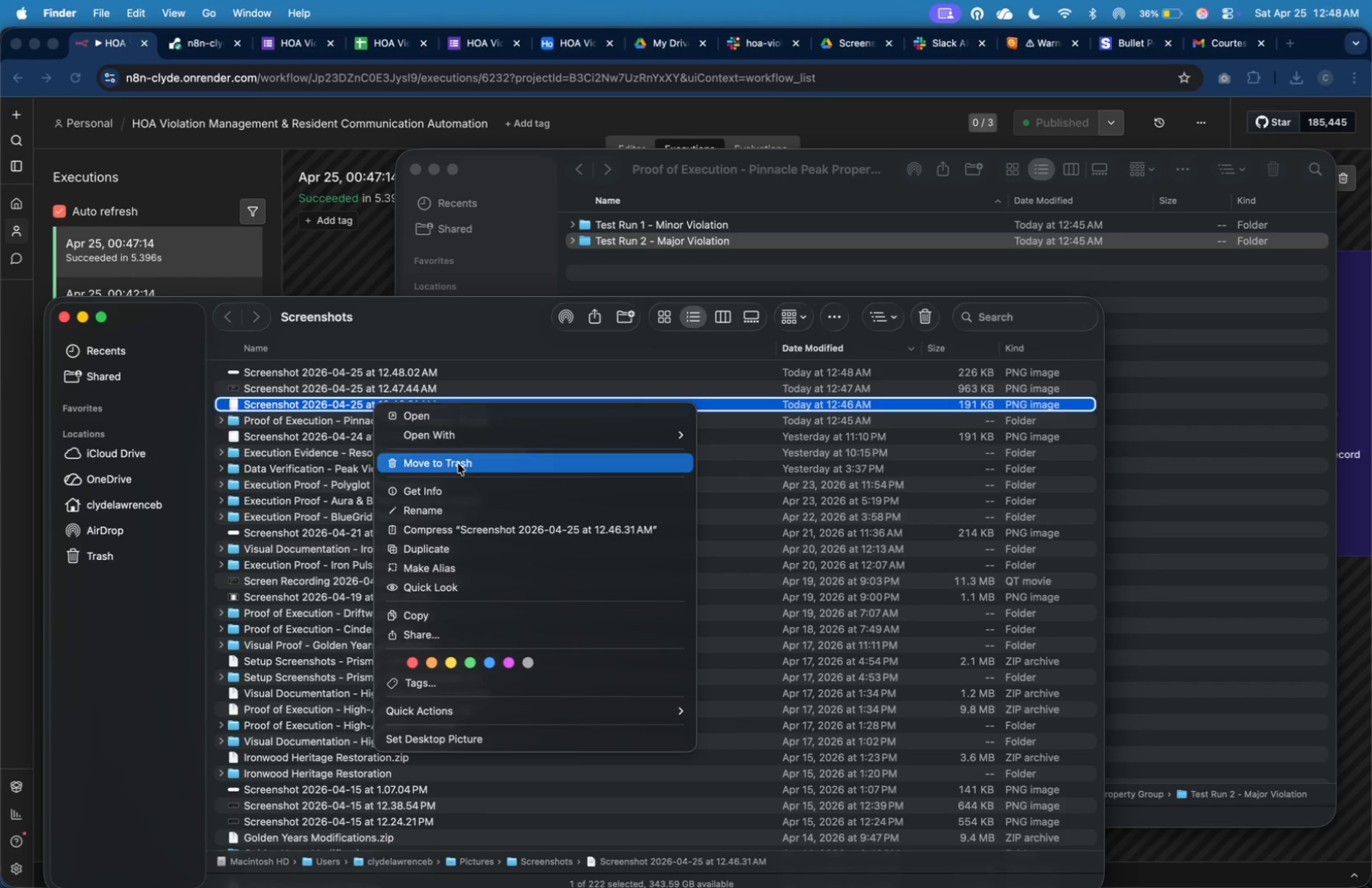 
left_click([485, 505])
 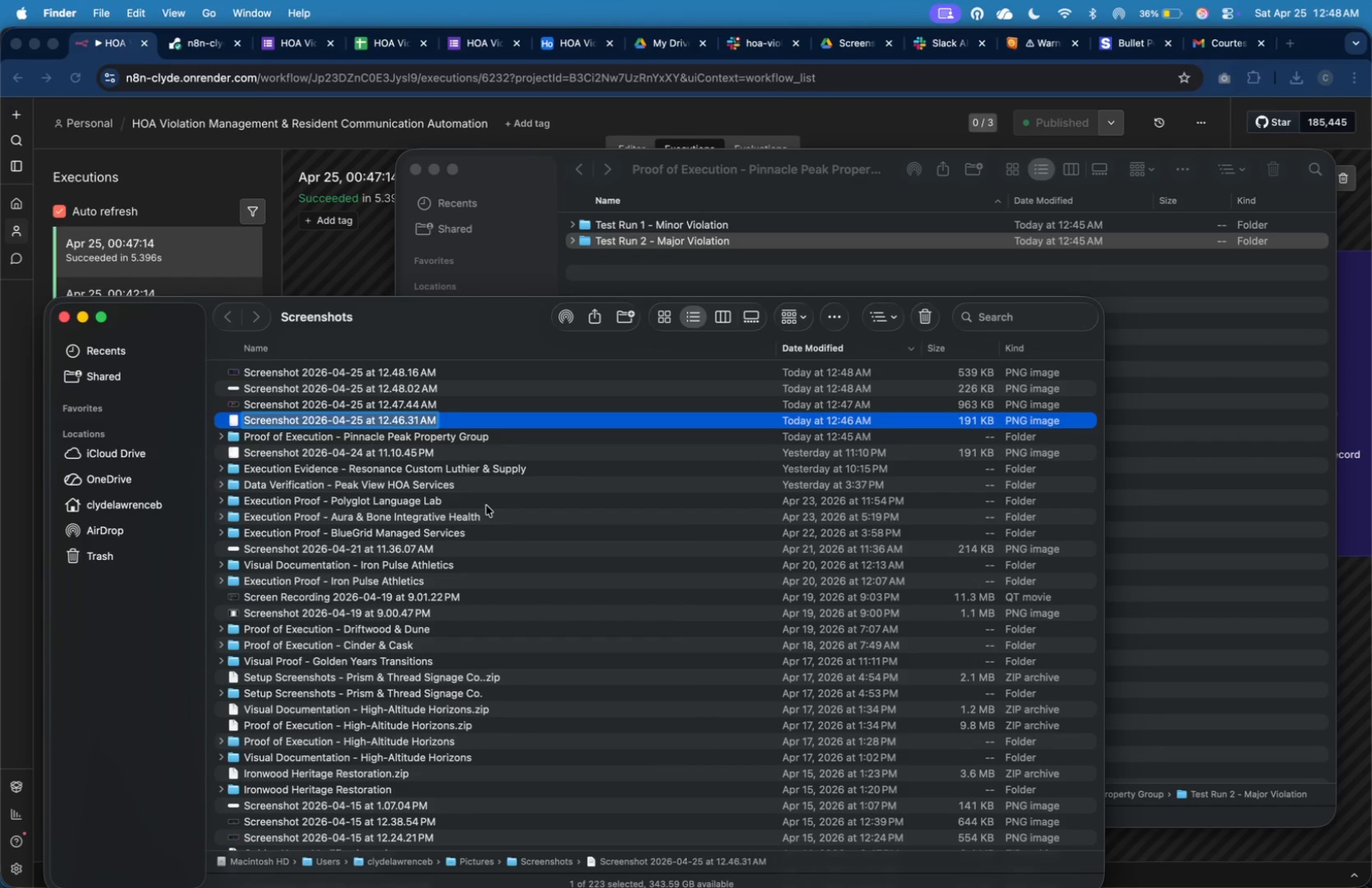 
type([1] n8n Execution Path)
 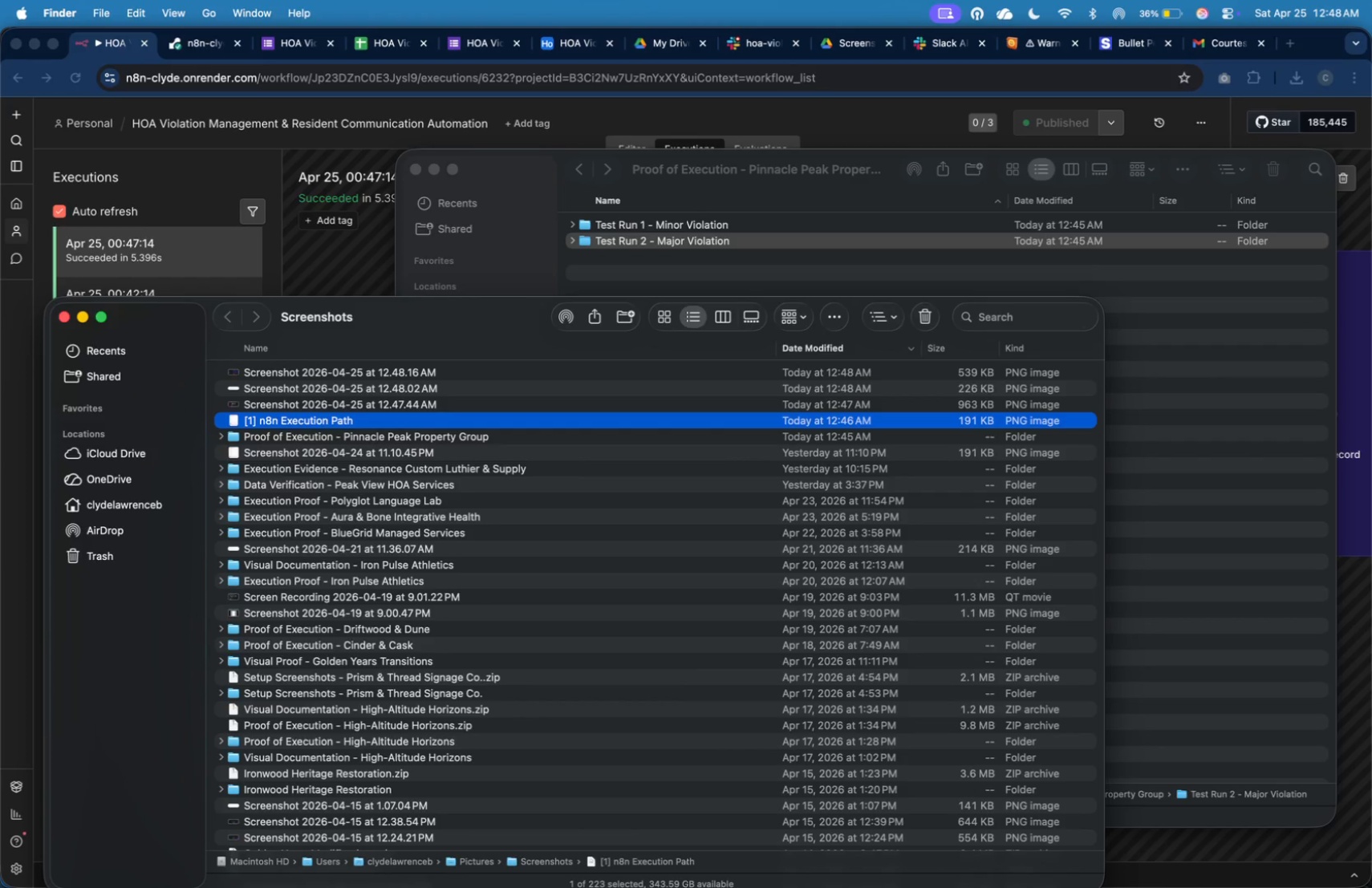 
 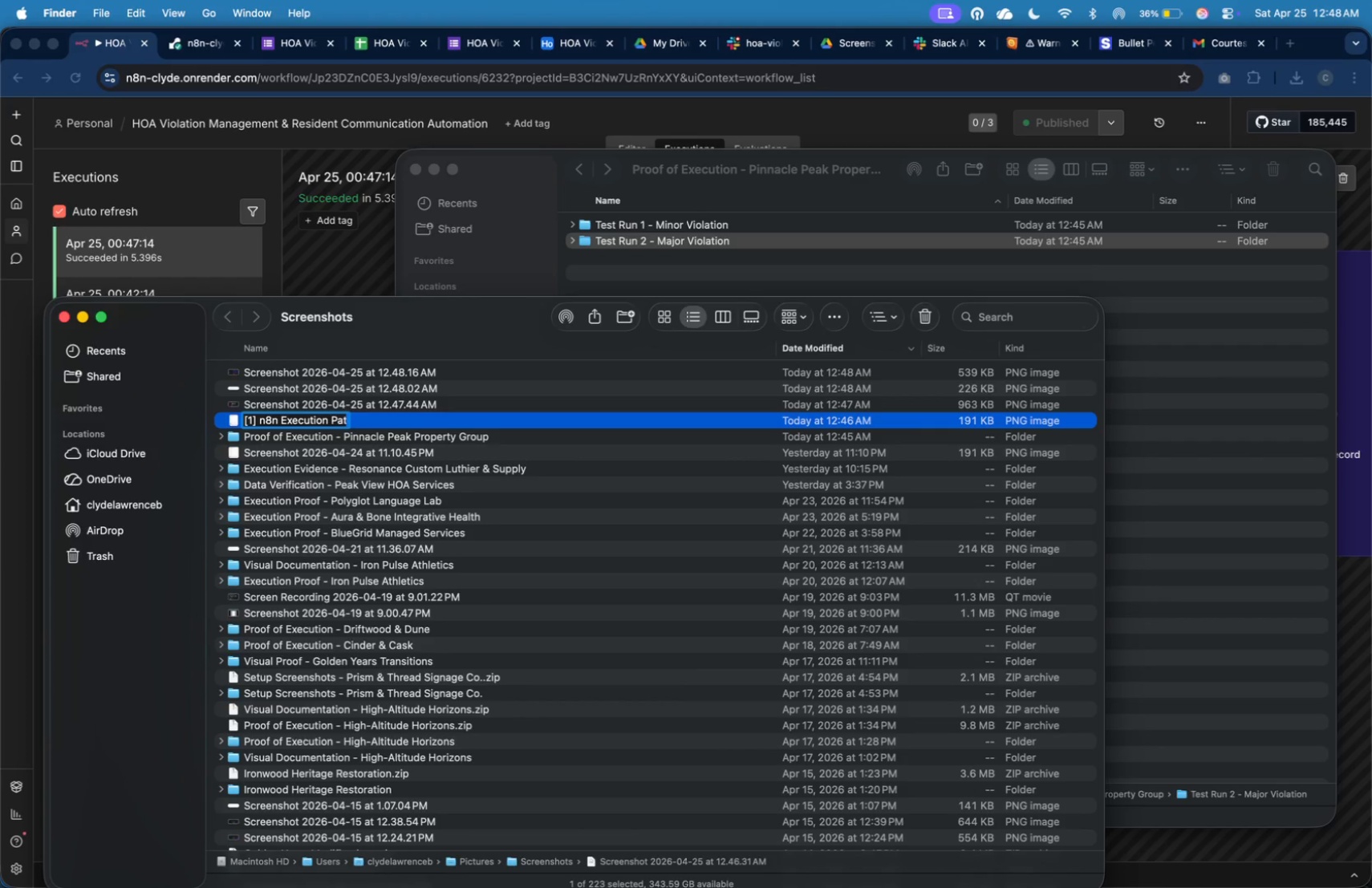 
key(Enter)
 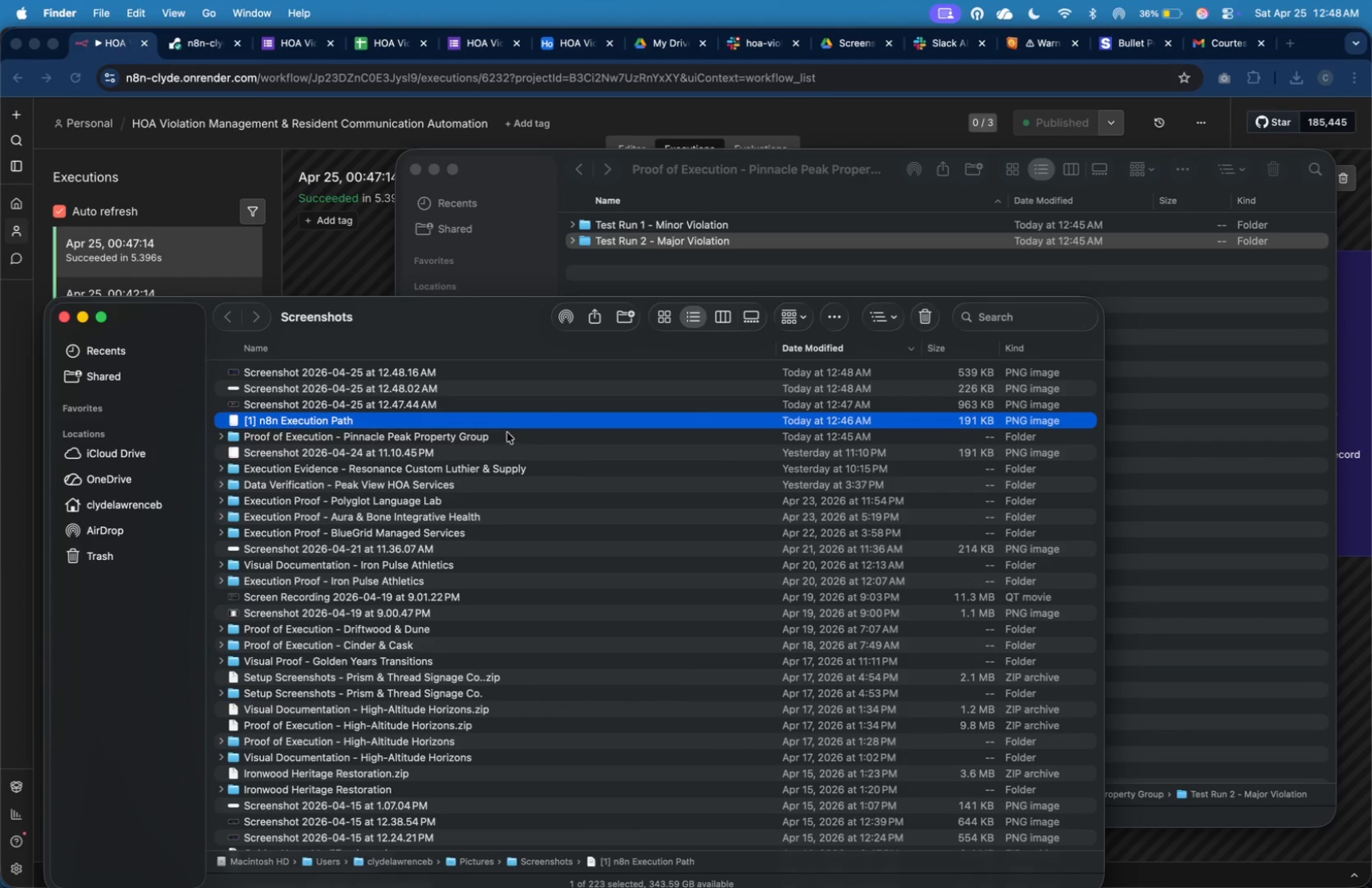 
right_click([510, 418])
 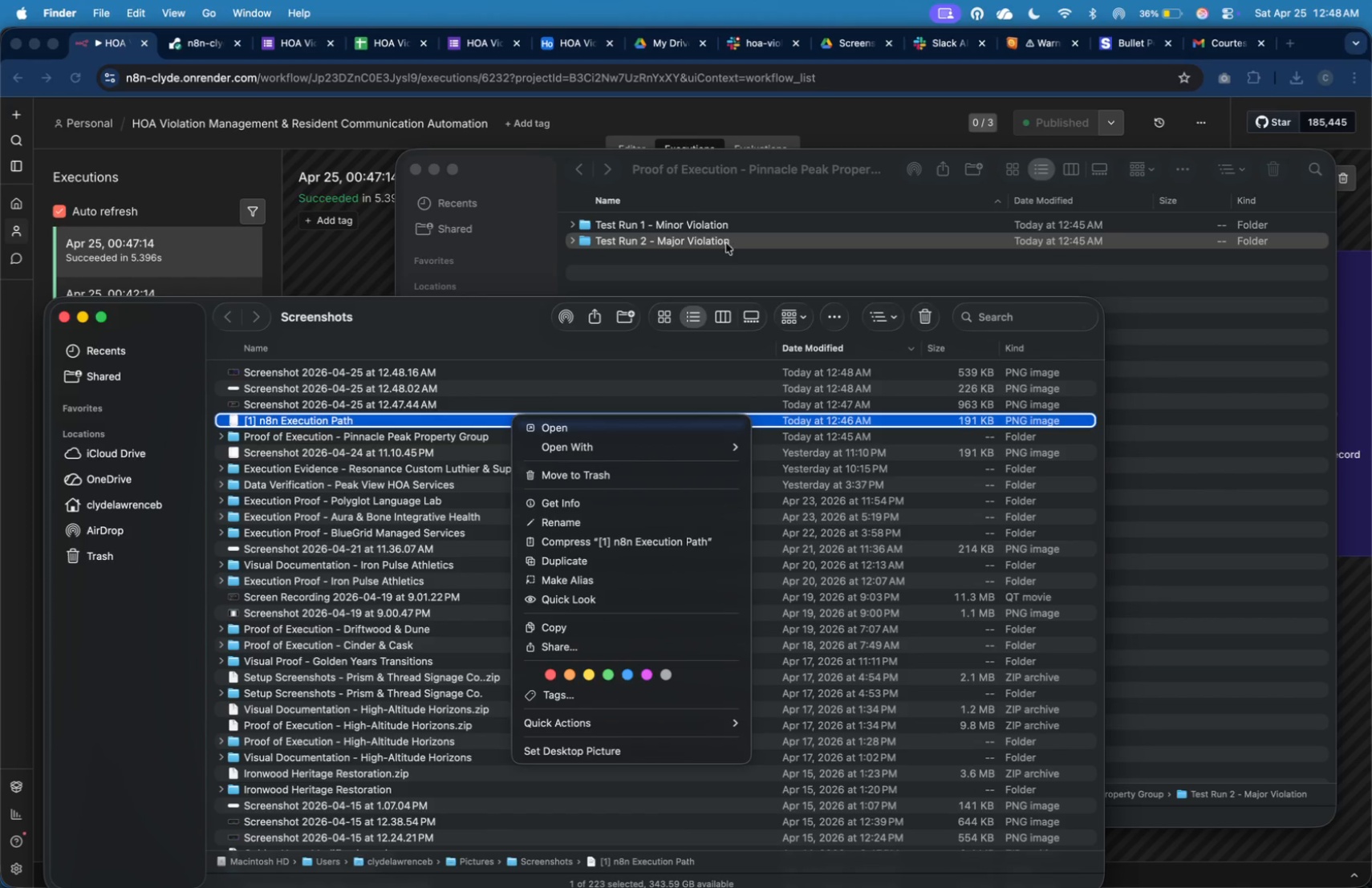 
double_click([725, 227])
 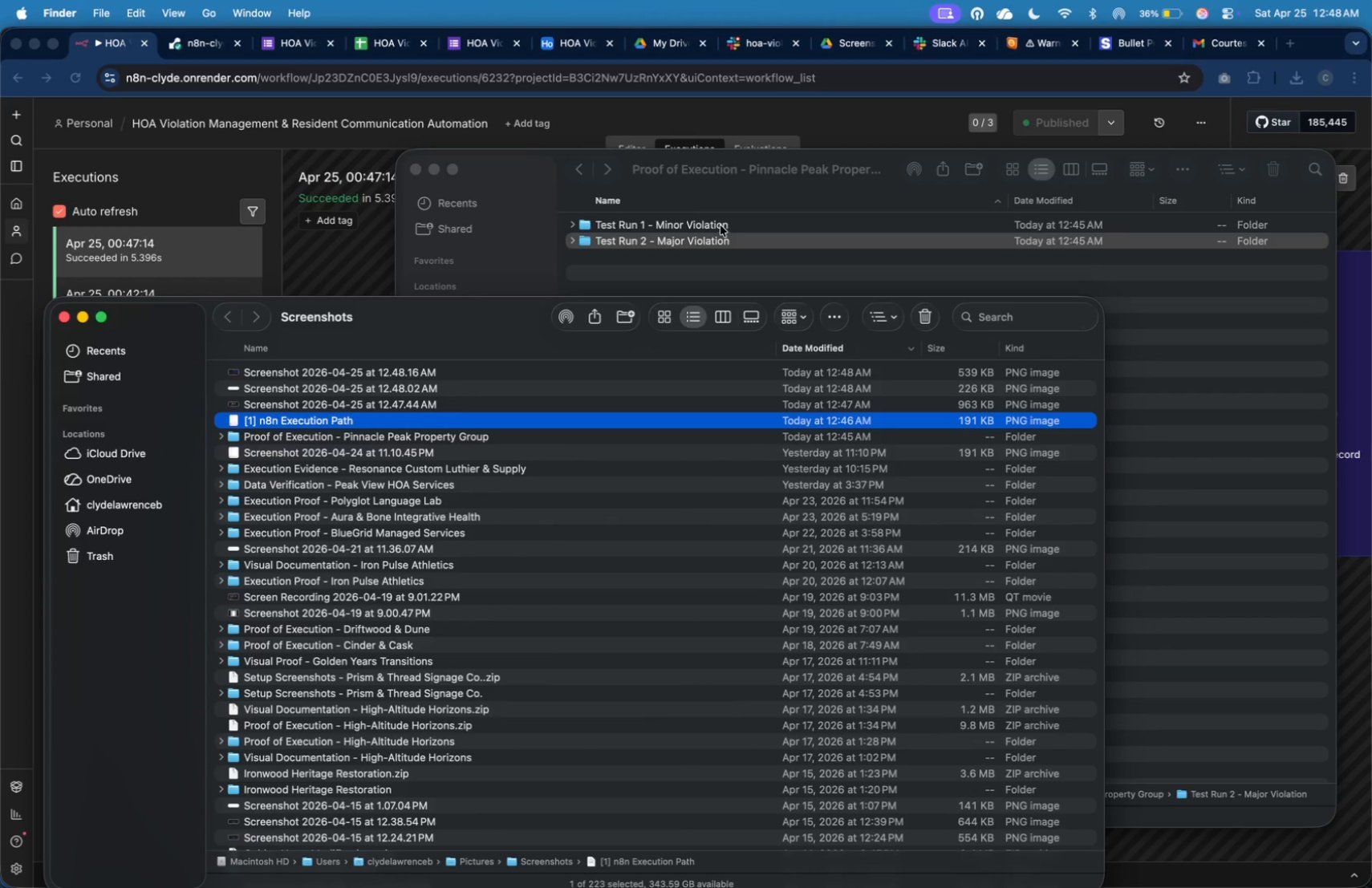 
double_click([720, 225])
 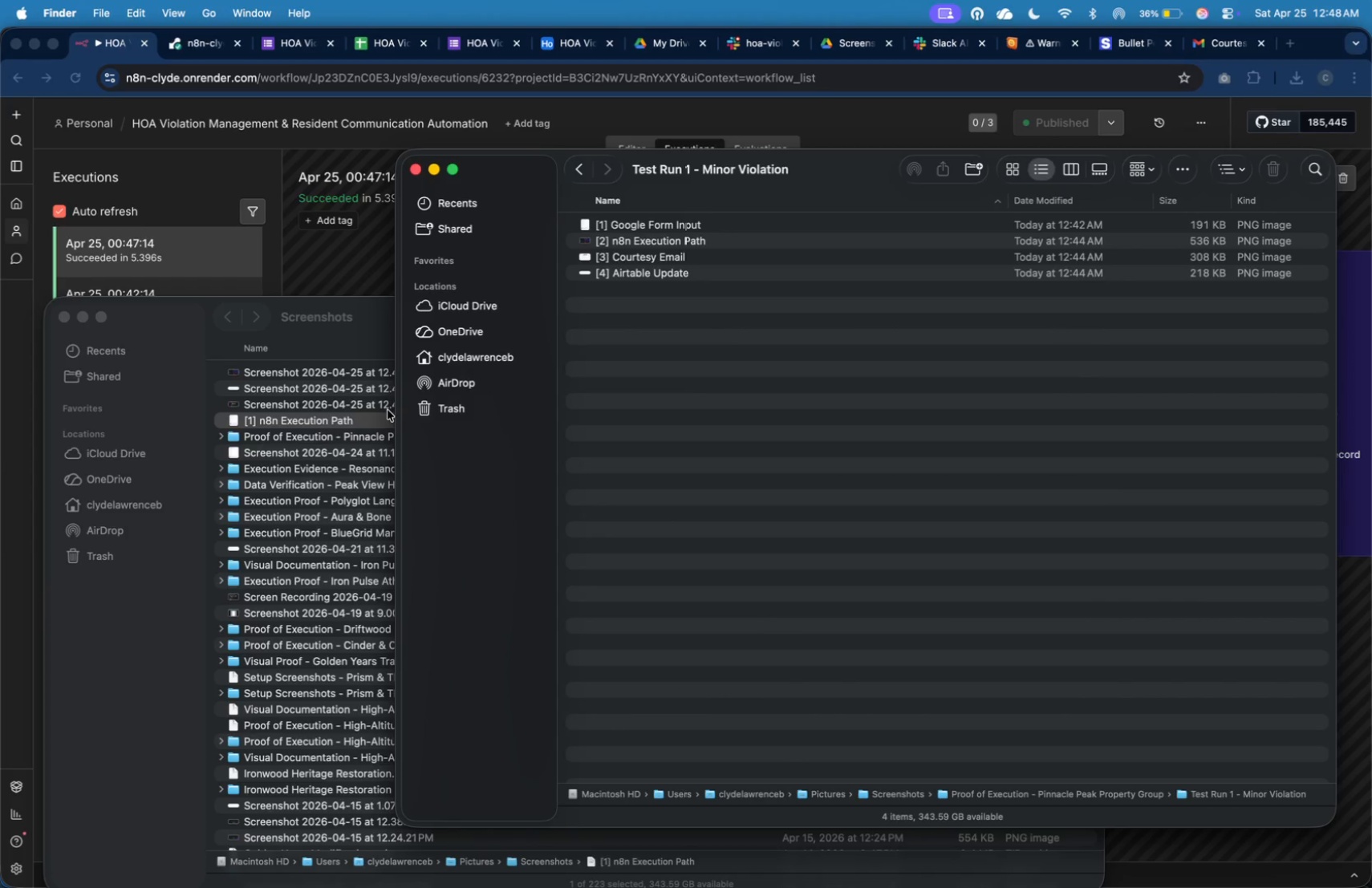 
left_click([382, 415])
 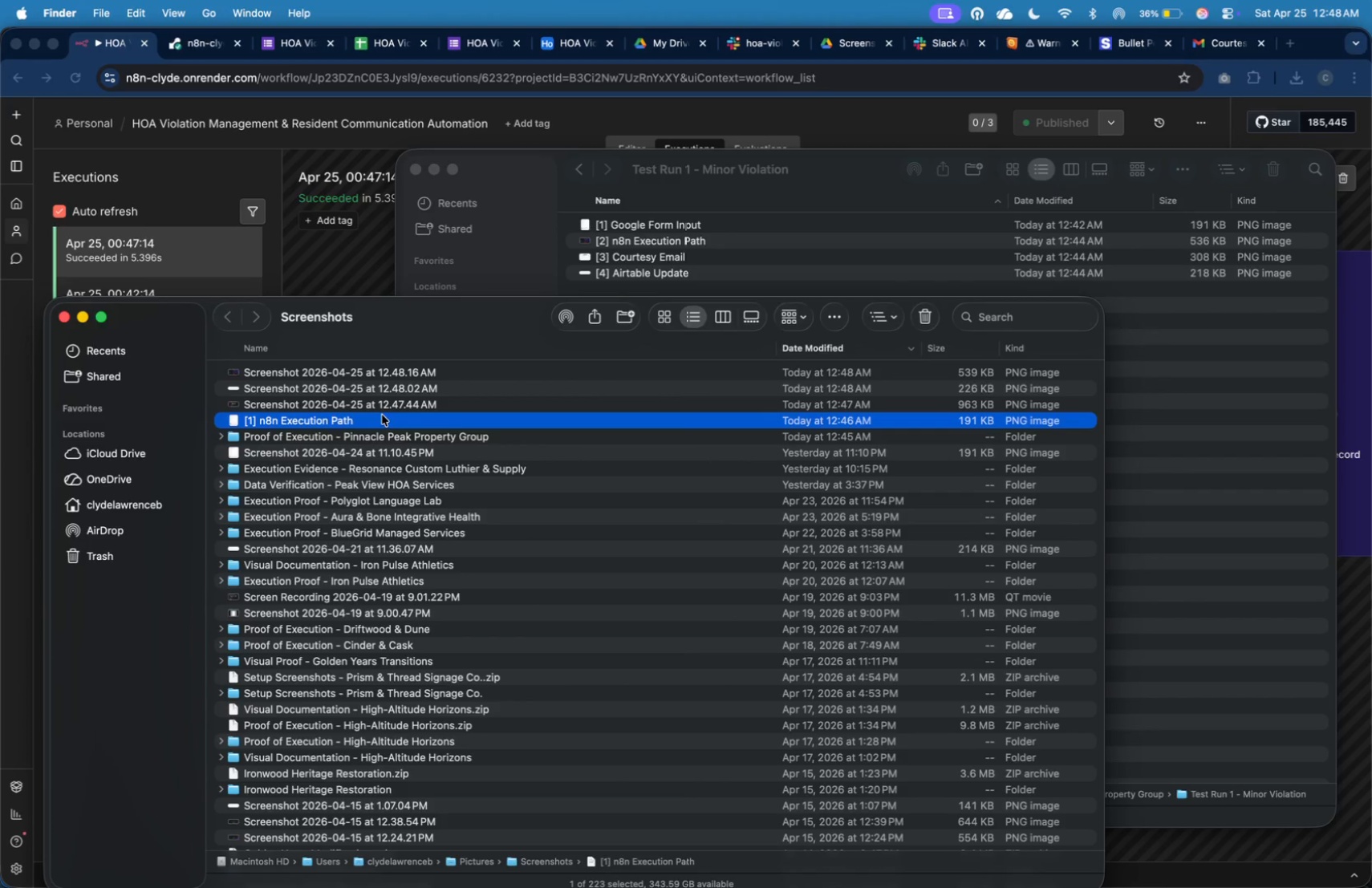 
right_click([382, 415])
 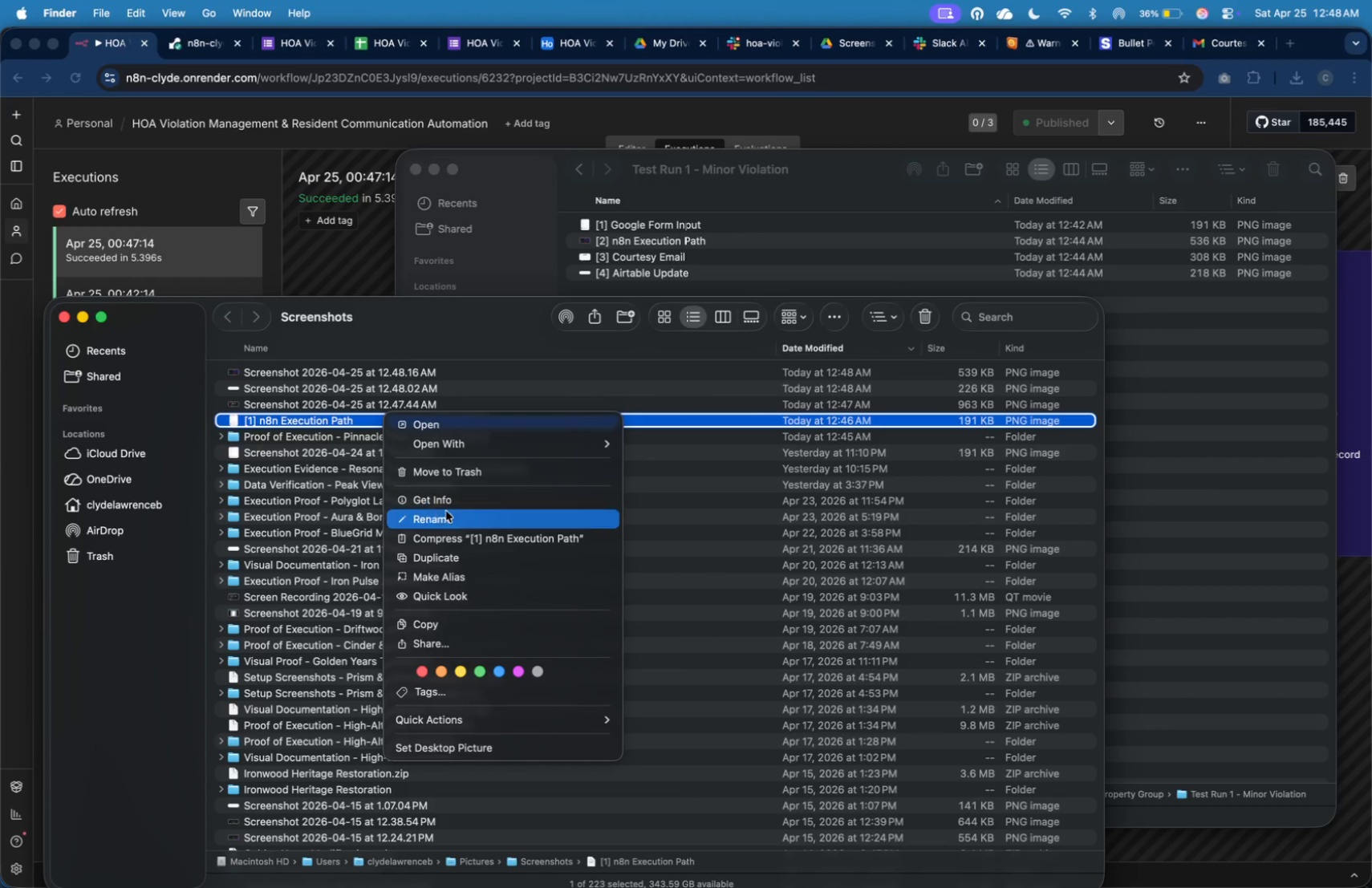 
left_click([448, 517])
 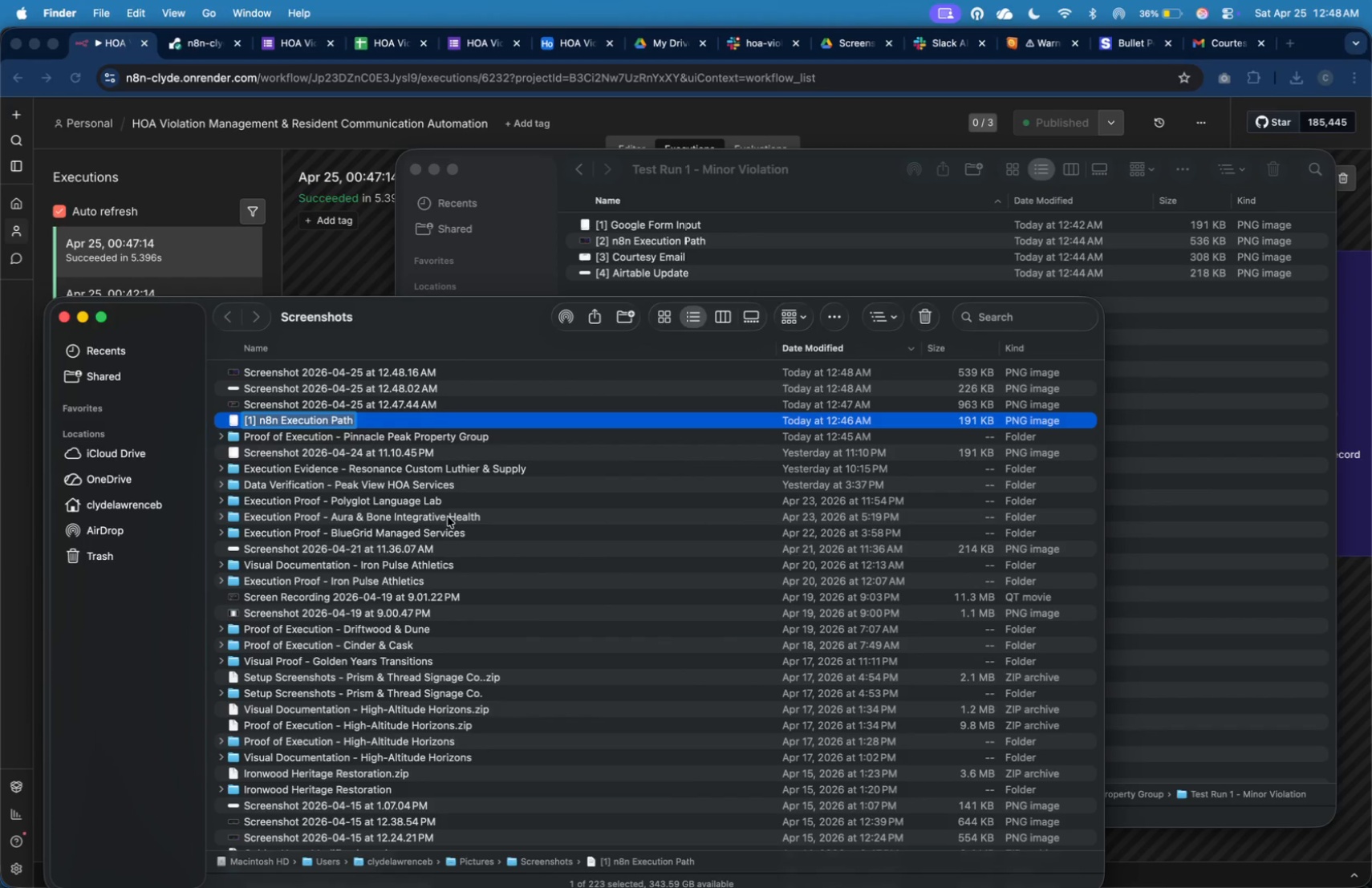 
type([1] Google Form Input)
 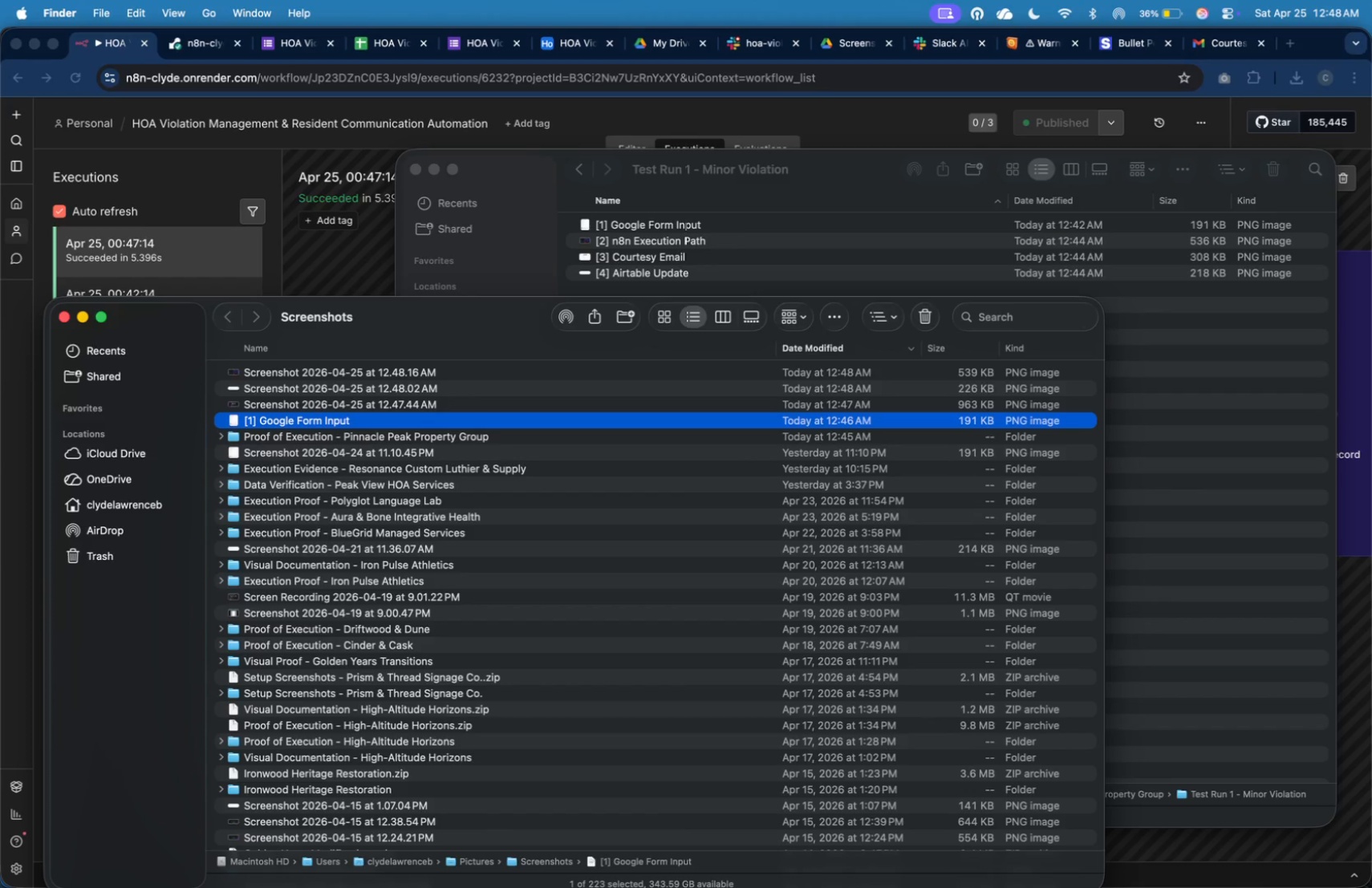 
 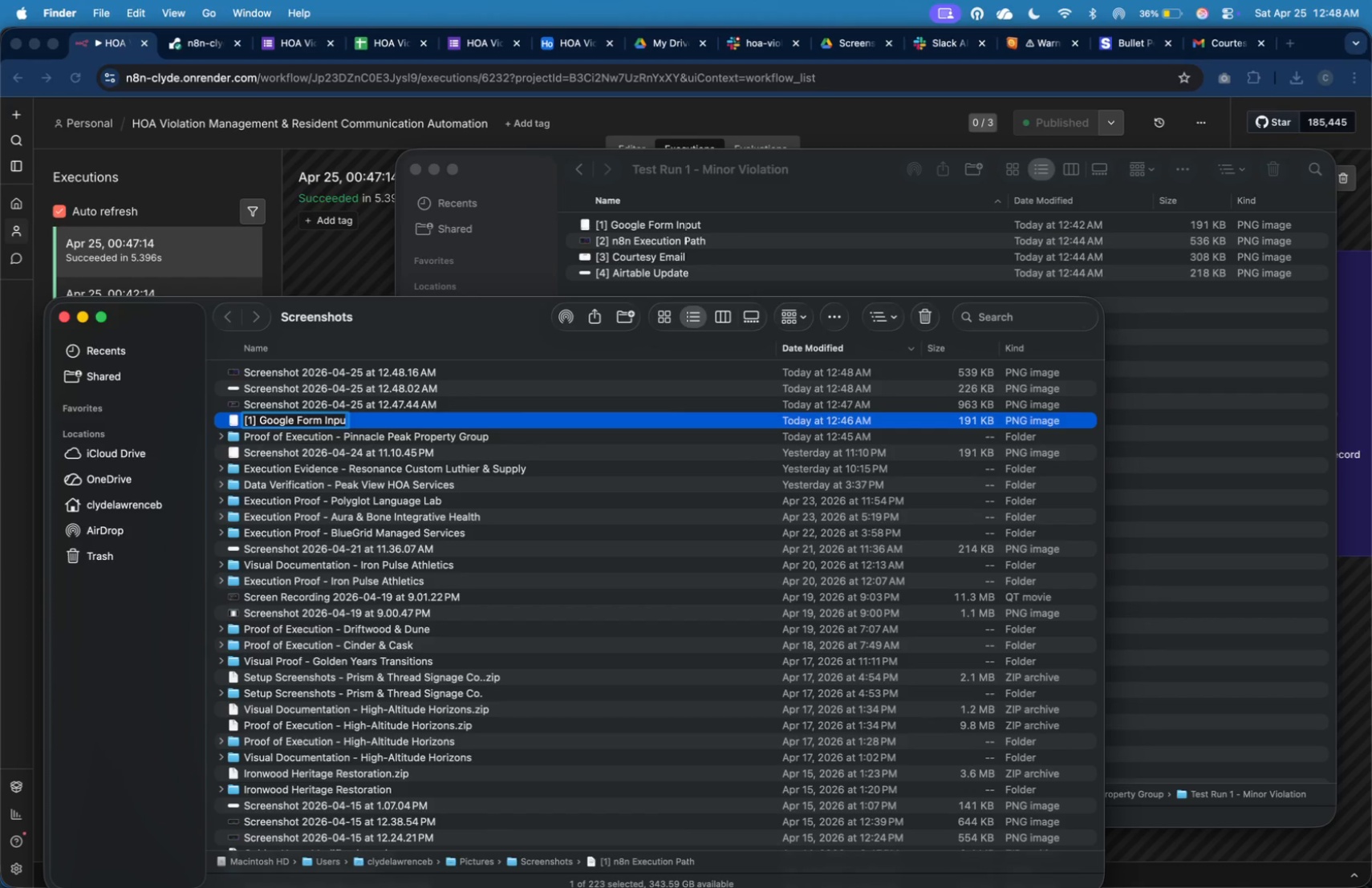 
key(Enter)
 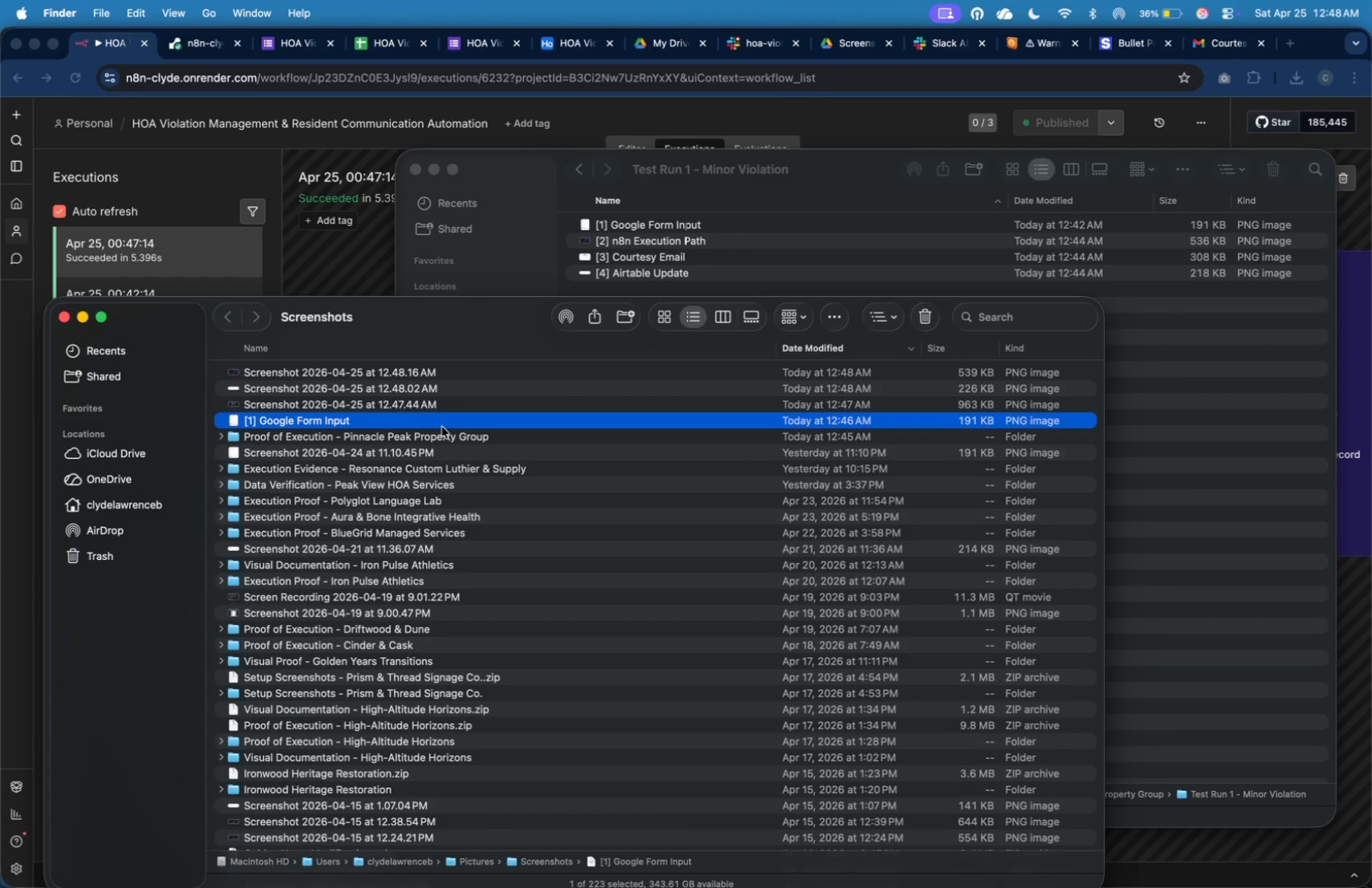 
left_click([444, 405])
 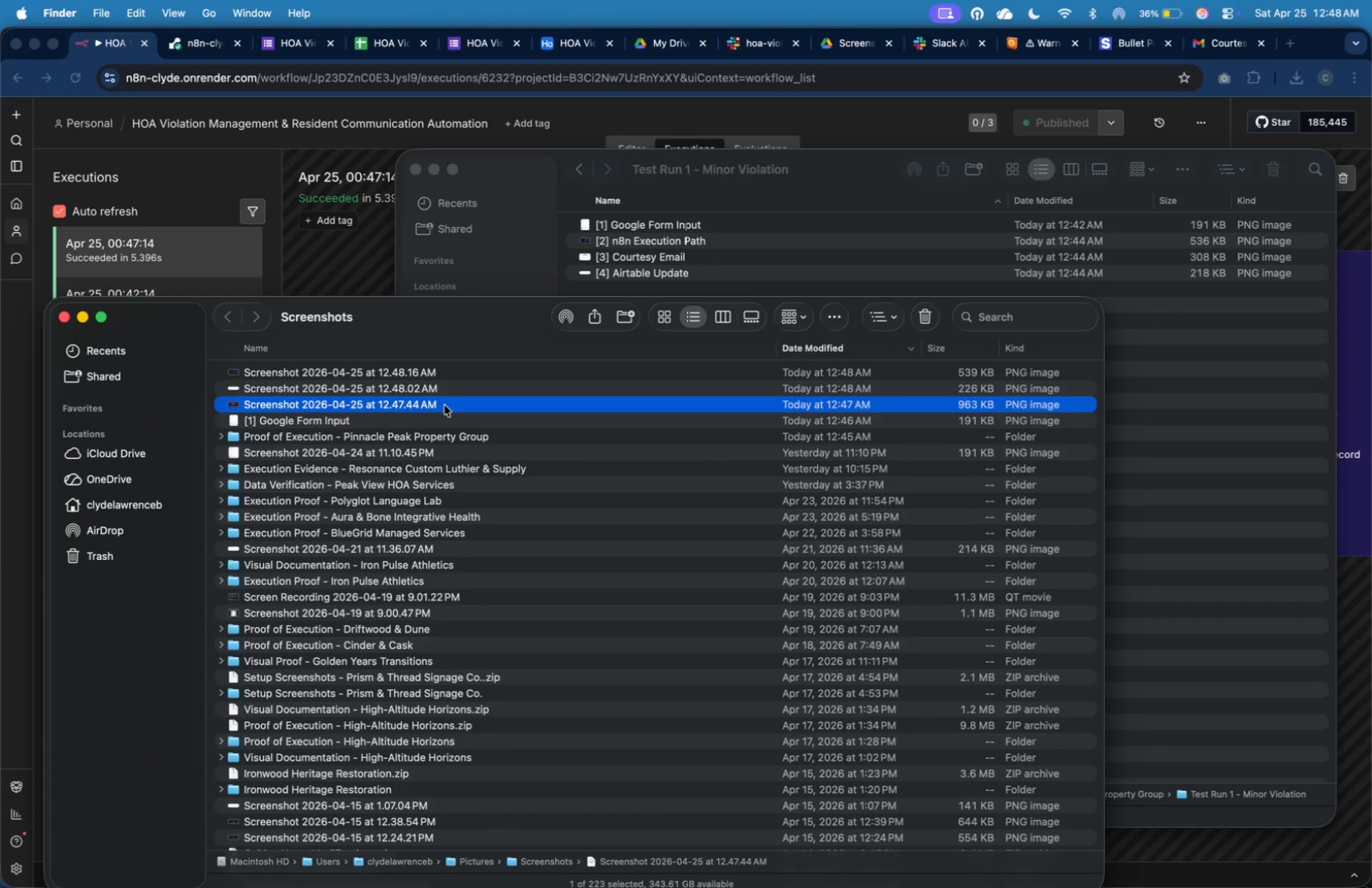 
right_click([444, 405])
 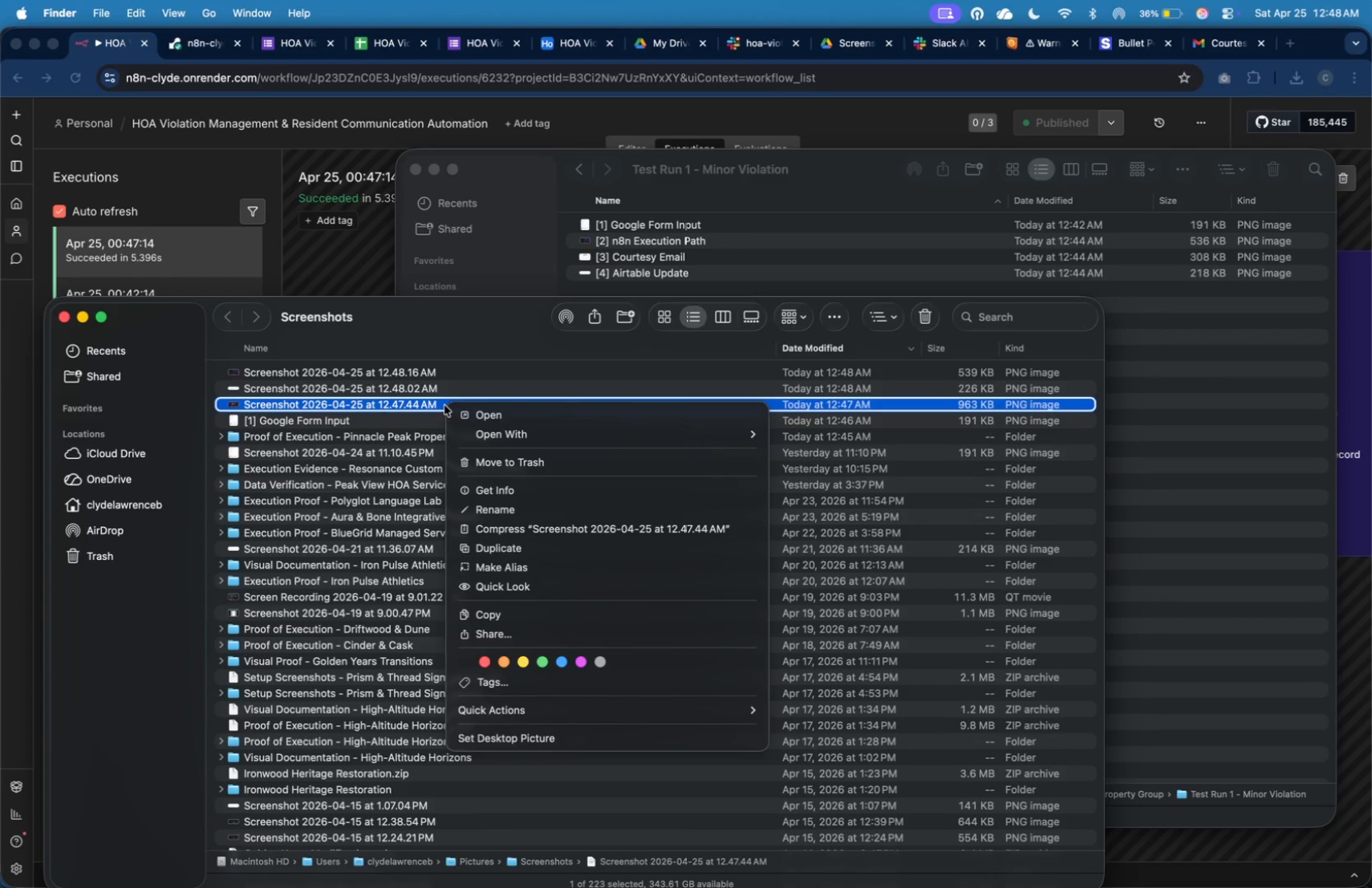 
left_click([497, 509])
 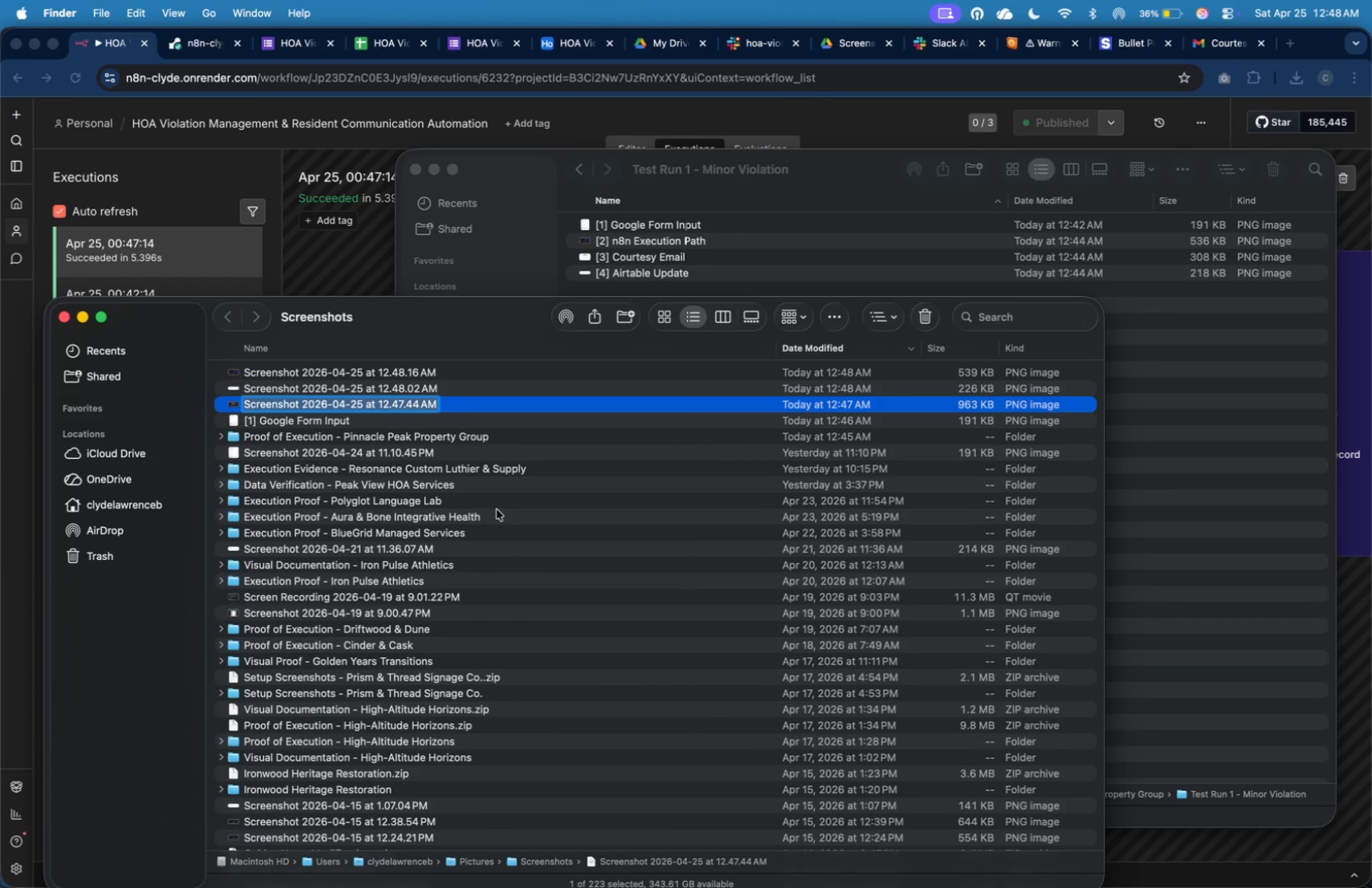 
type([3] Slack Alert)
 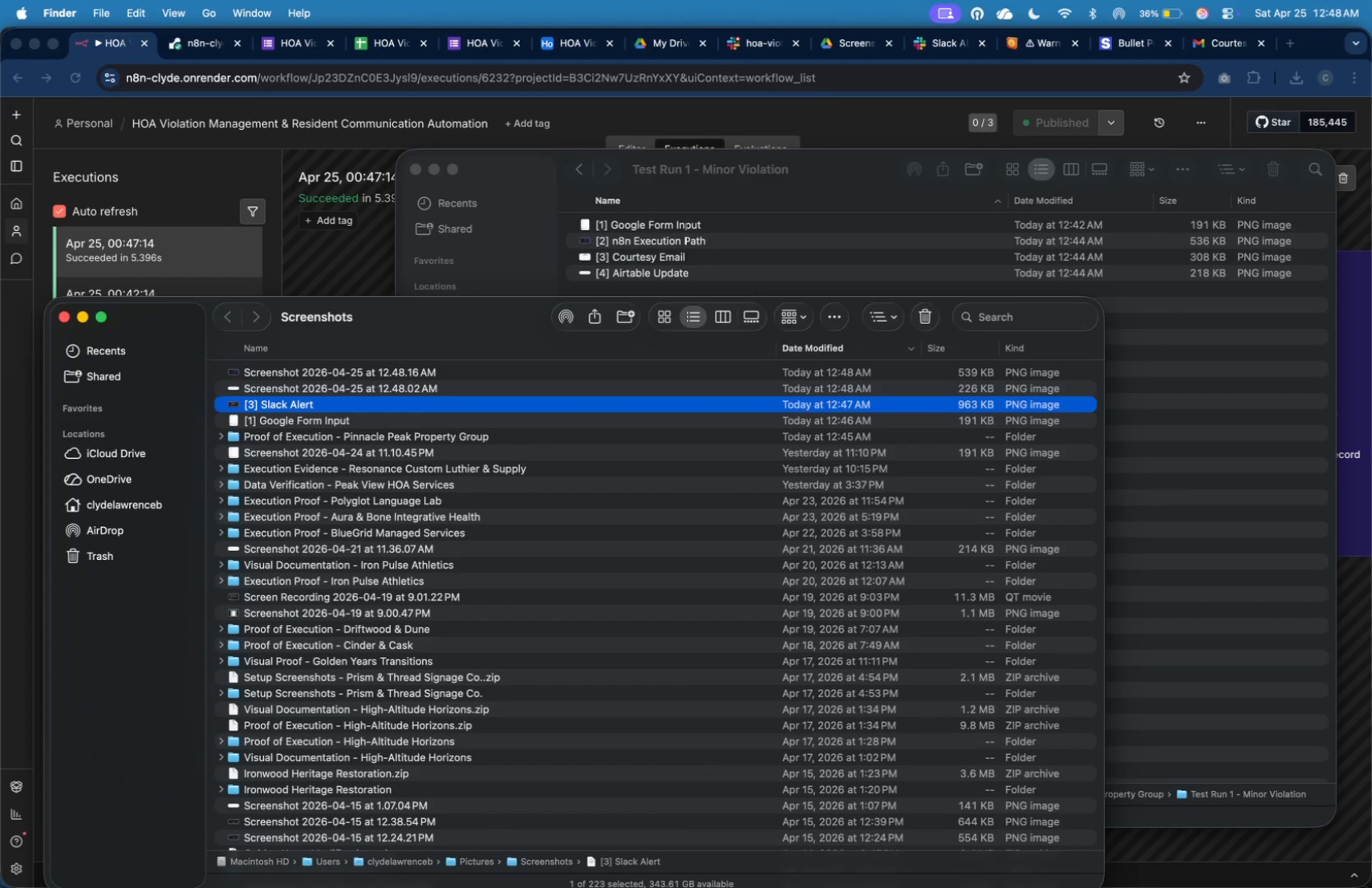 
 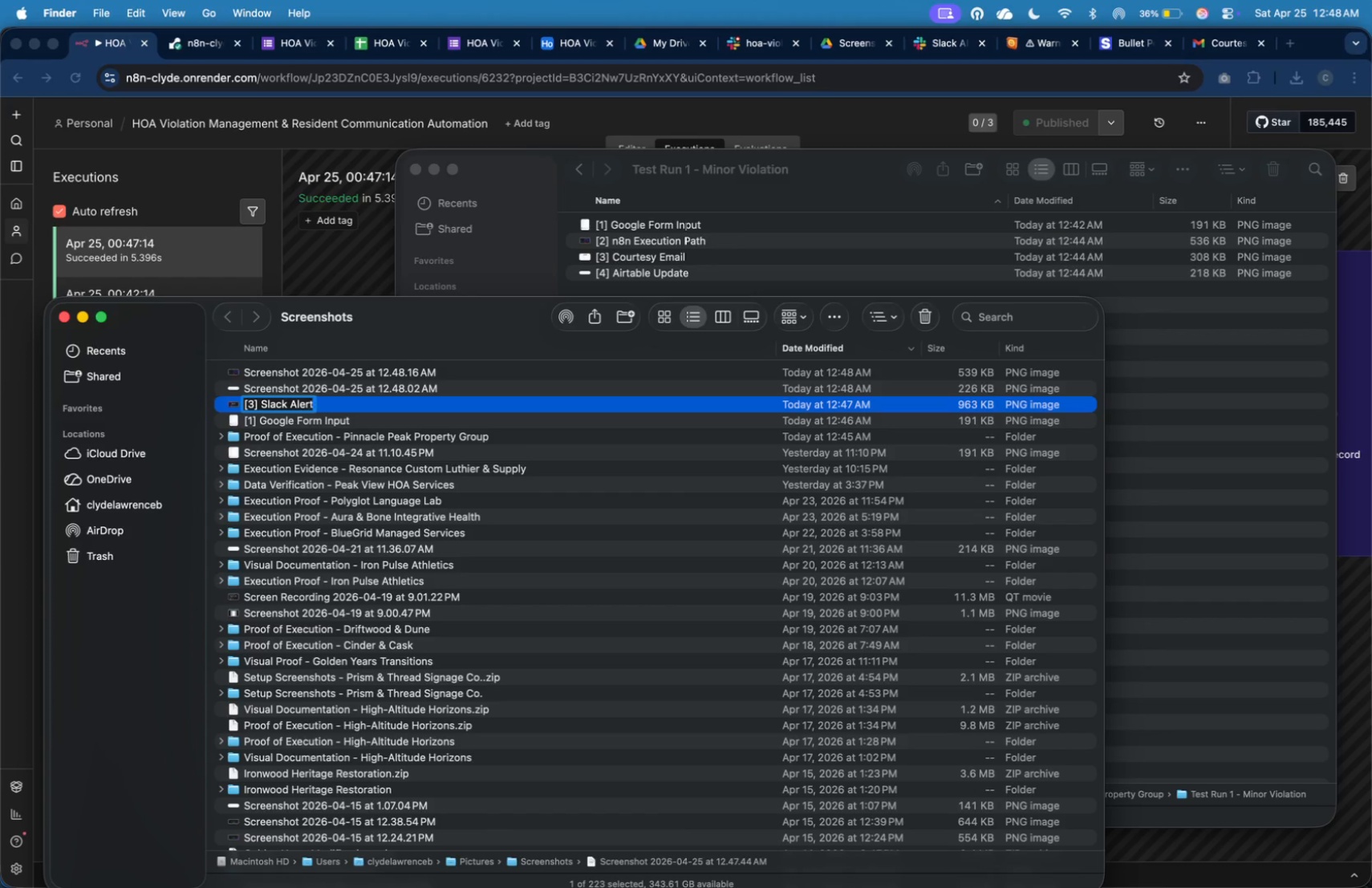 
key(Enter)
 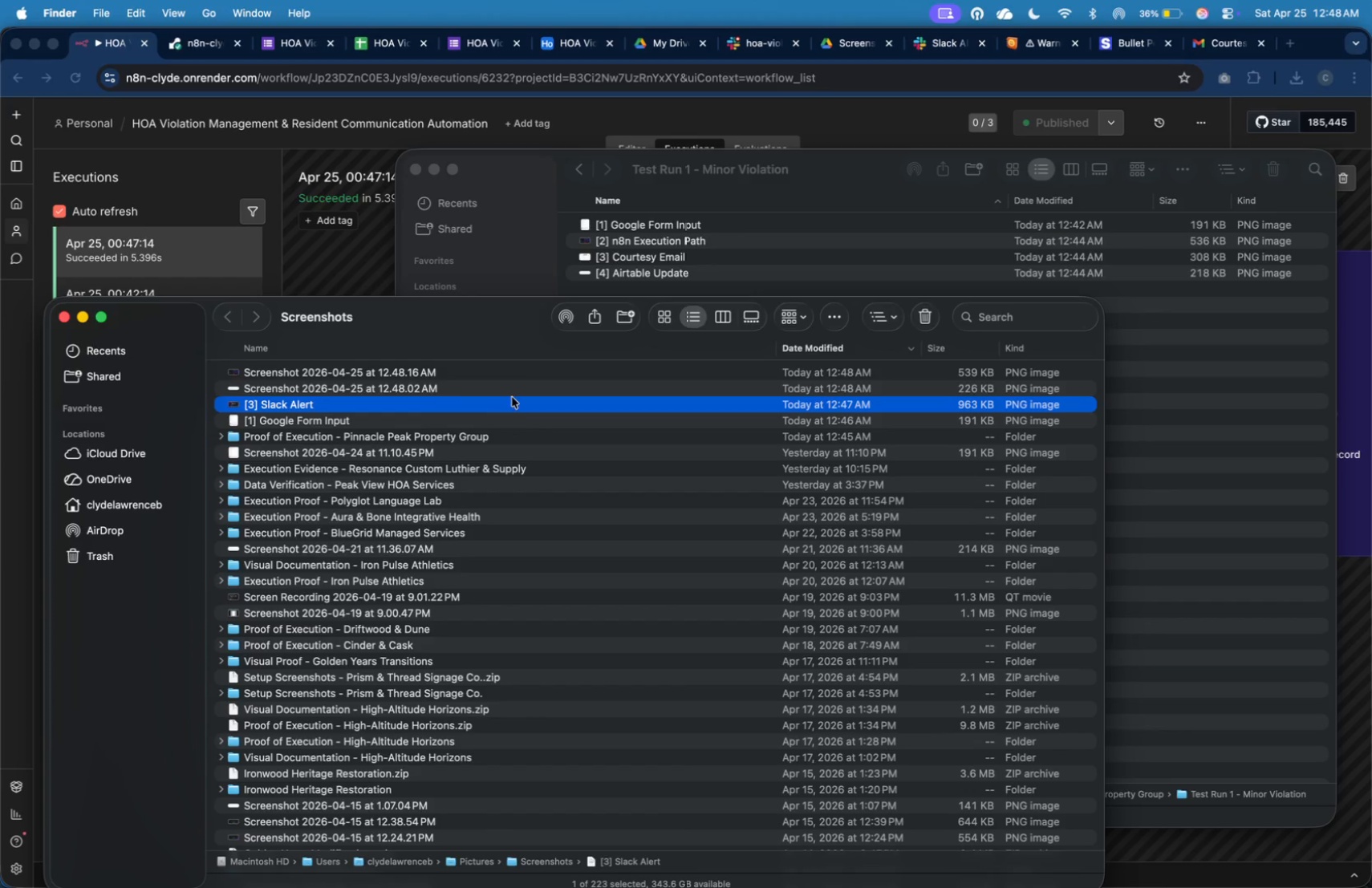 
left_click([511, 387])
 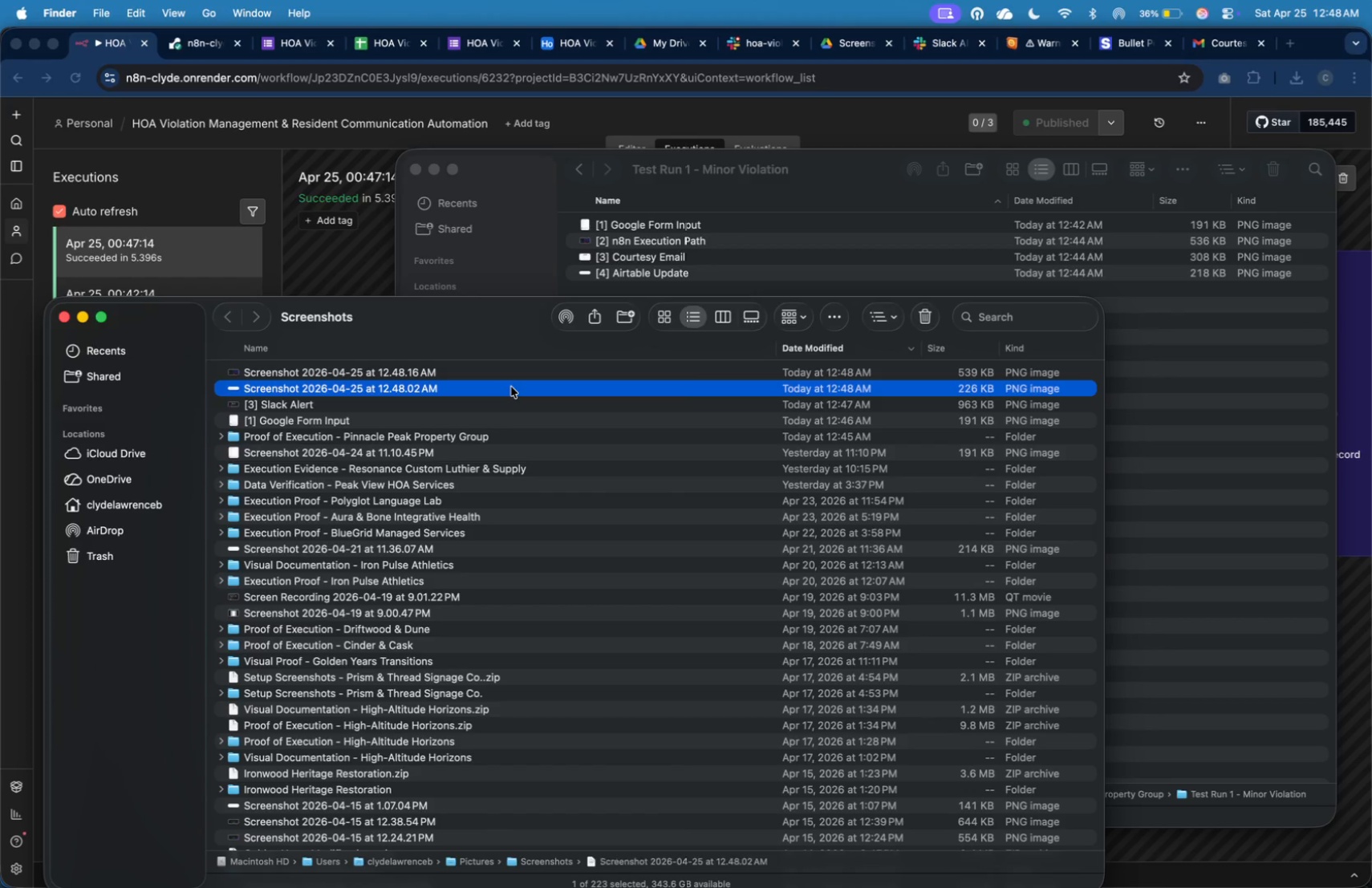 
right_click([511, 387])
 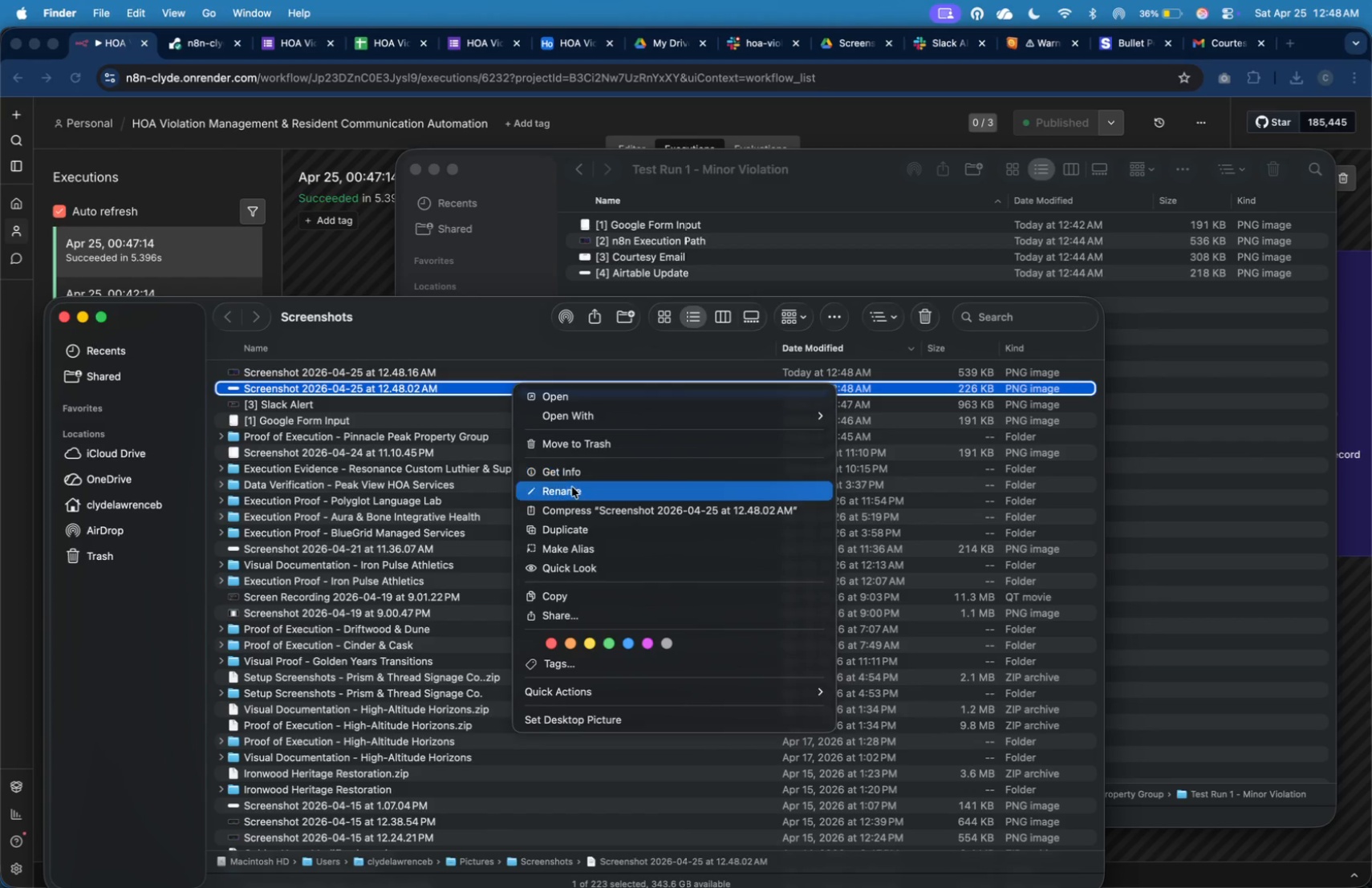 
left_click([573, 493])
 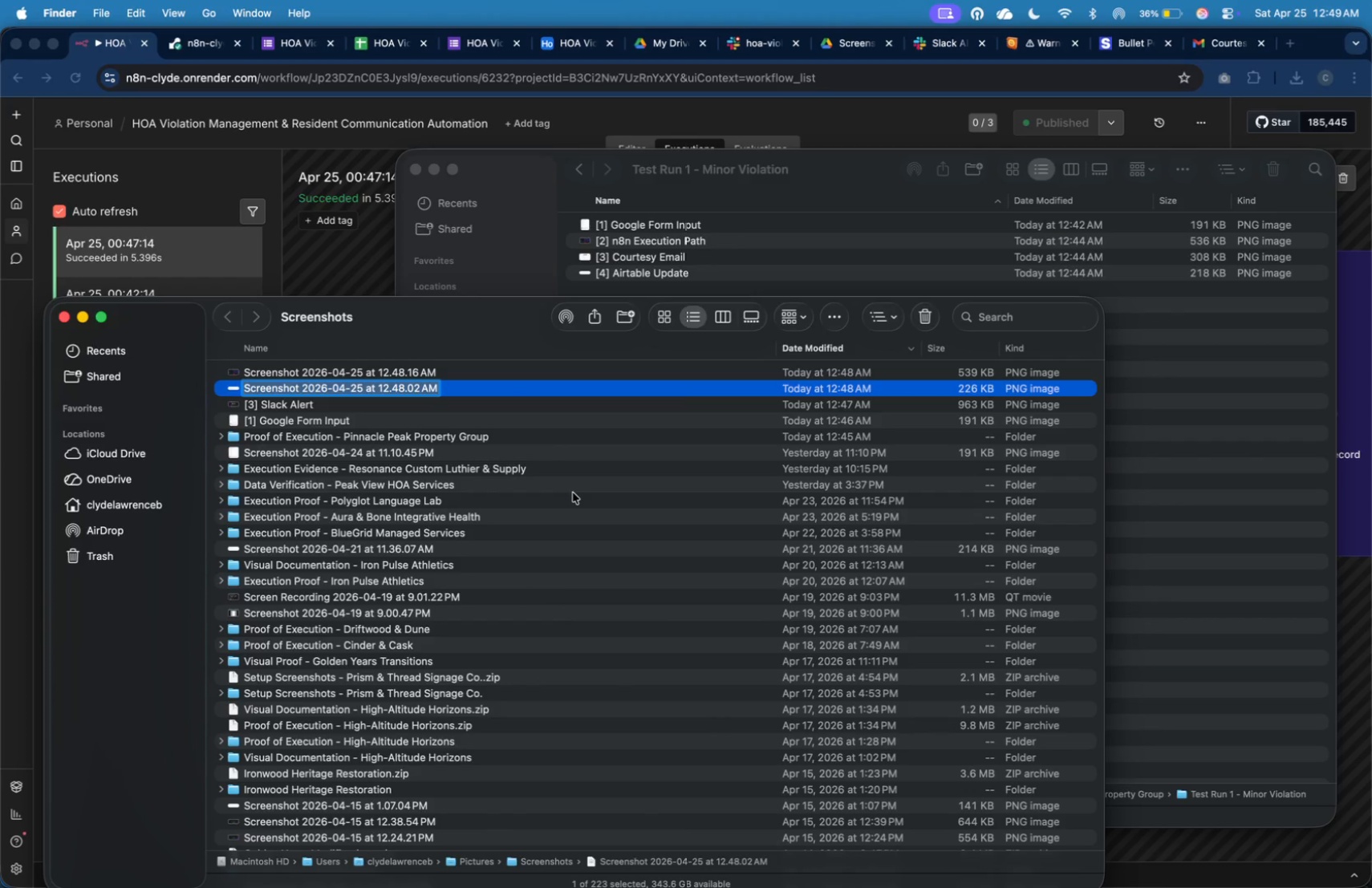 
type([4] Airtable Update)
 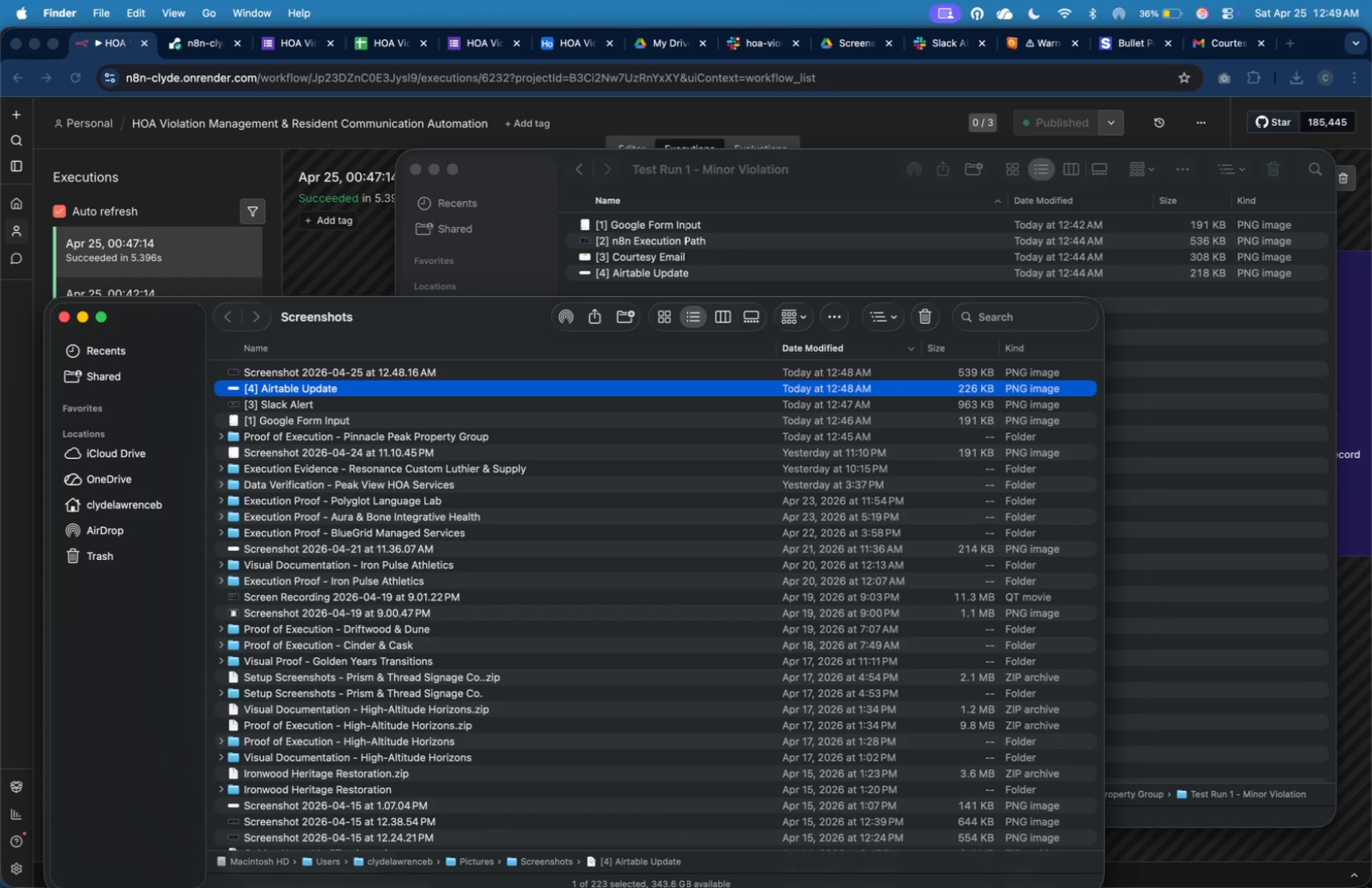 
 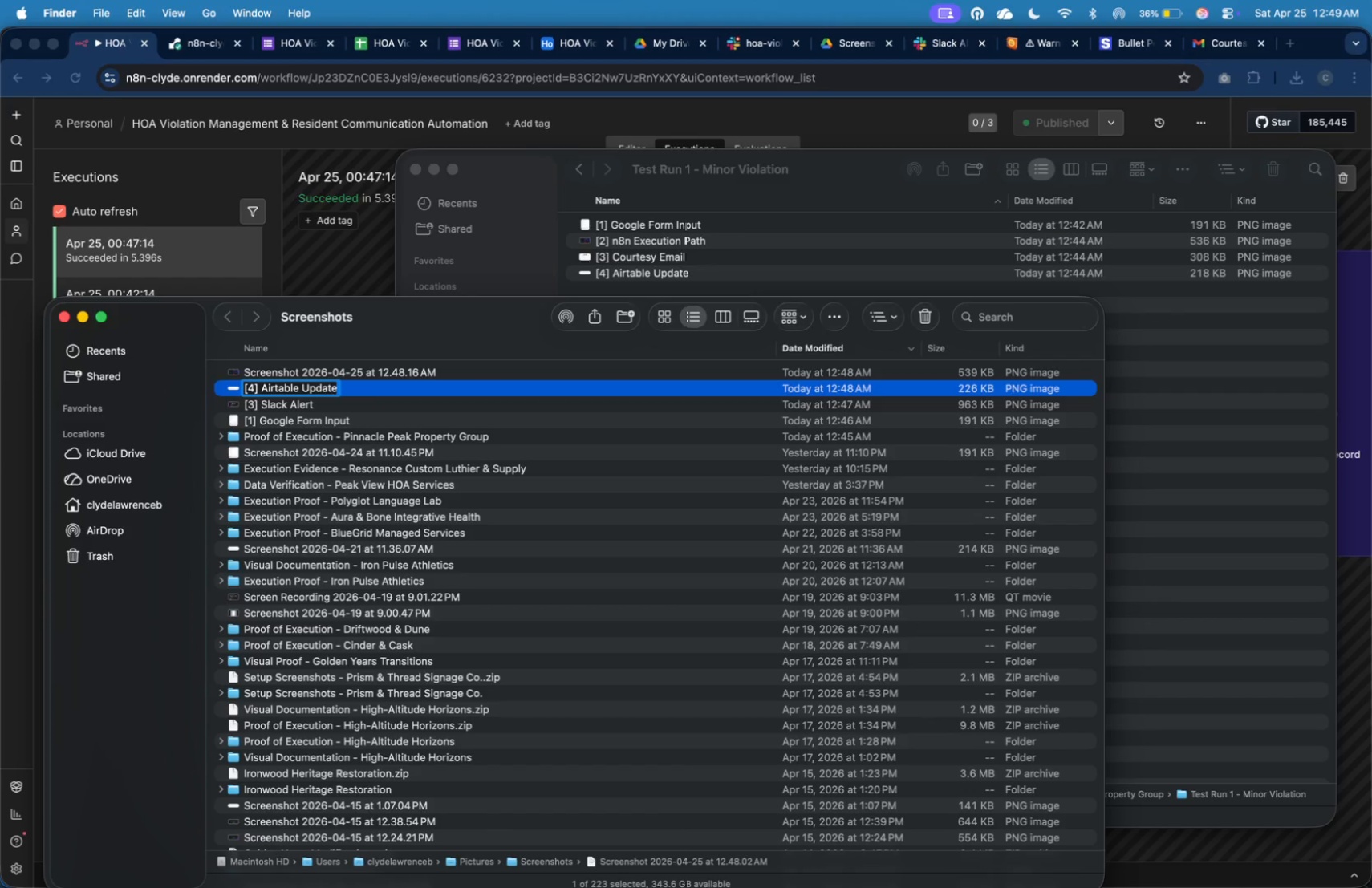 
key(Enter)
 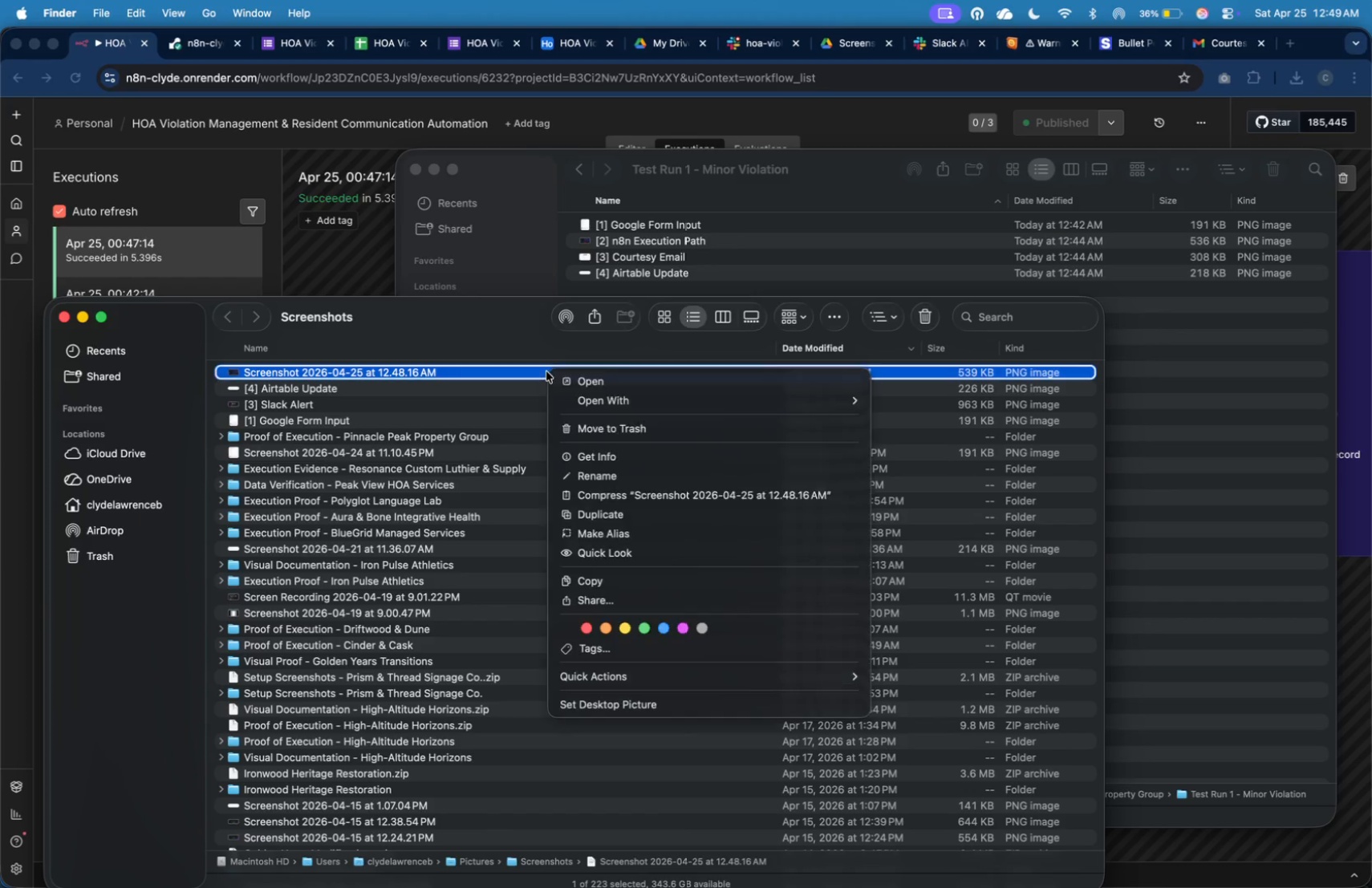 
left_click([623, 476])
 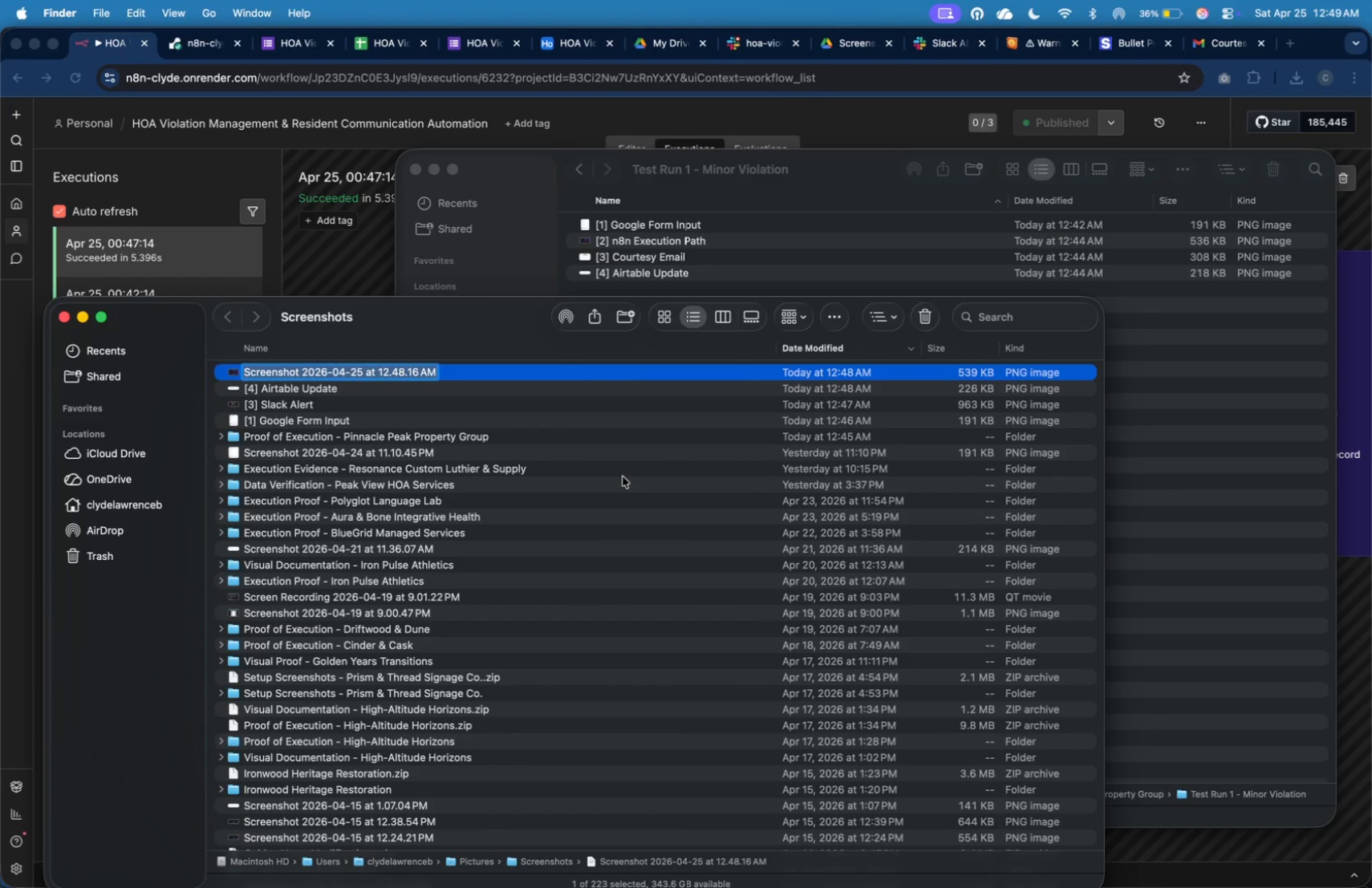 
type([2] n8n Execution Path)
 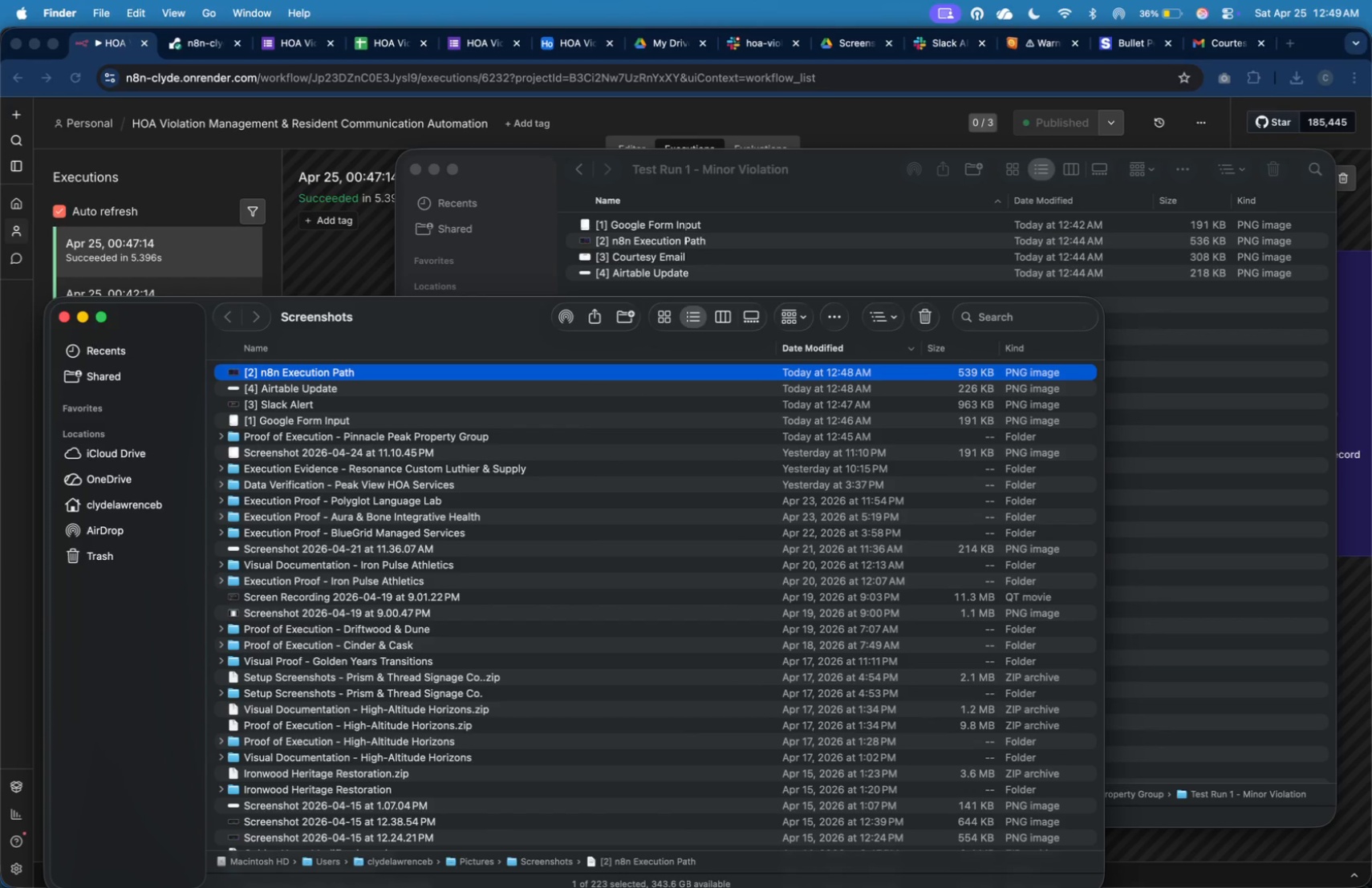 
 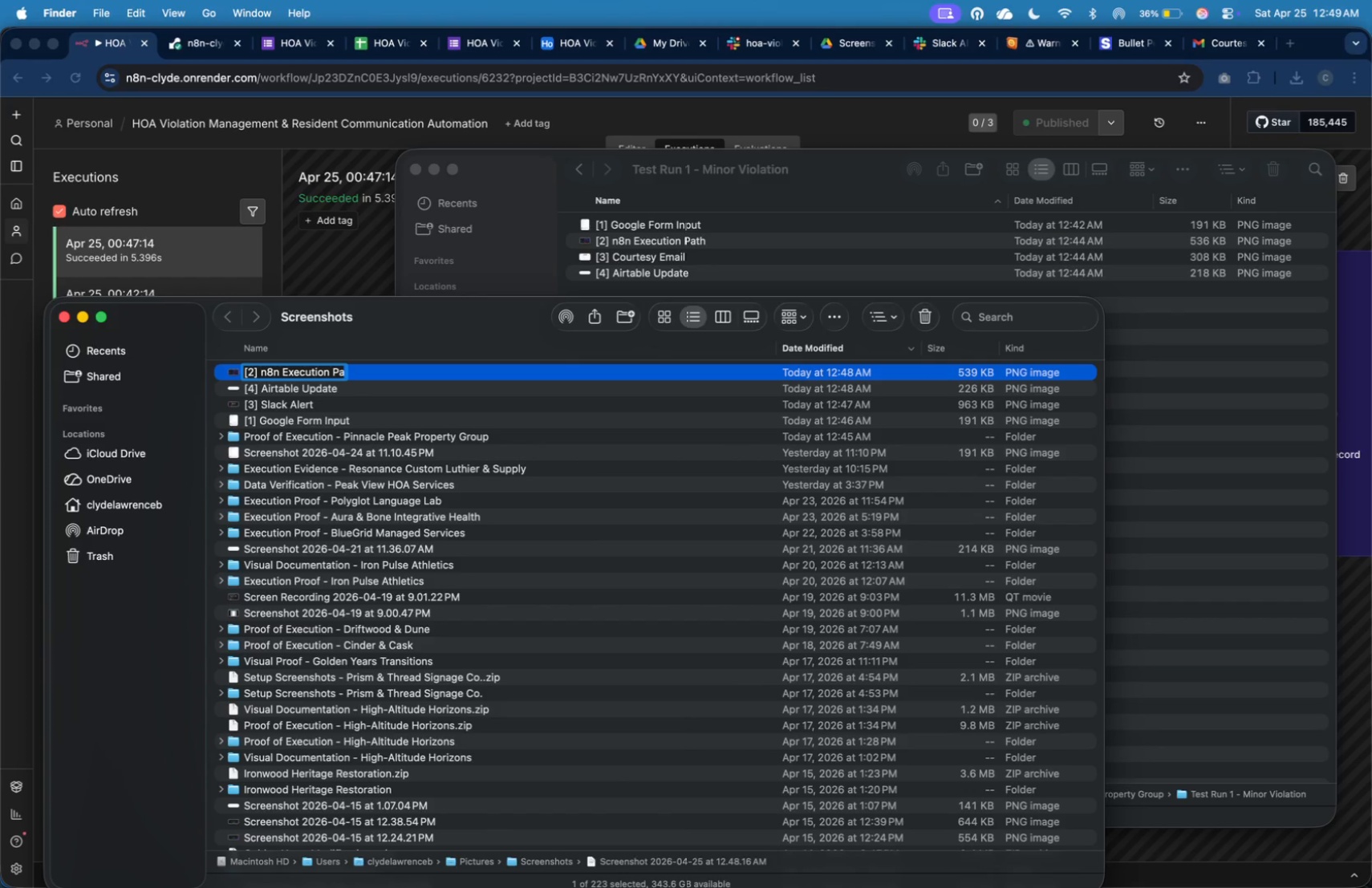 
key(Enter)
 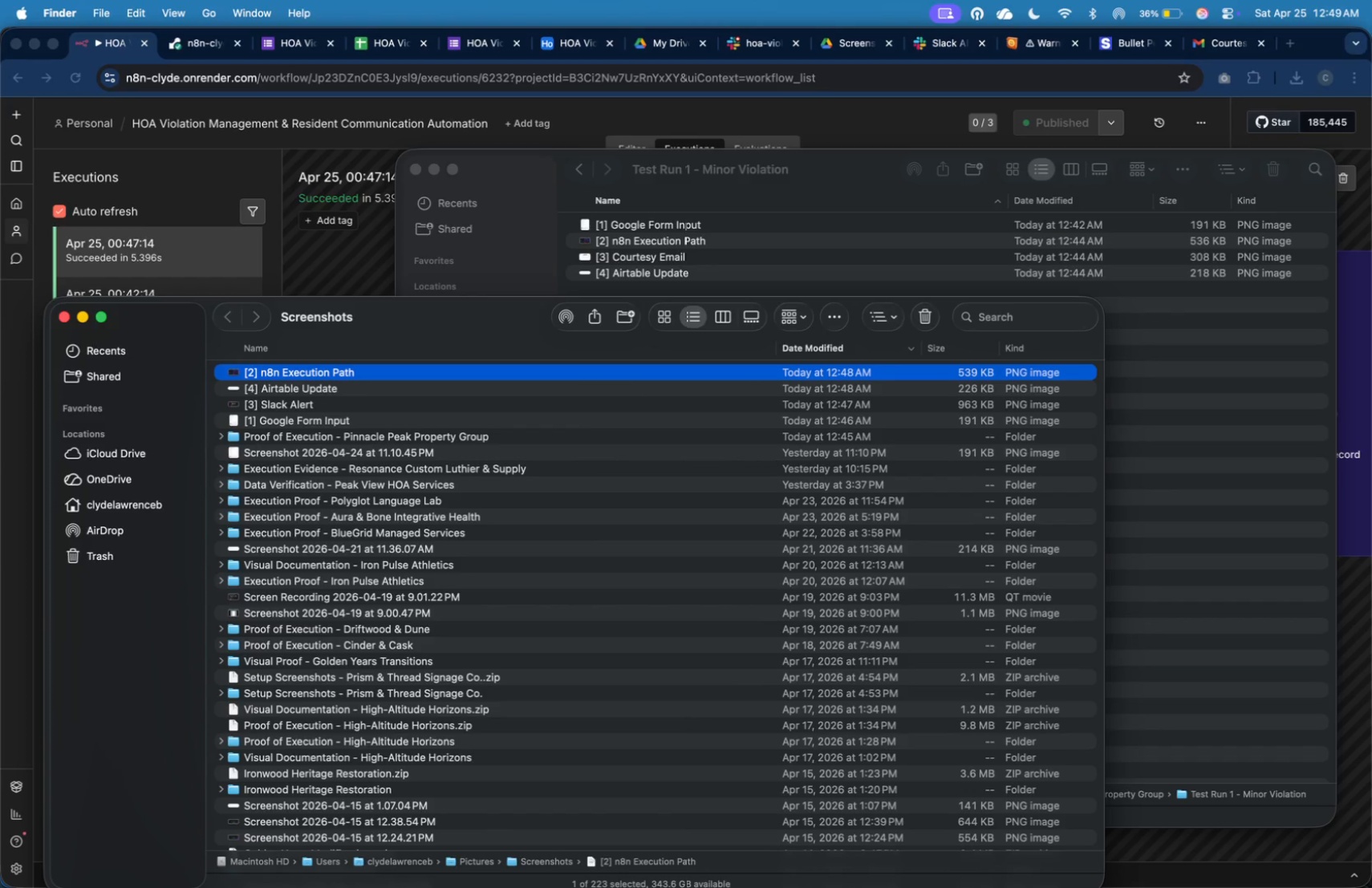 
key(Shift+ArrowDown)
 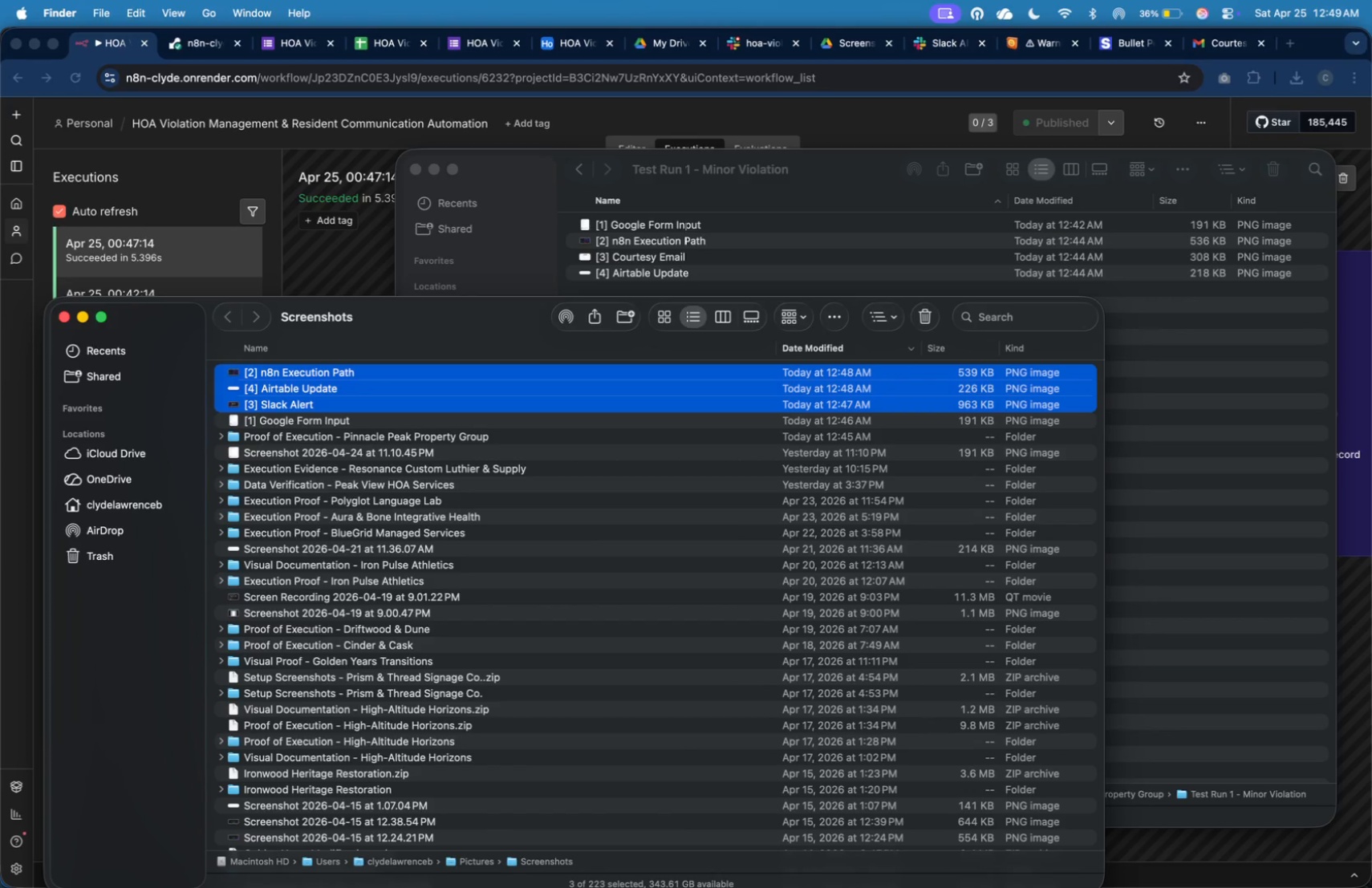 
key(Shift+ArrowDown)
 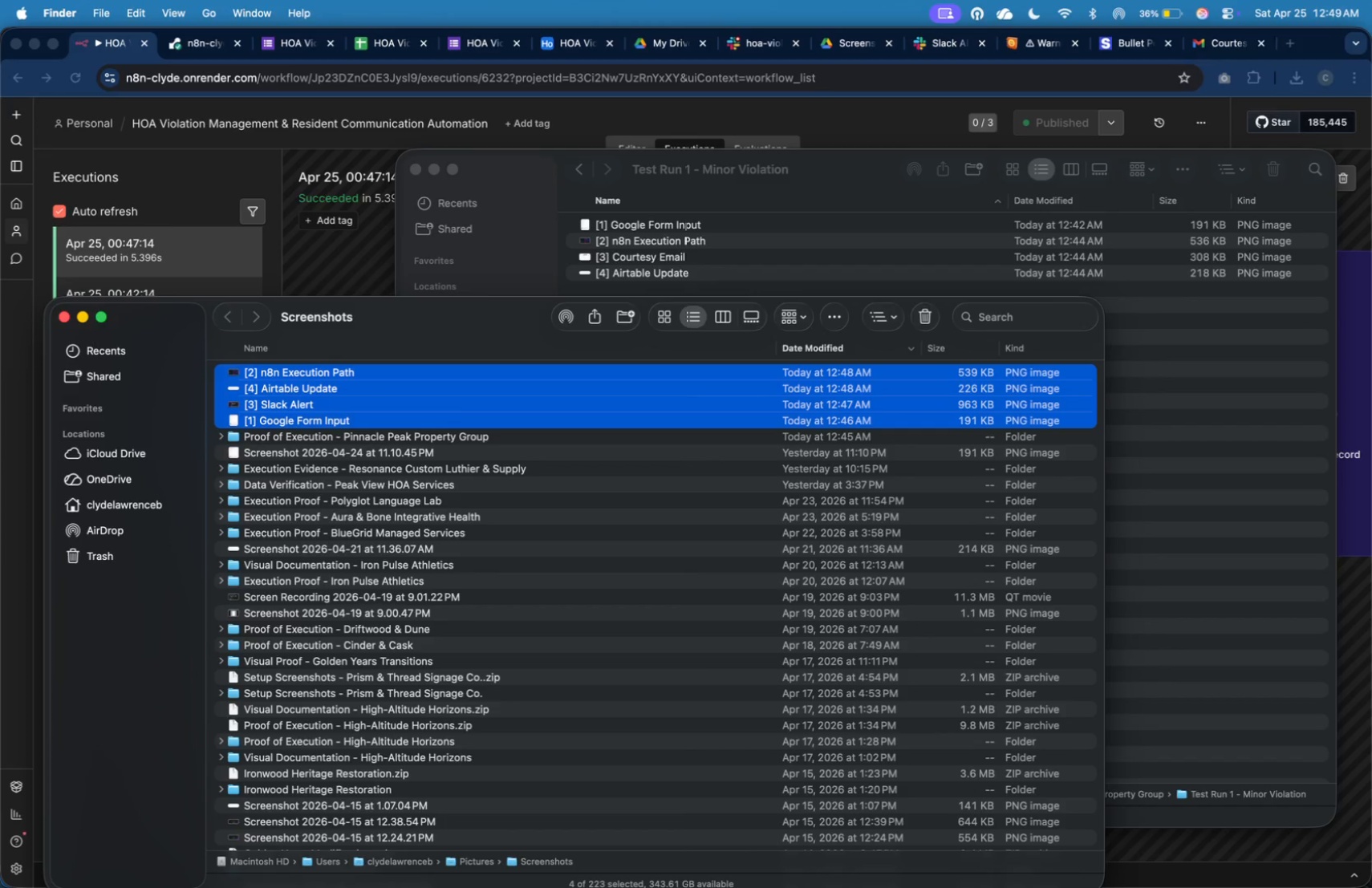 
key(Shift+ArrowDown)
 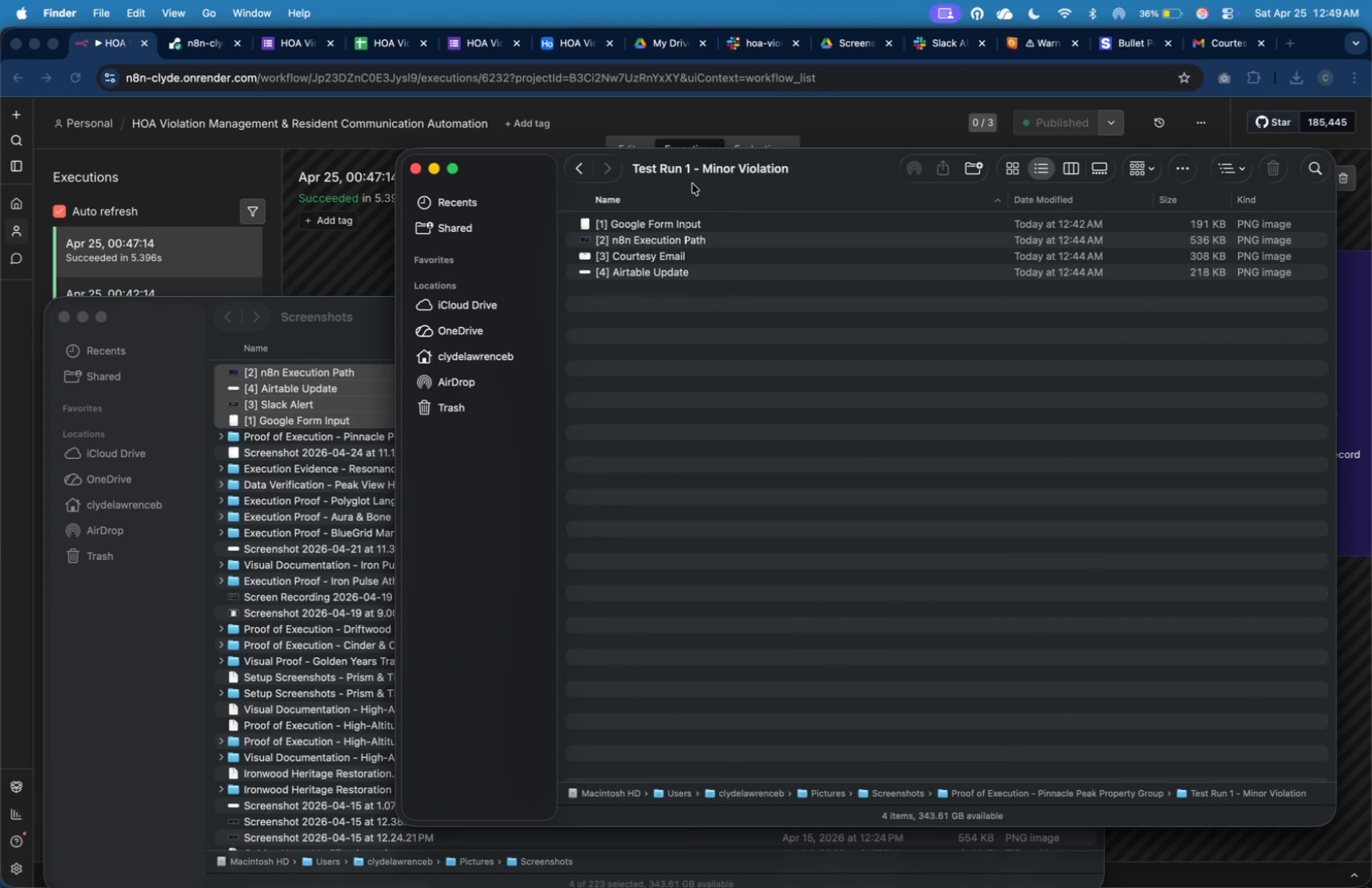 
left_click([587, 169])
 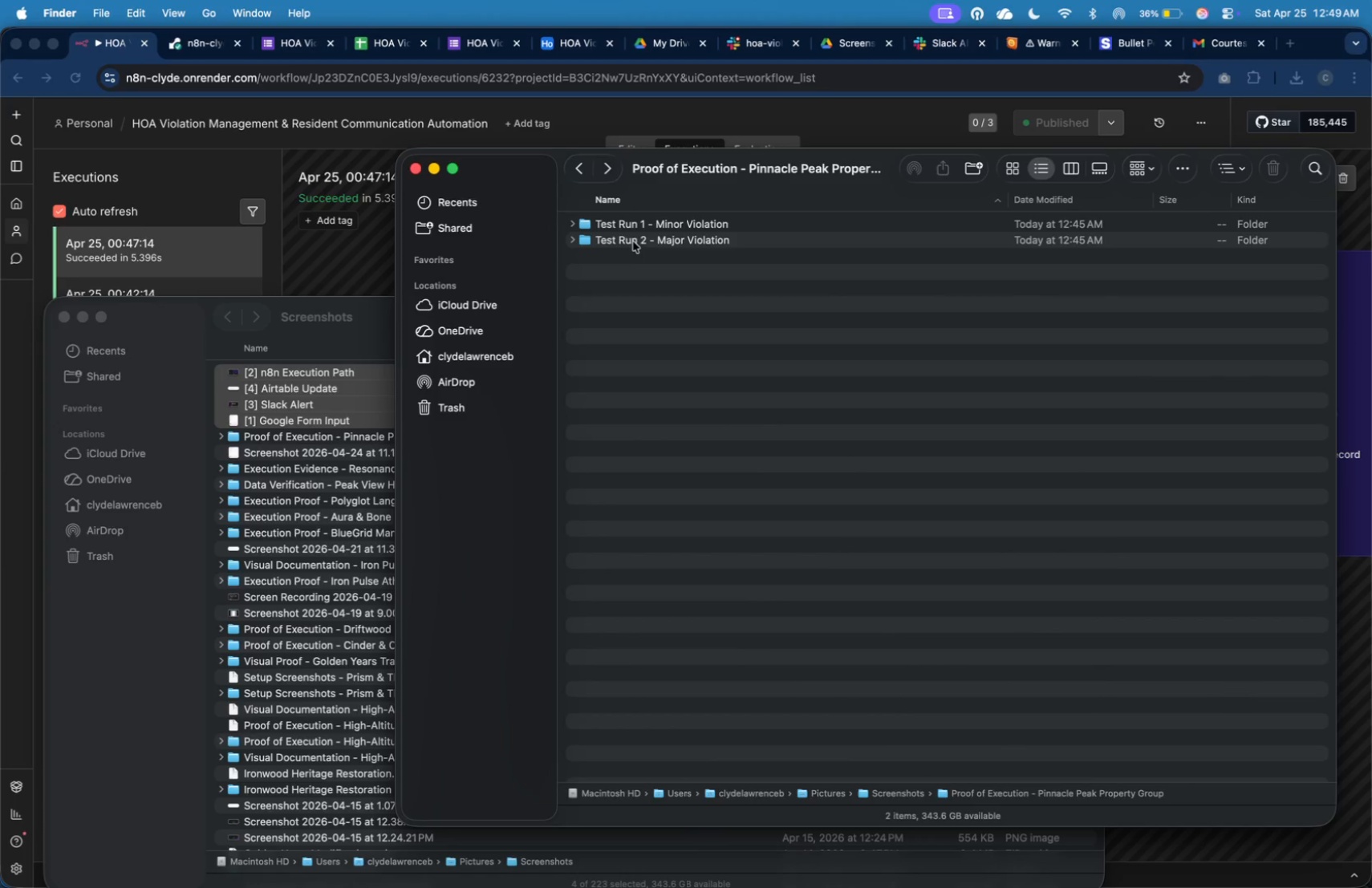 
double_click([633, 241])
 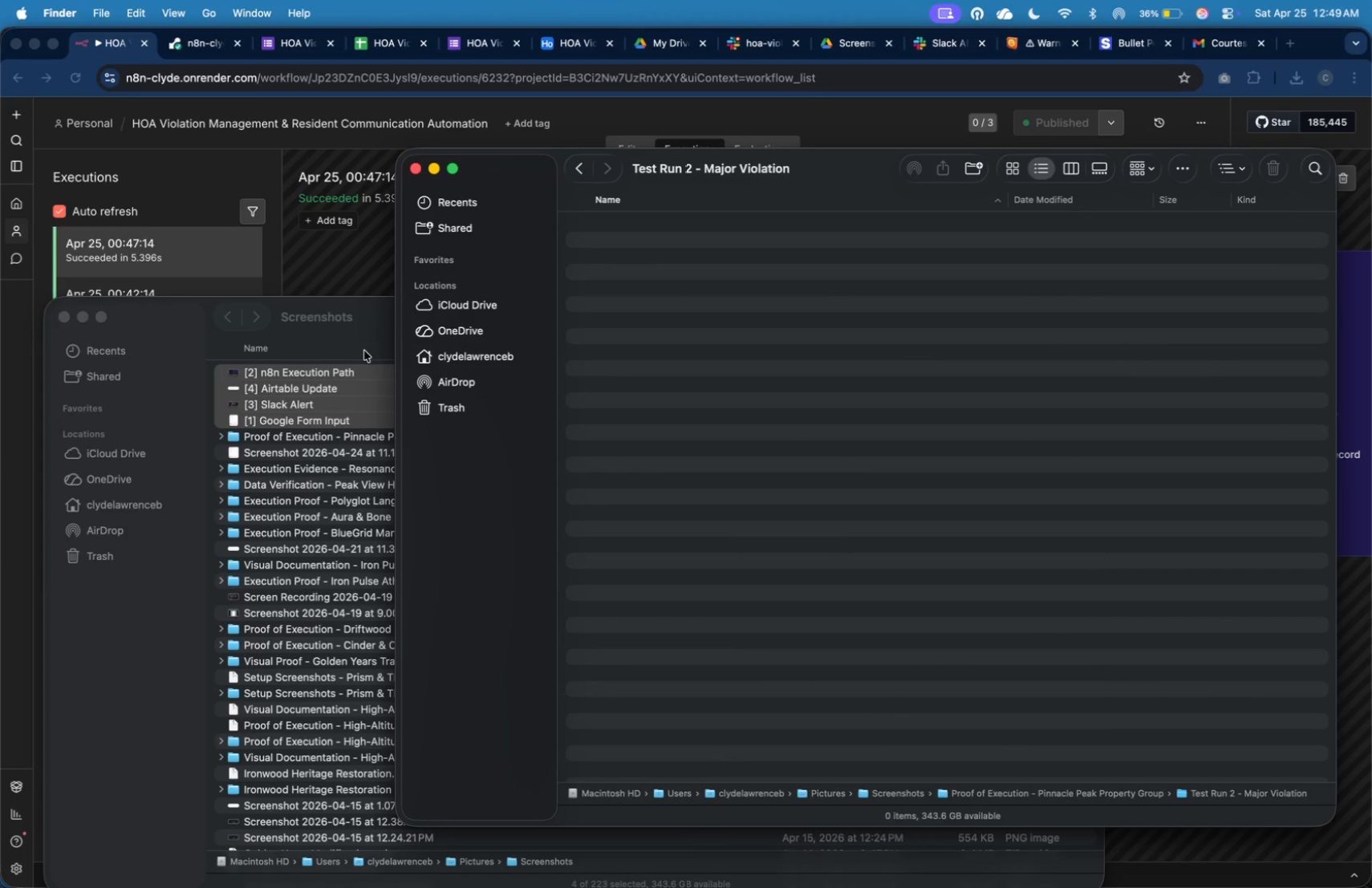 
left_click([365, 381])
 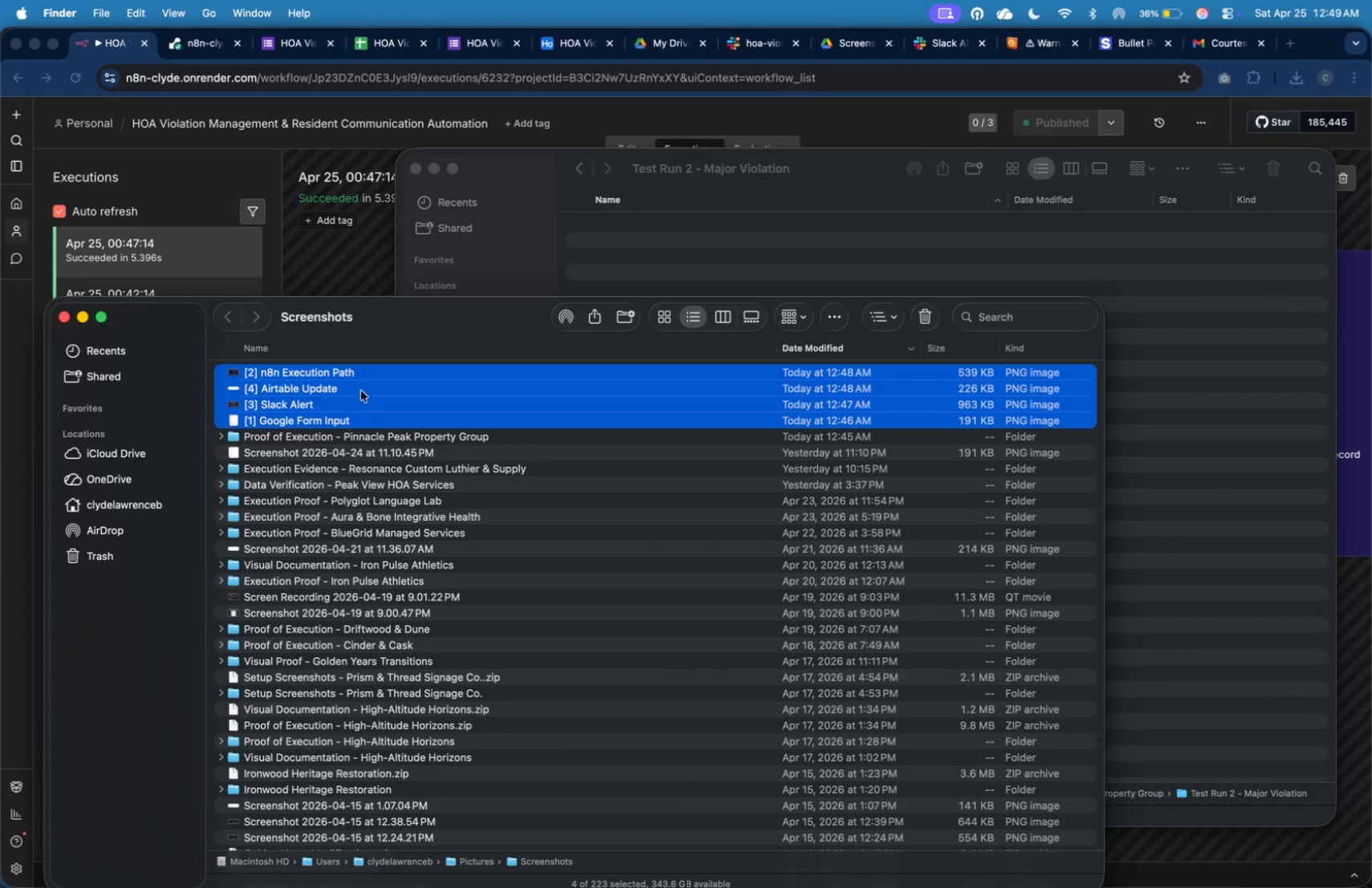 
left_click_drag(start_coordinate=[360, 391], to_coordinate=[687, 266])
 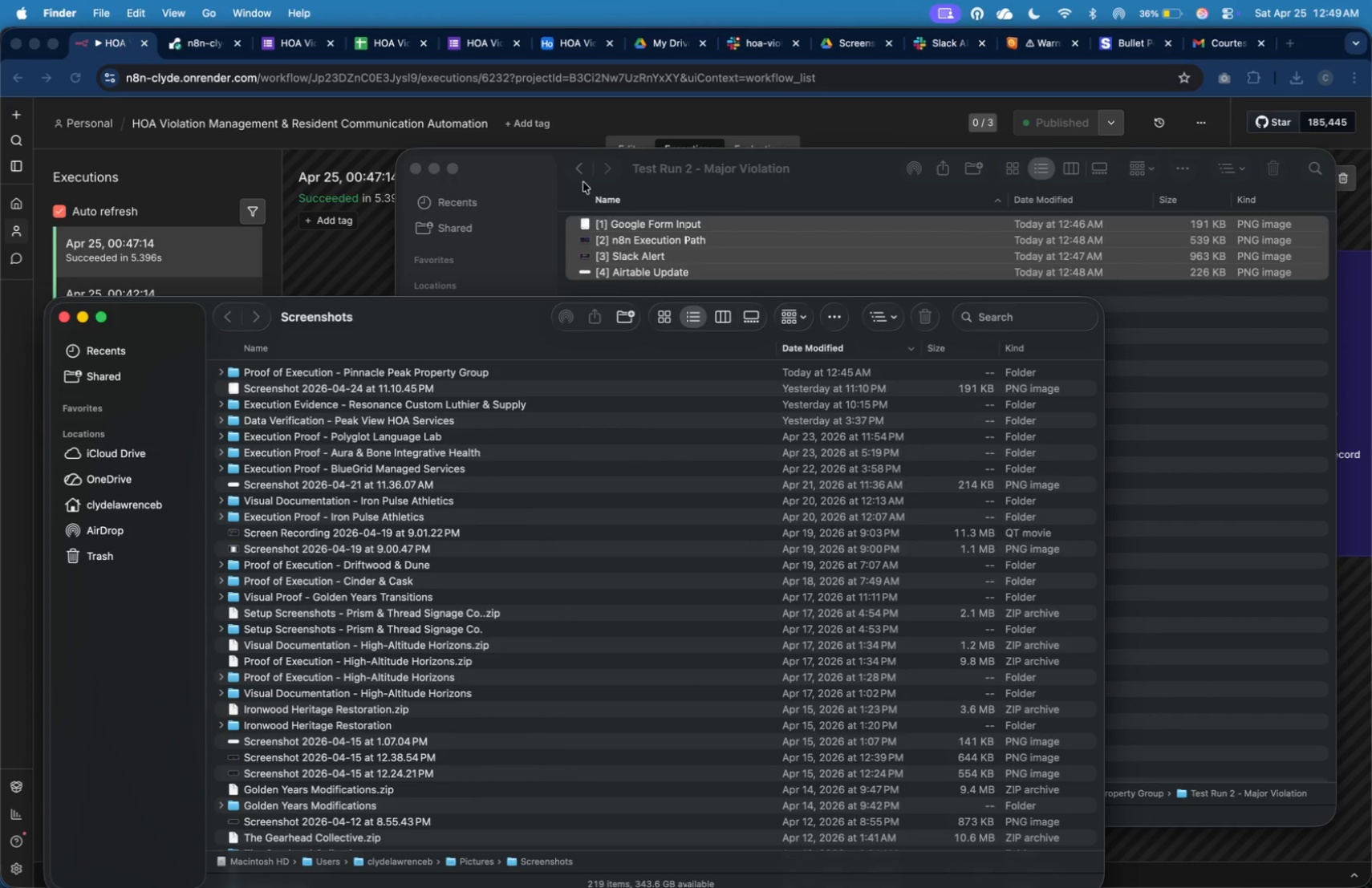 
left_click([582, 175])
 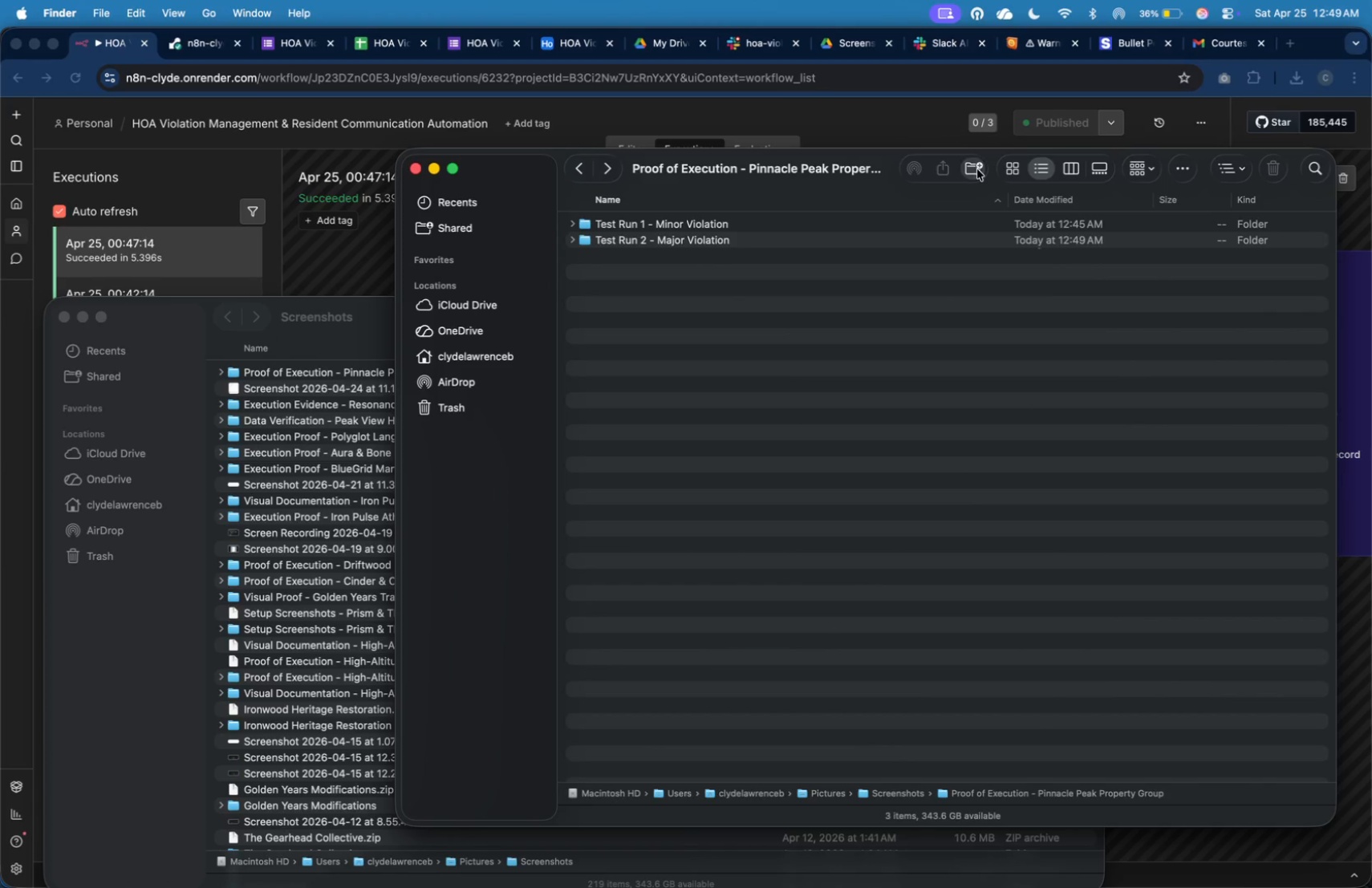 
type(Test Run 3 - Error ())
 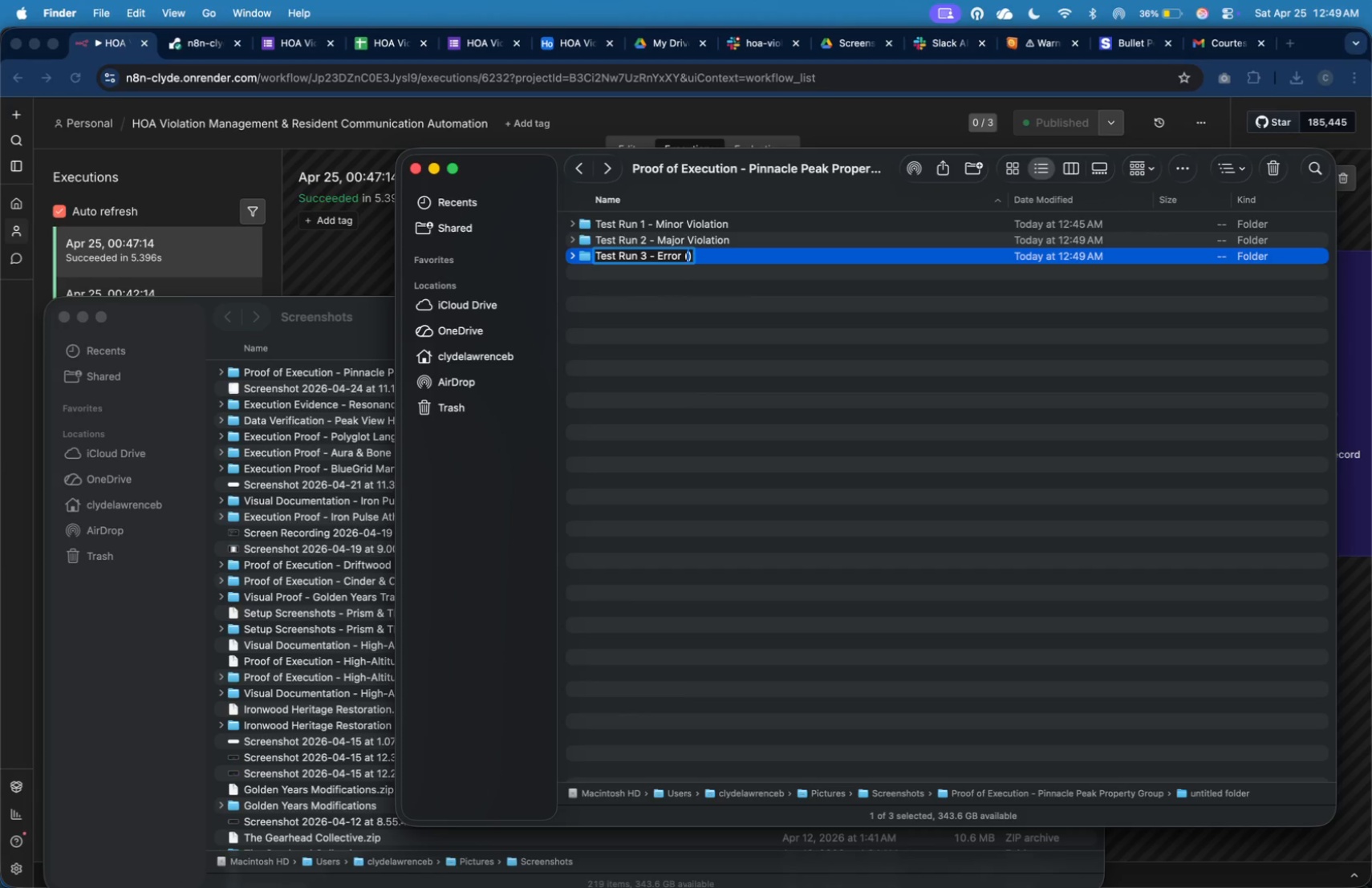 
 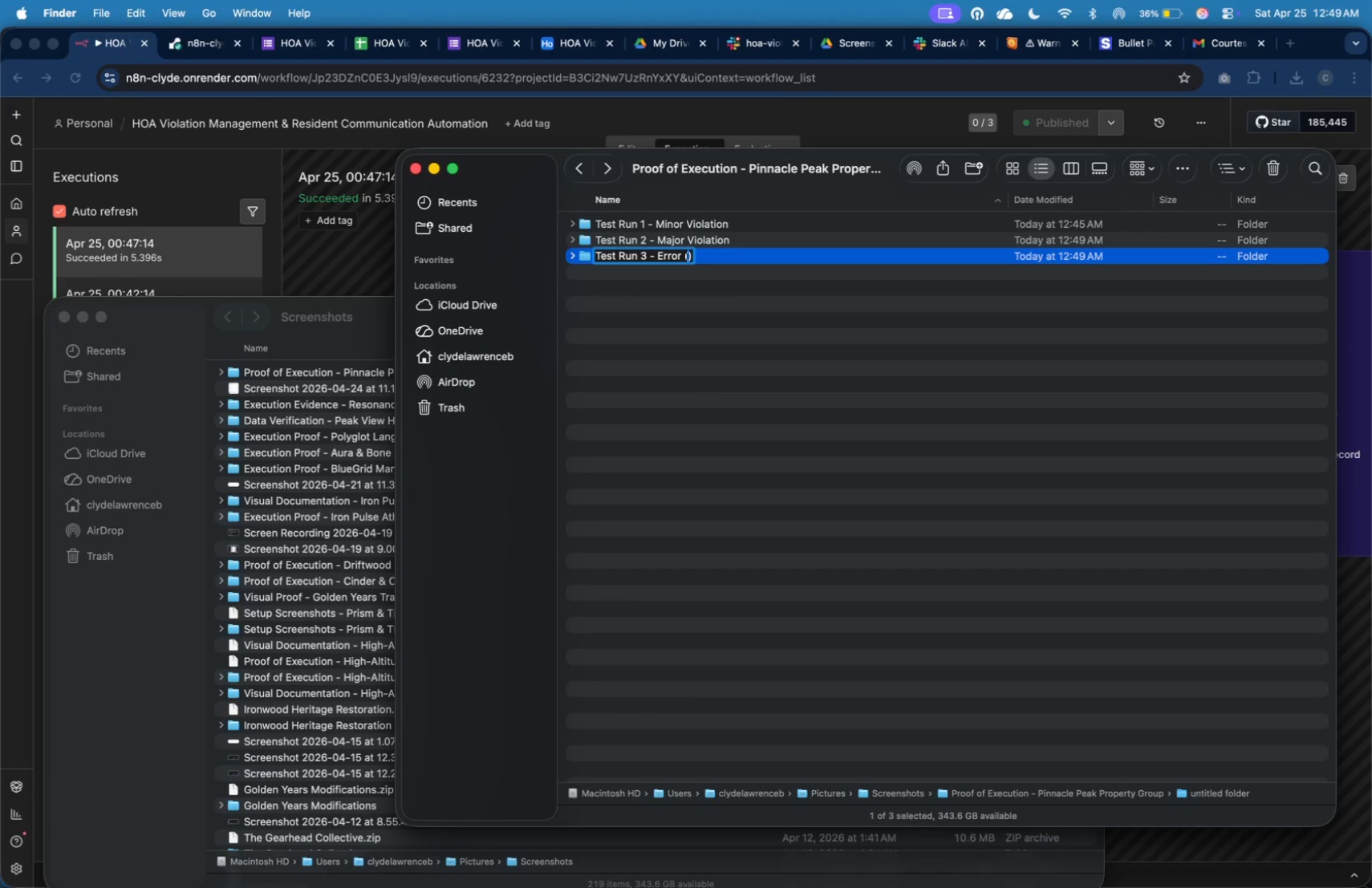 
key(ArrowLeft)
 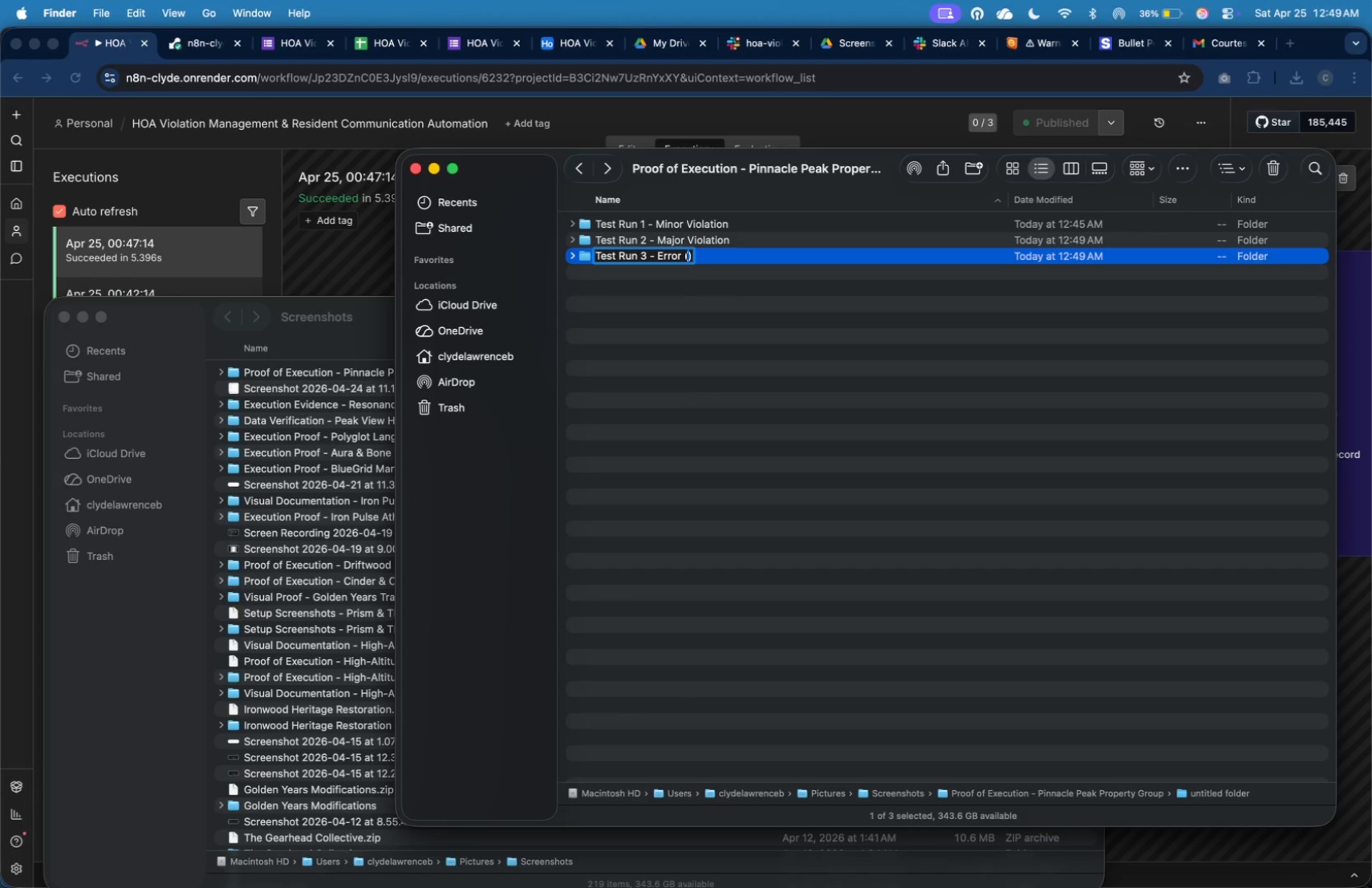 
type(No Record)
 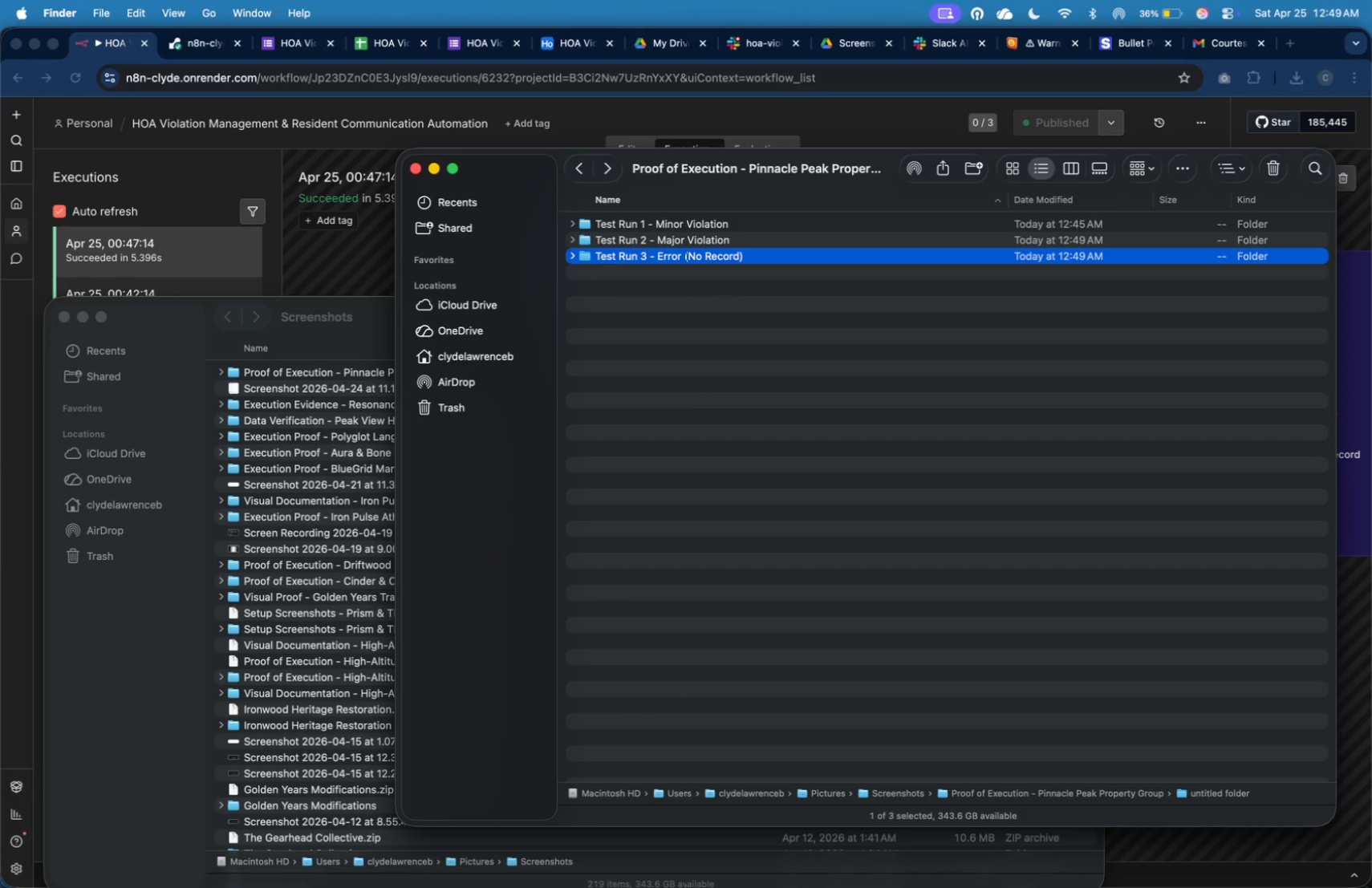 
key(Enter)
 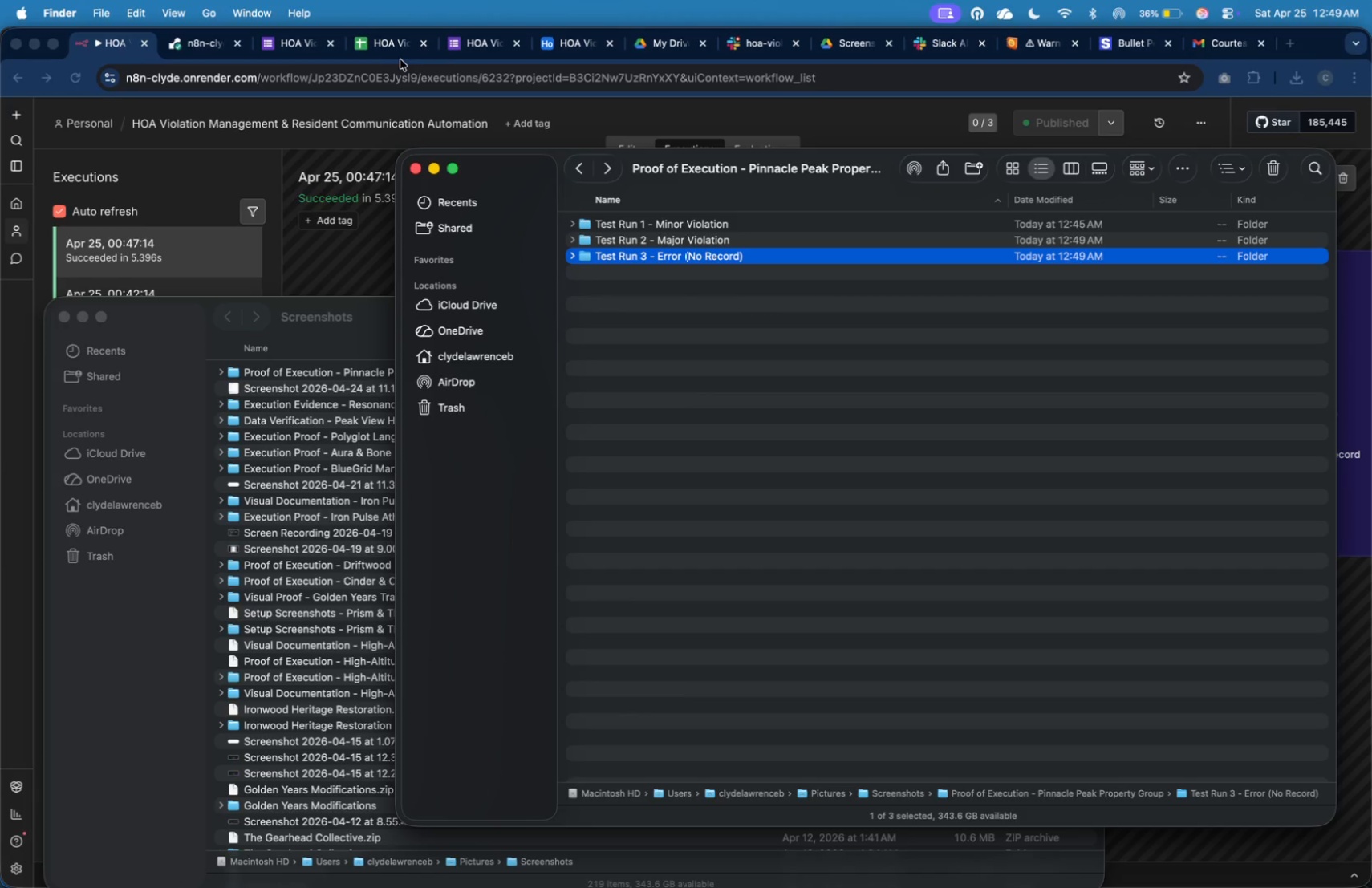 
left_click([469, 48])
 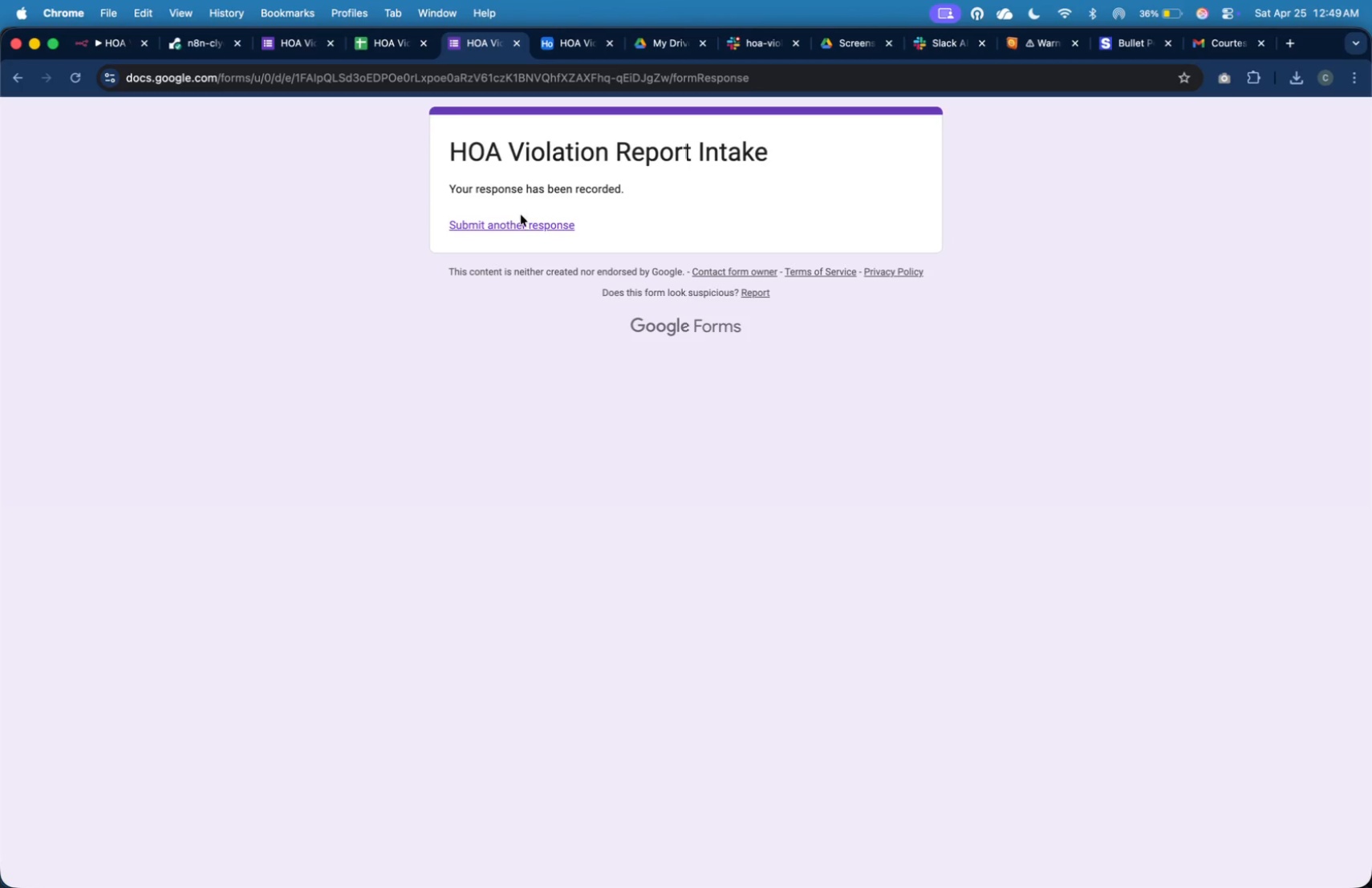 
left_click([523, 225])
 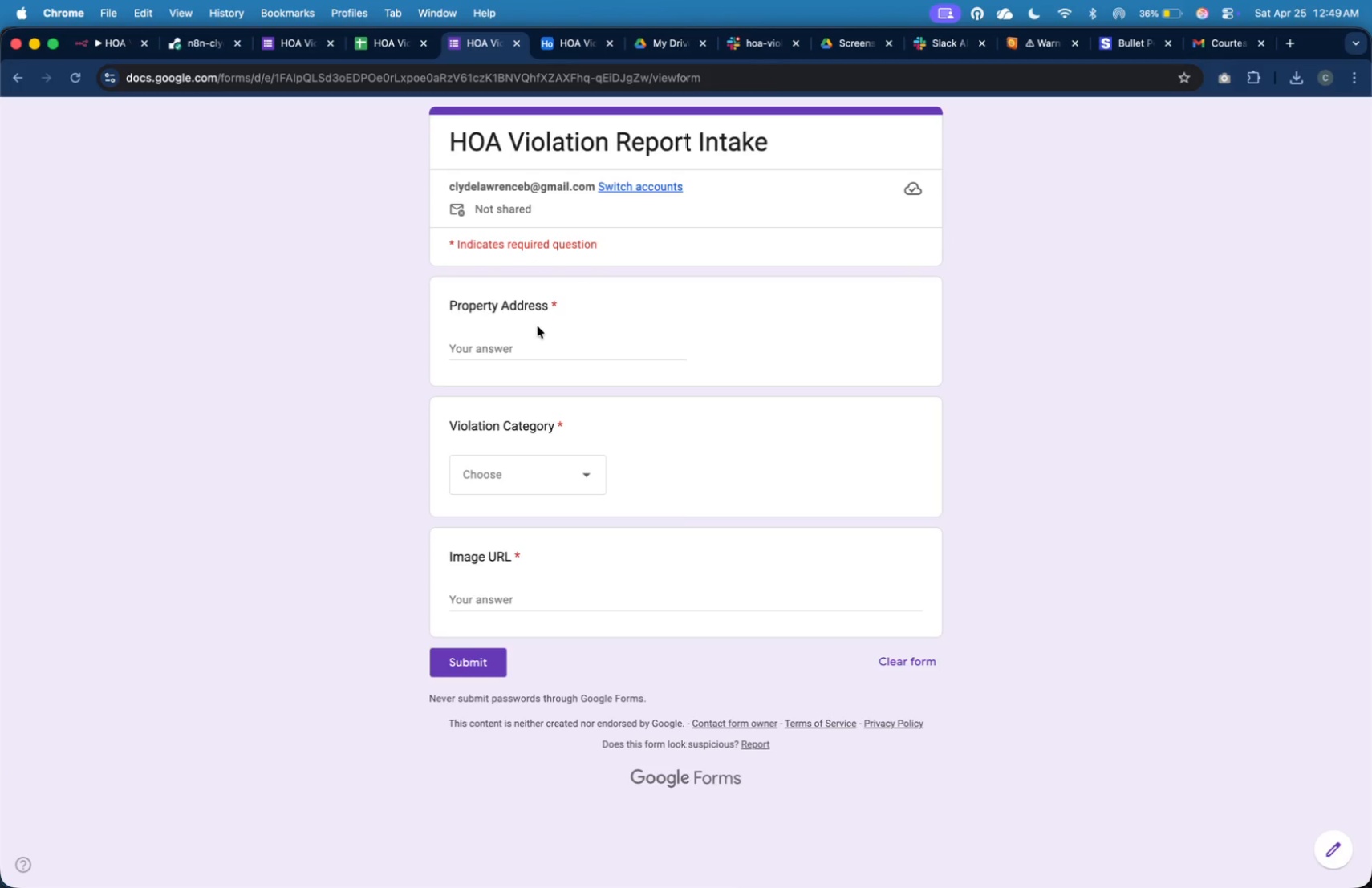 
left_click([547, 346])
 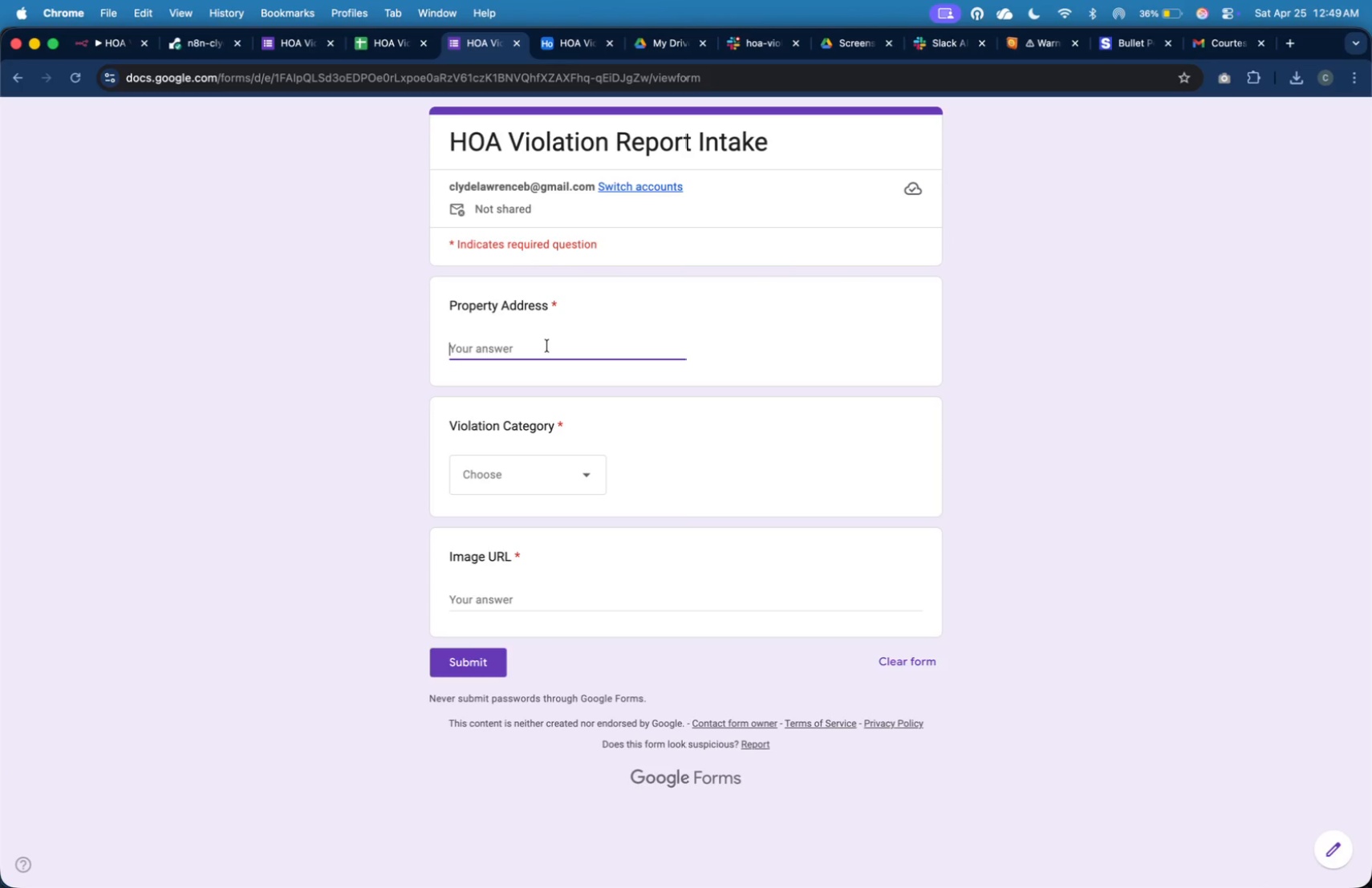 
type(Rodri)
key(Backspace)
key(Backspace)
key(Backspace)
key(Backspace)
key(Backspace)
key(Backspace)
type(123 Rodriguq)
key(Backspace)
key(Backspace)
type(uez Dr)
 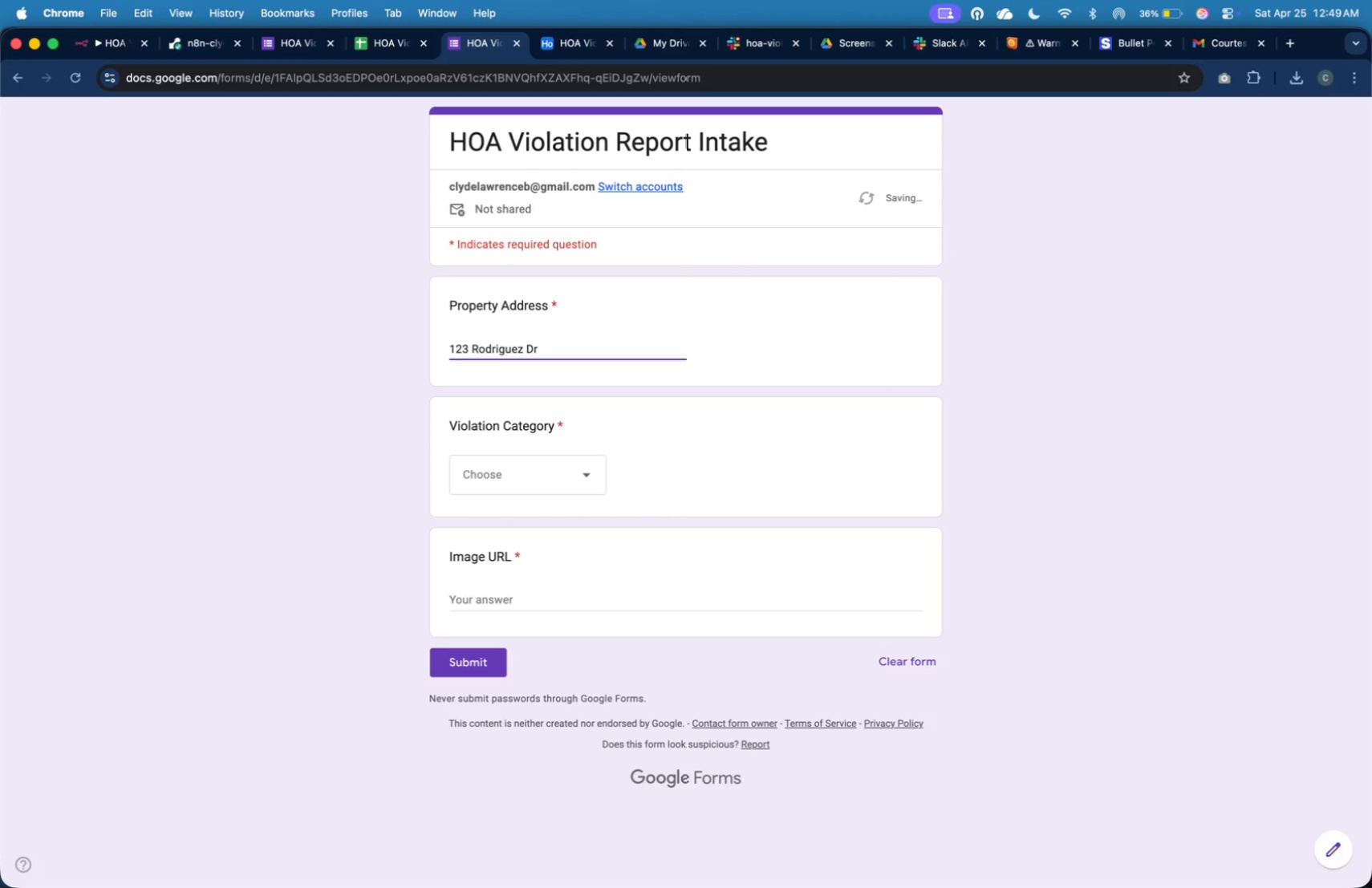 
left_click([573, 655])
 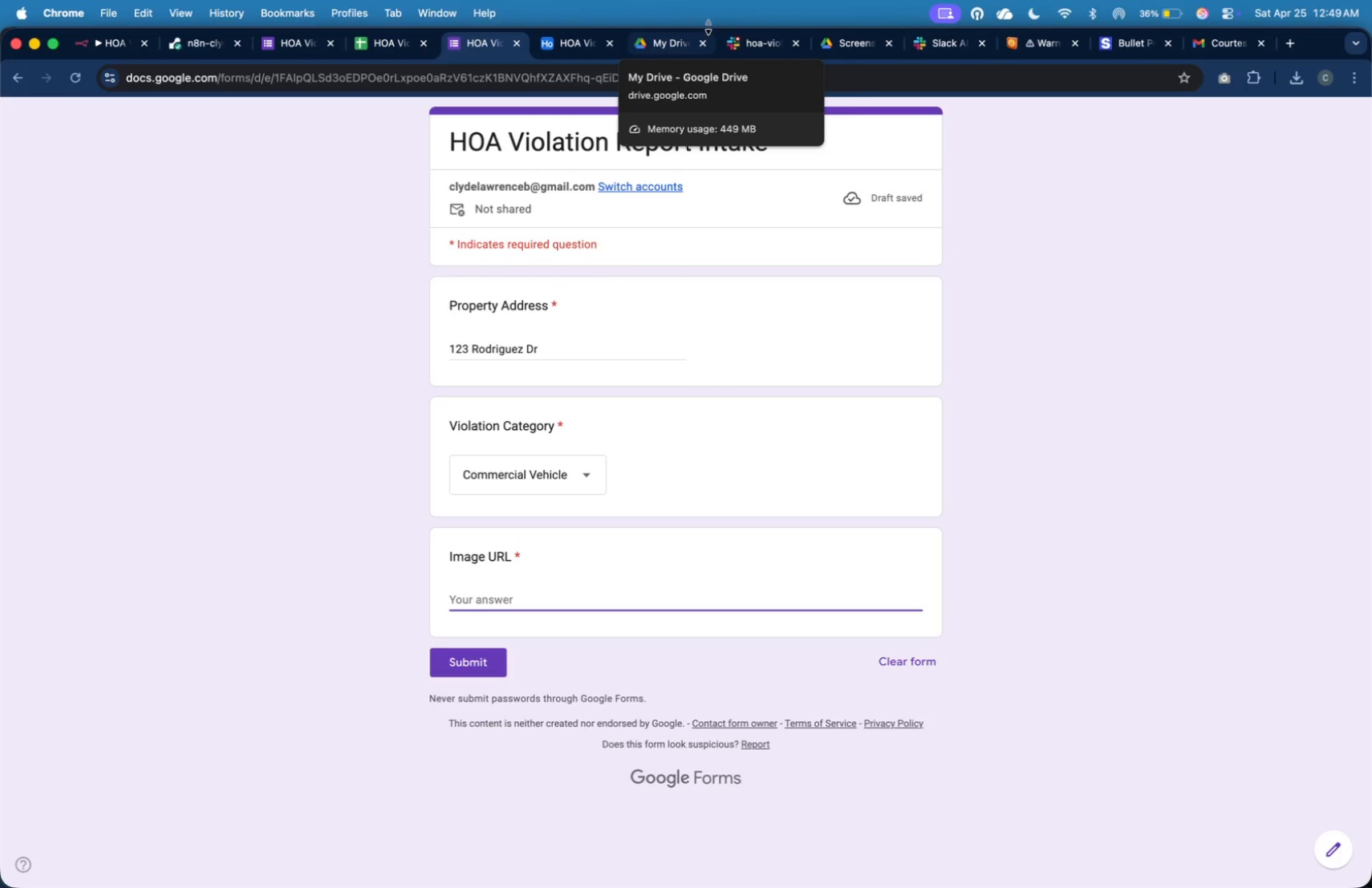 
wait(7.85)
 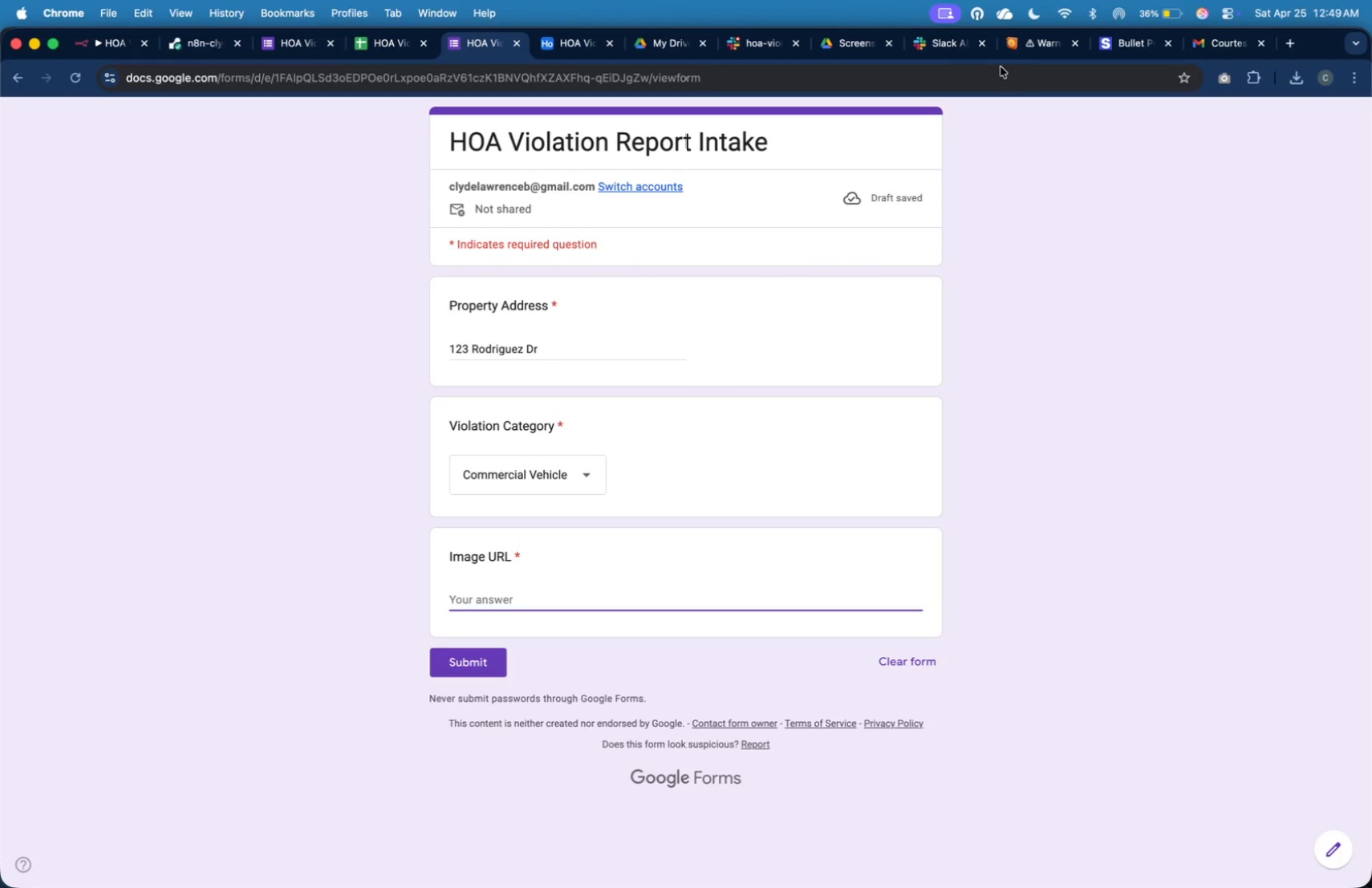 
key(Meta+Tab)
 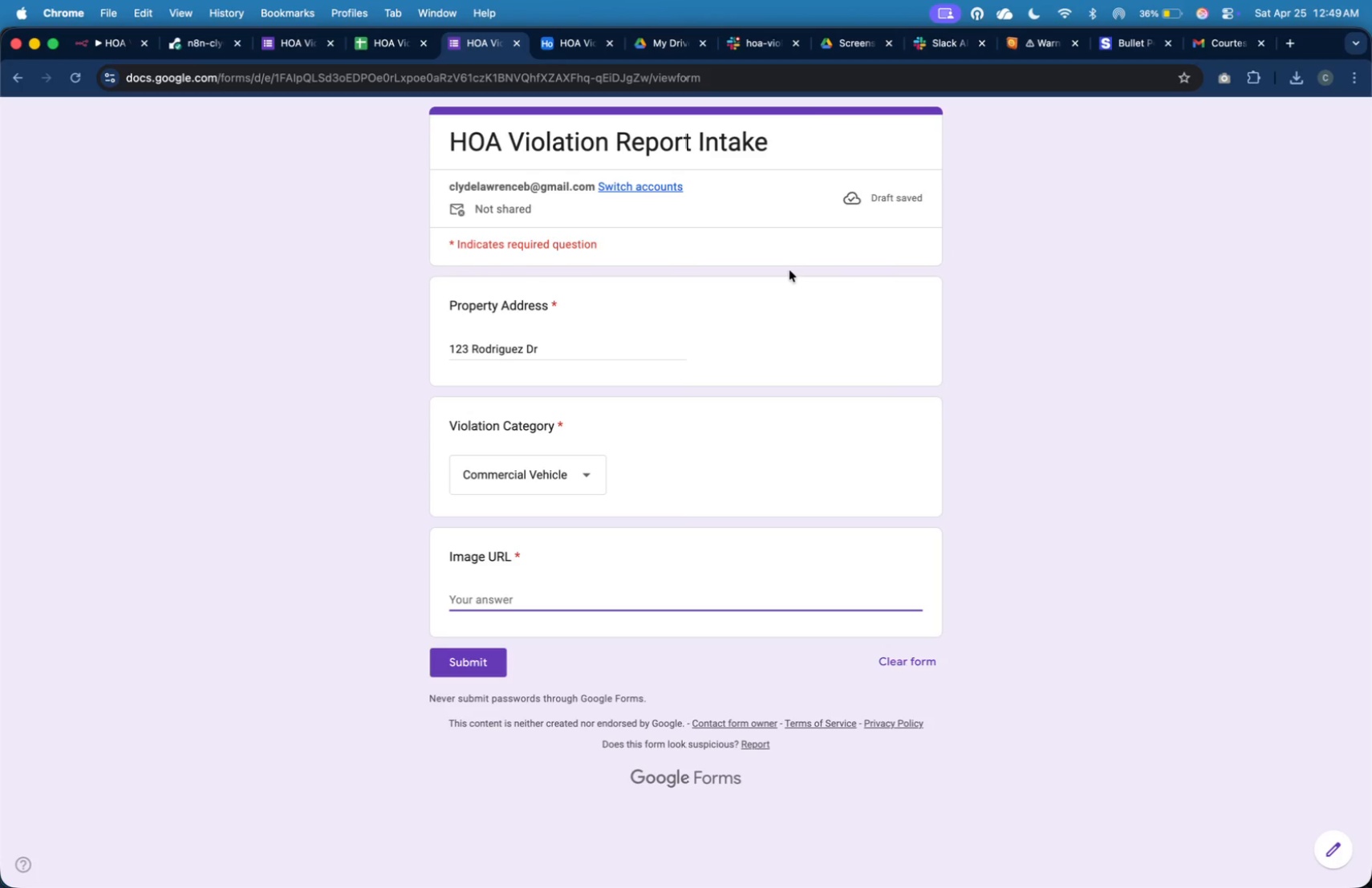 
double_click([762, 243])
 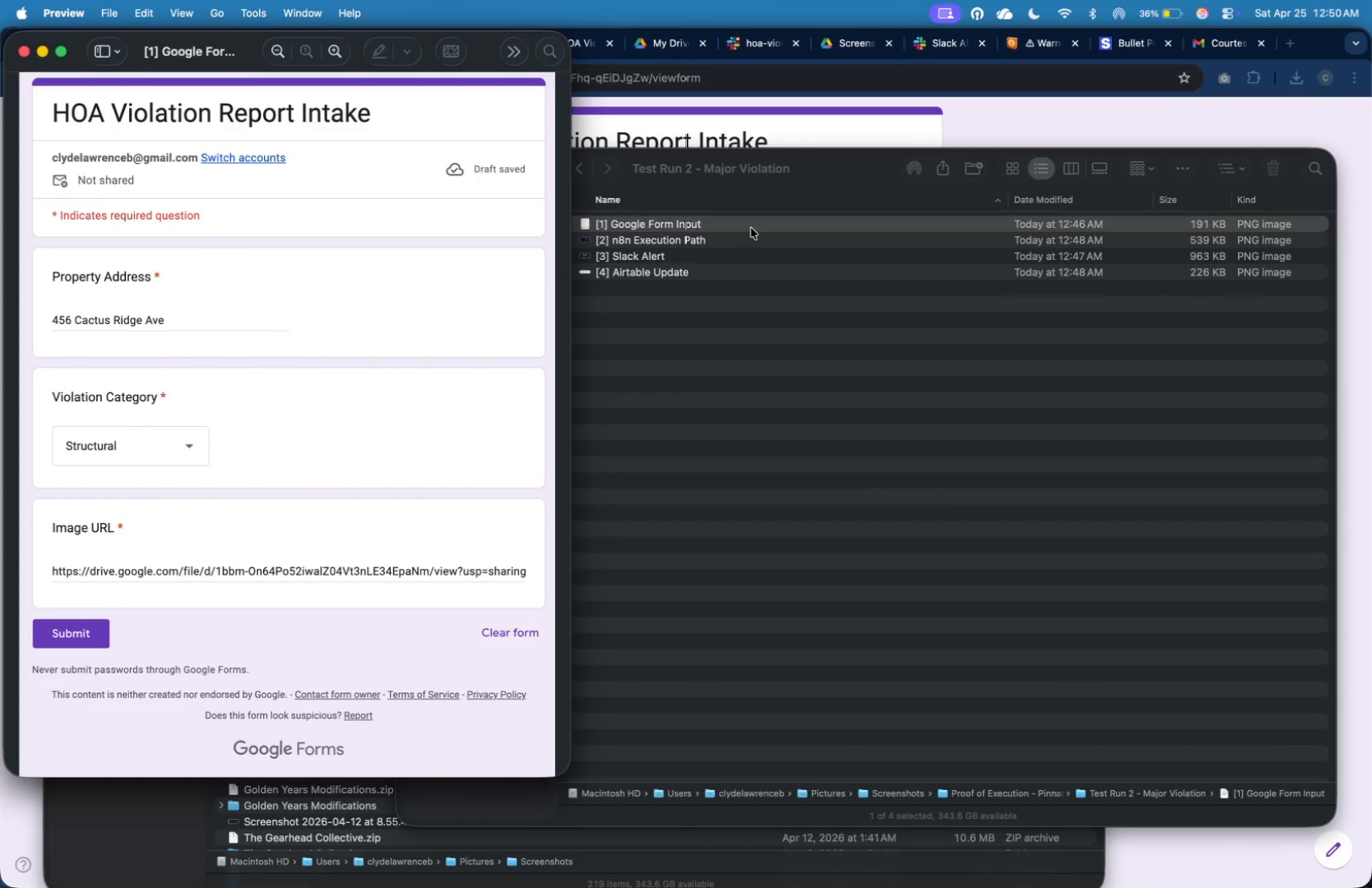 
key(Meta+Q)
 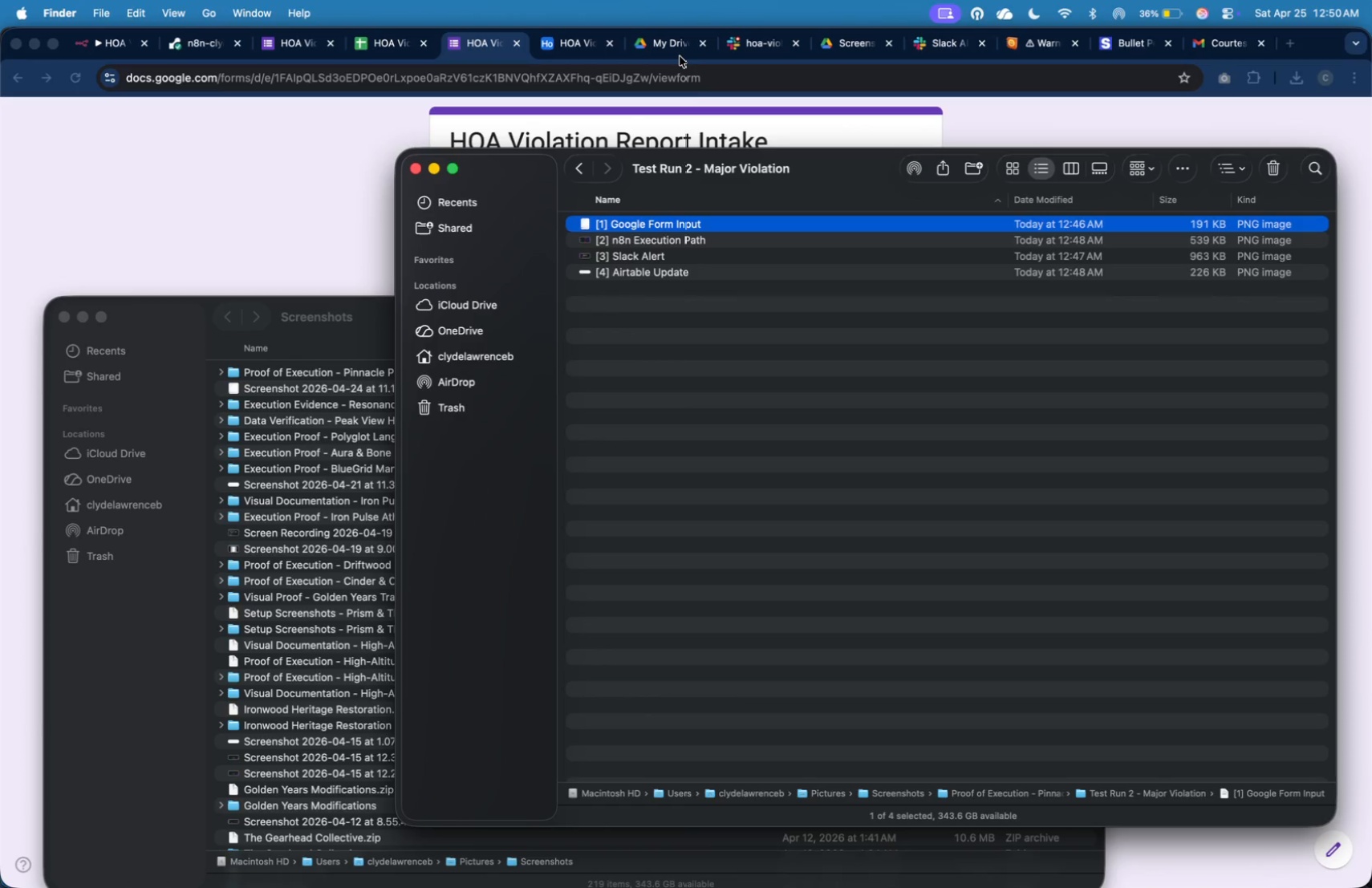 
left_click([670, 52])
 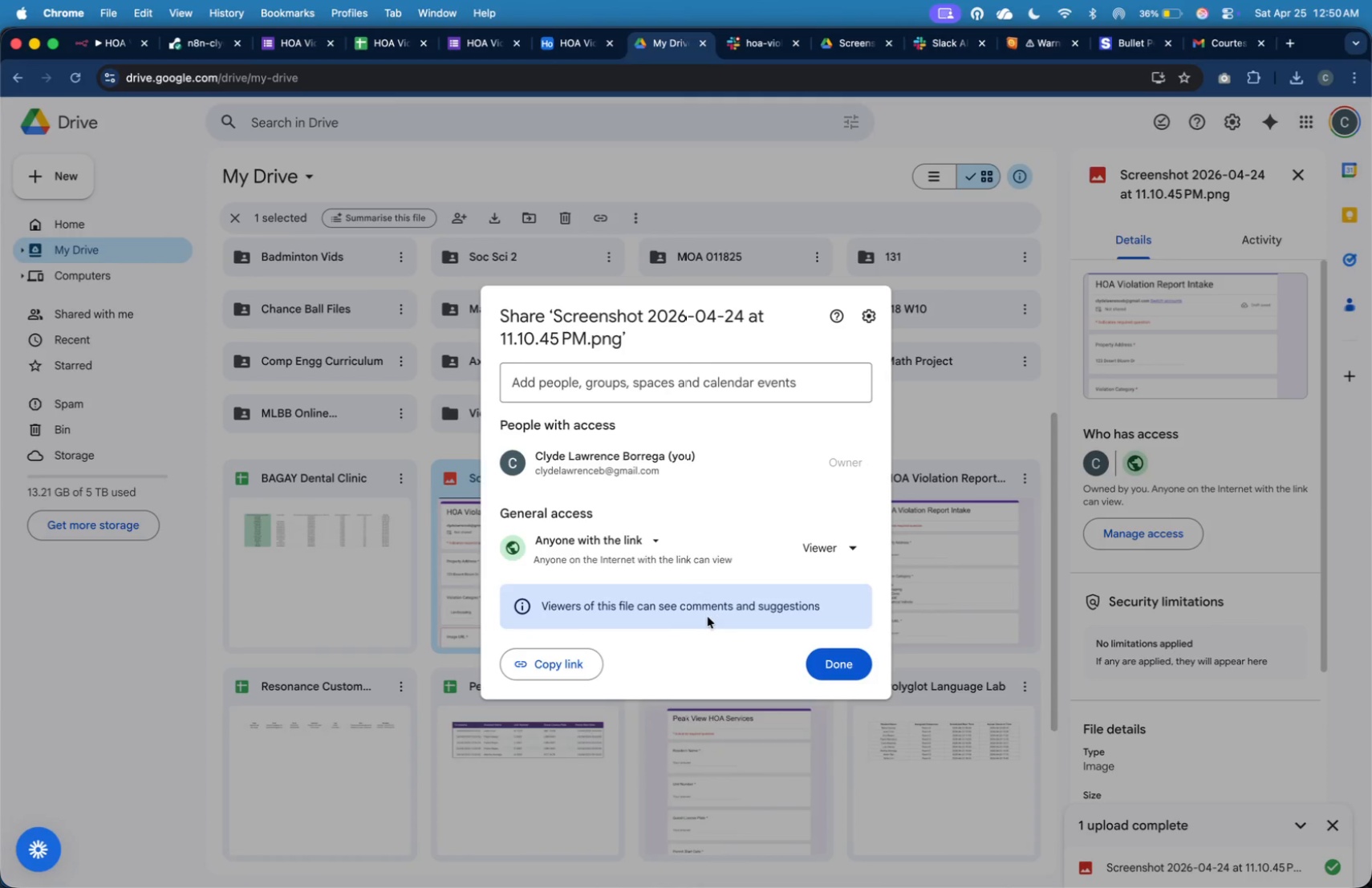 
left_click([586, 655])
 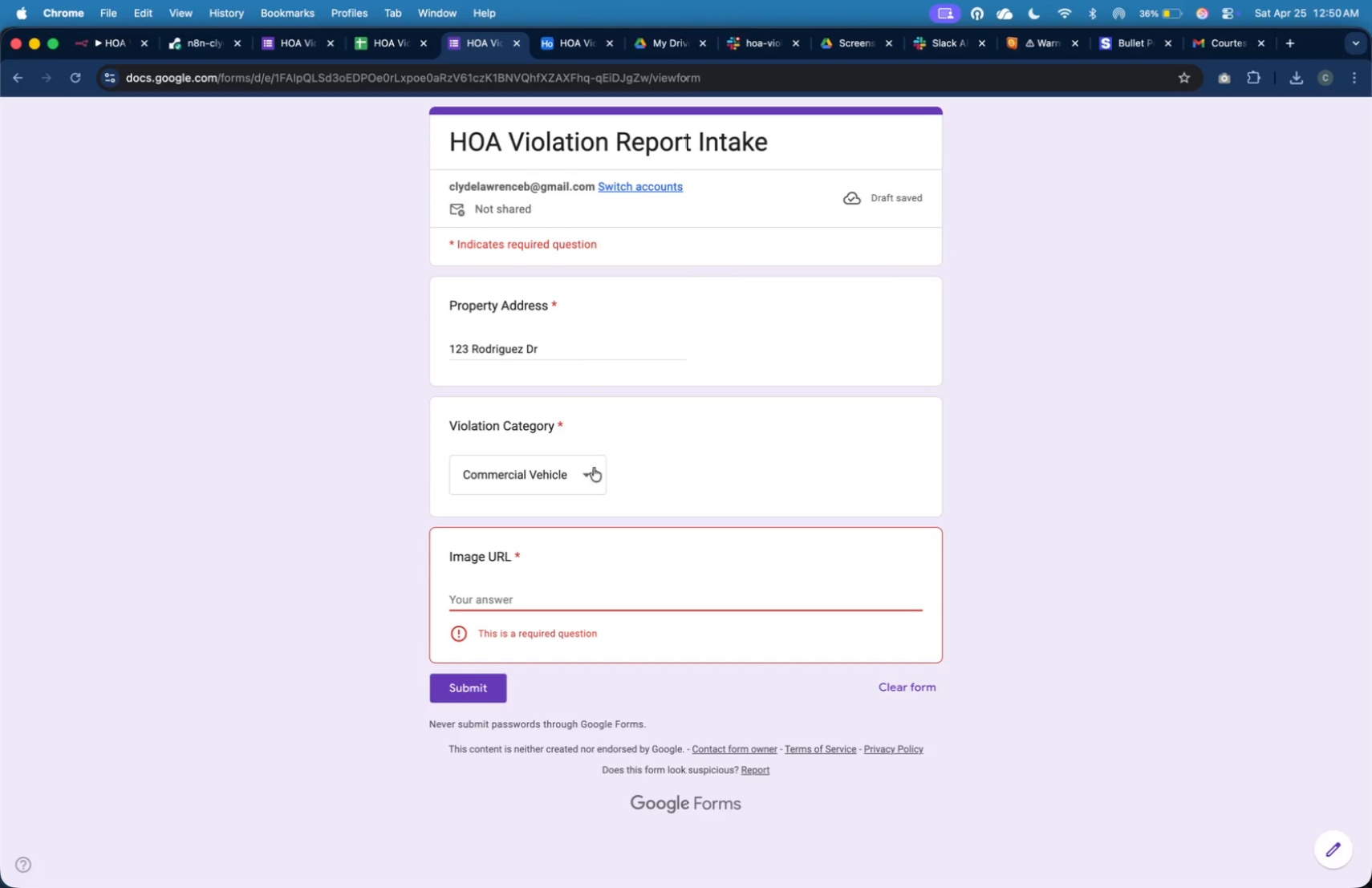 
left_click([639, 606])
 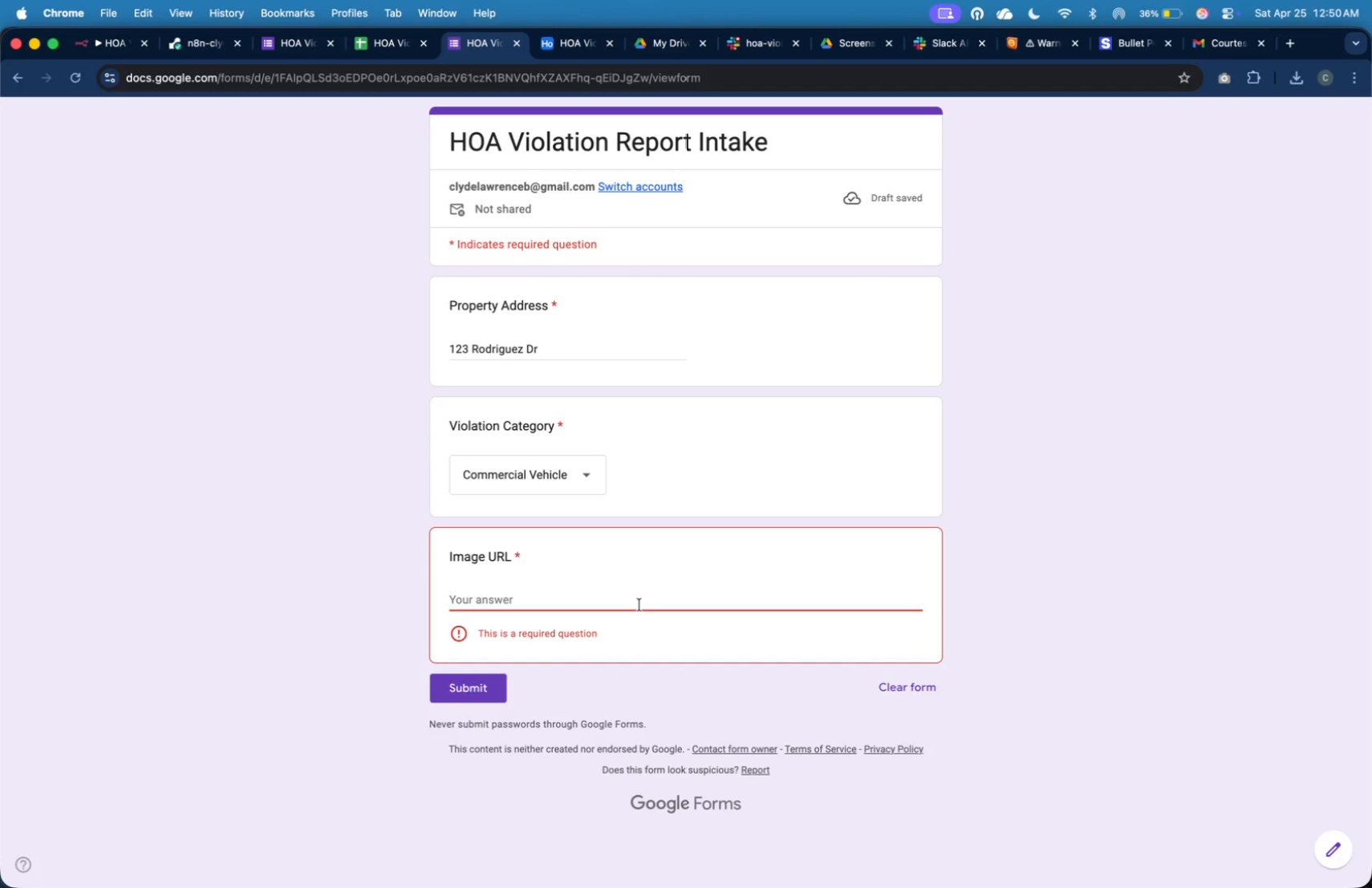 
key(Meta+V)
 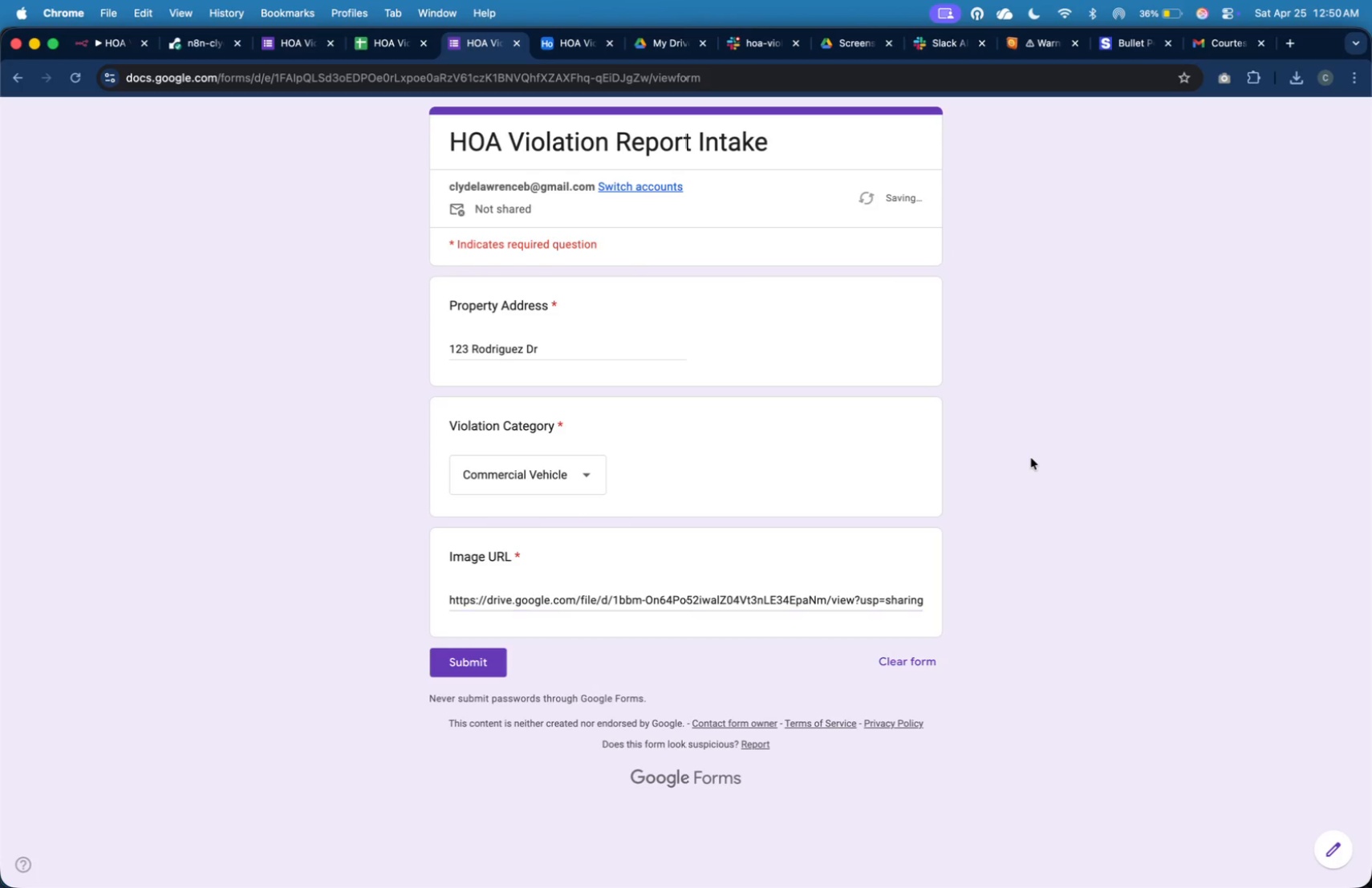 
key(Meta+Shift+4)
 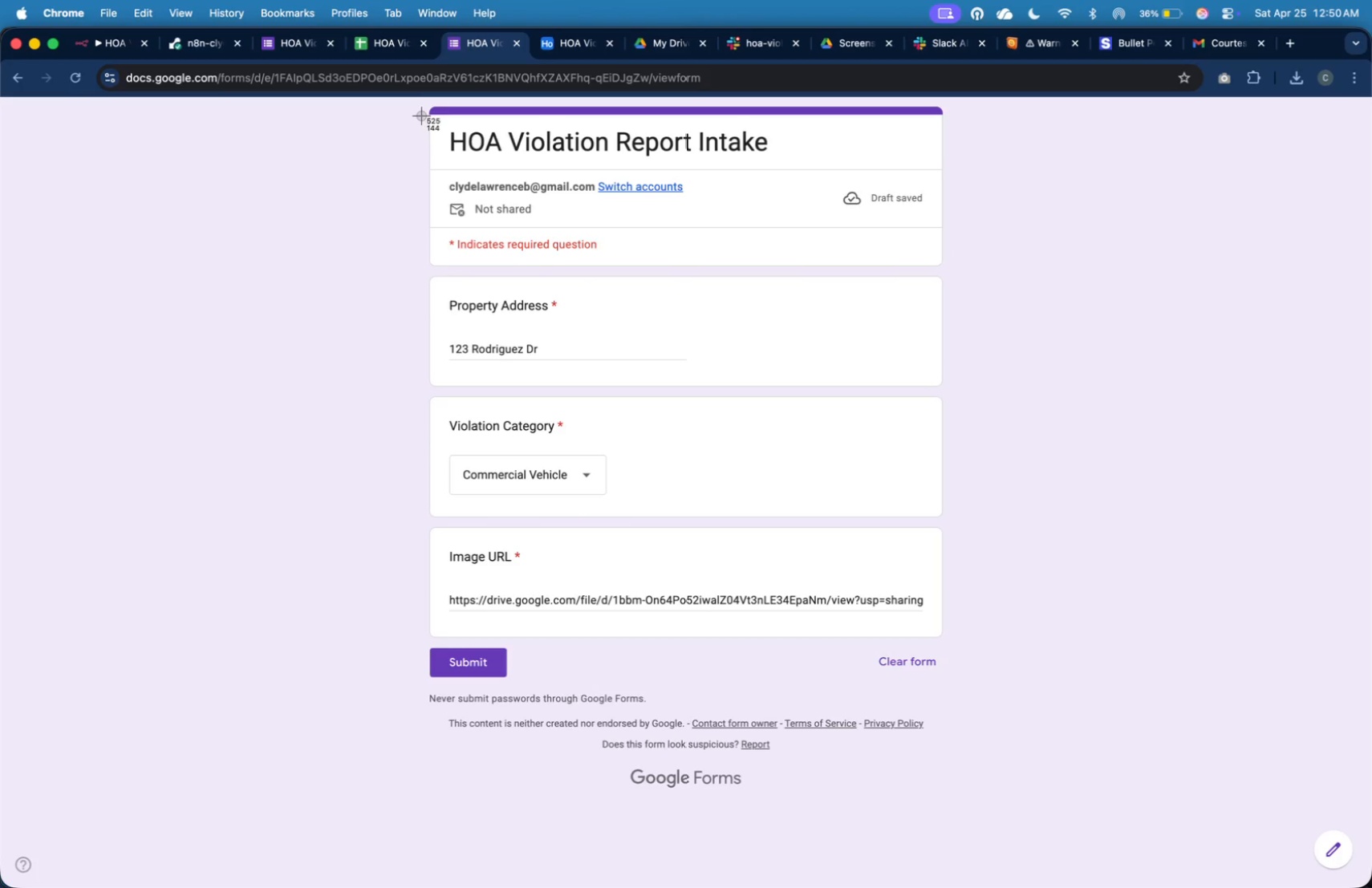 
left_click_drag(start_coordinate=[413, 99], to_coordinate=[955, 806])
 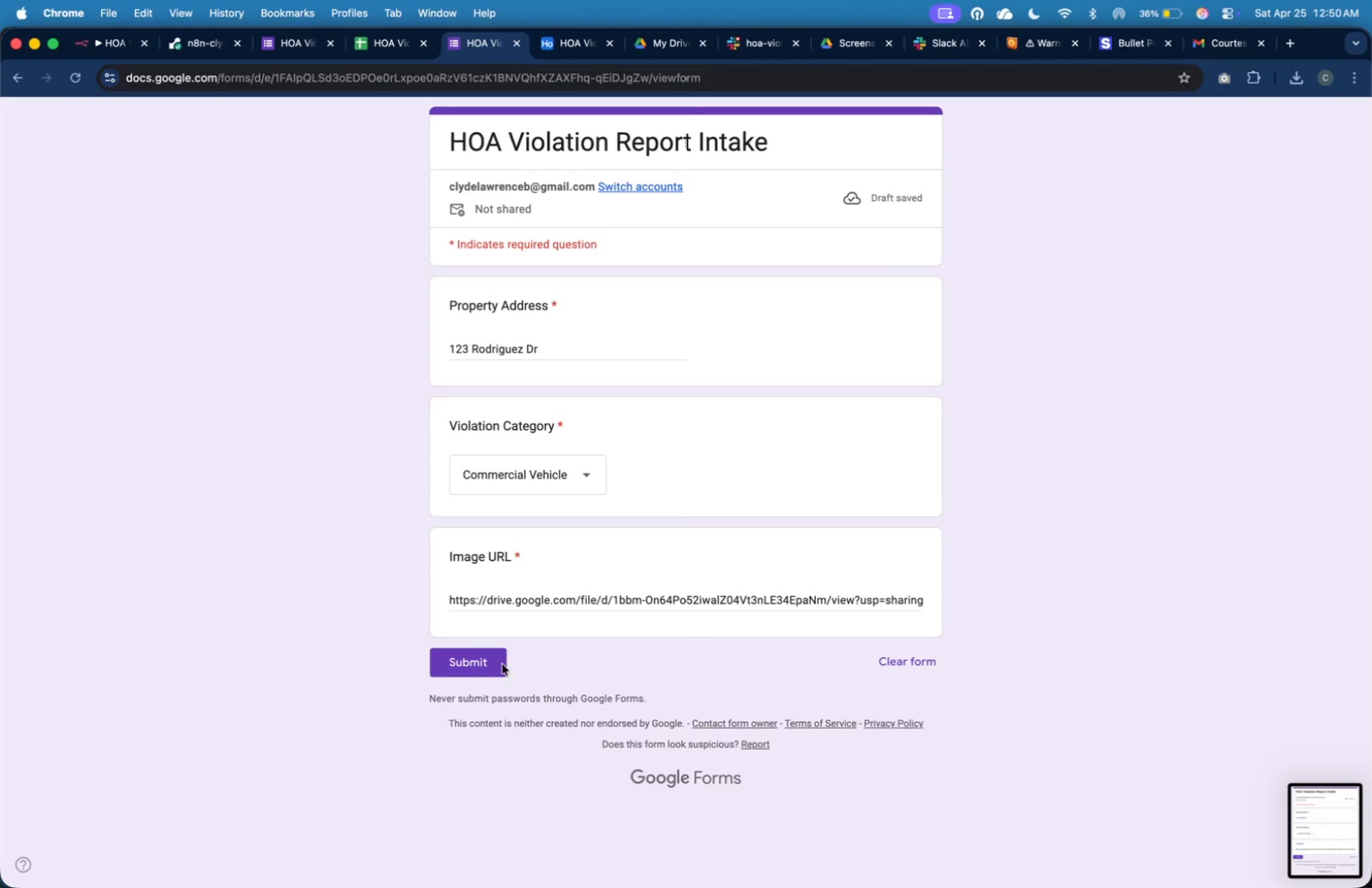 
left_click([495, 663])
 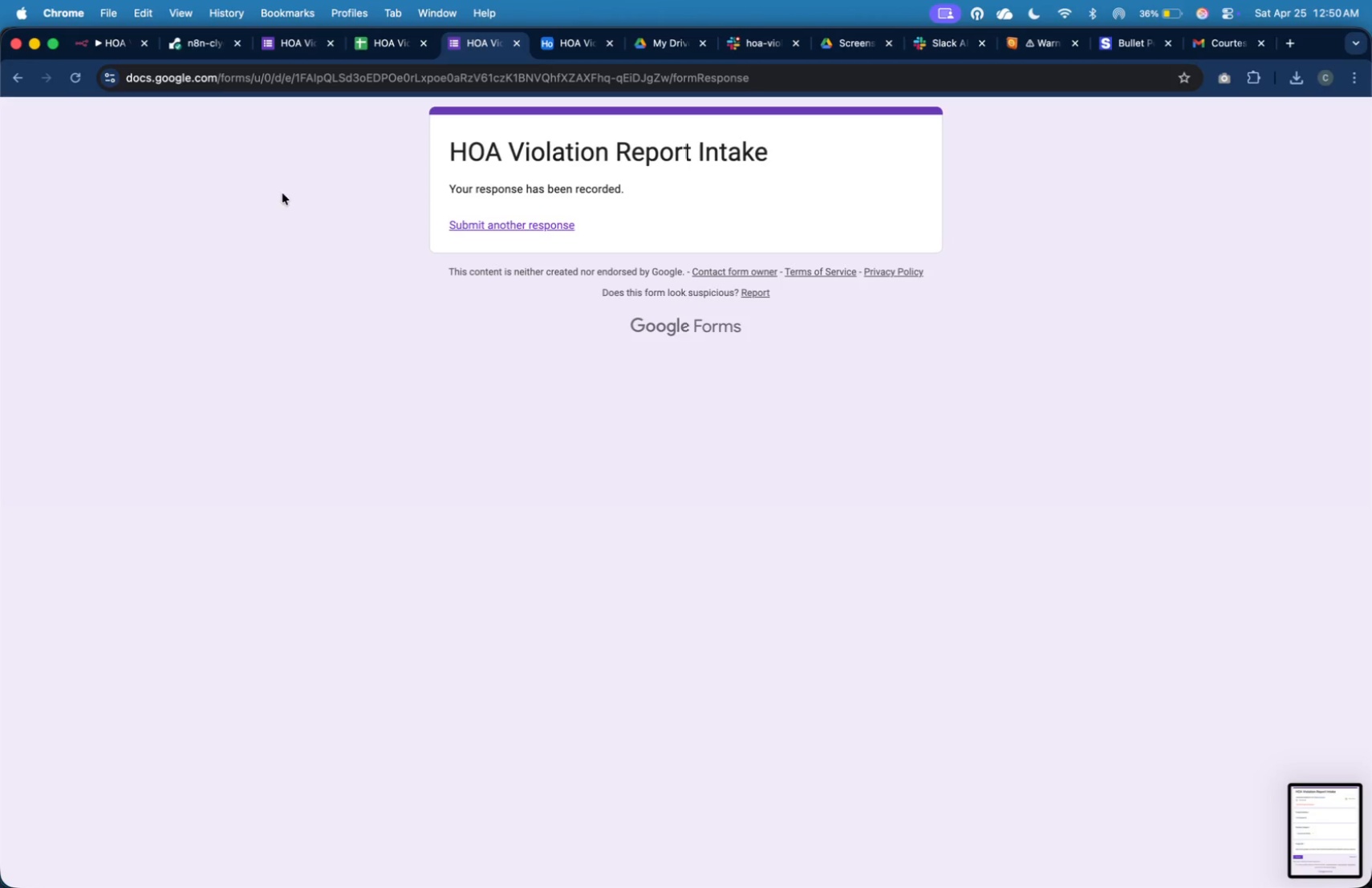 
left_click([126, 43])
 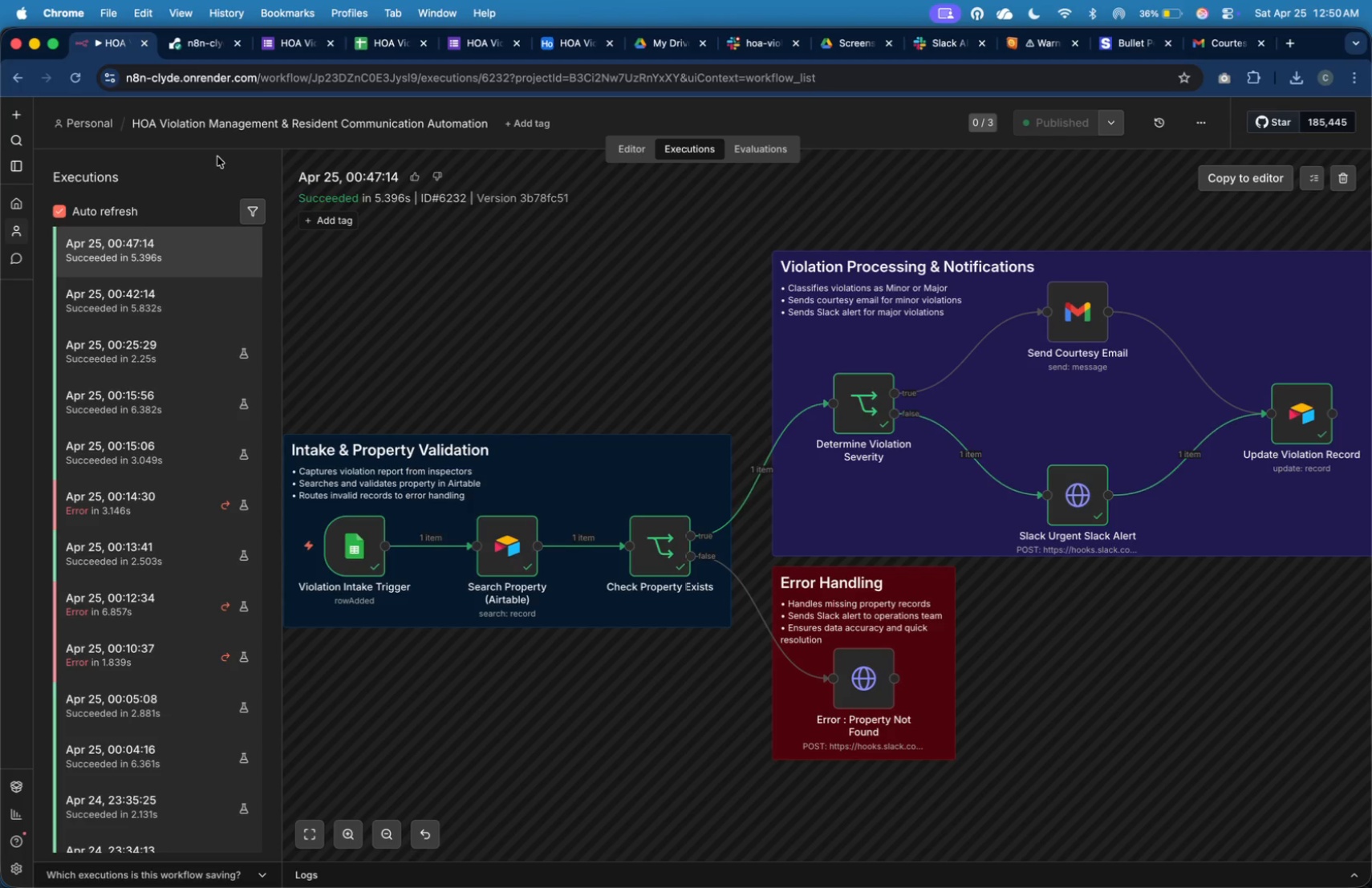 
wait(21.36)
 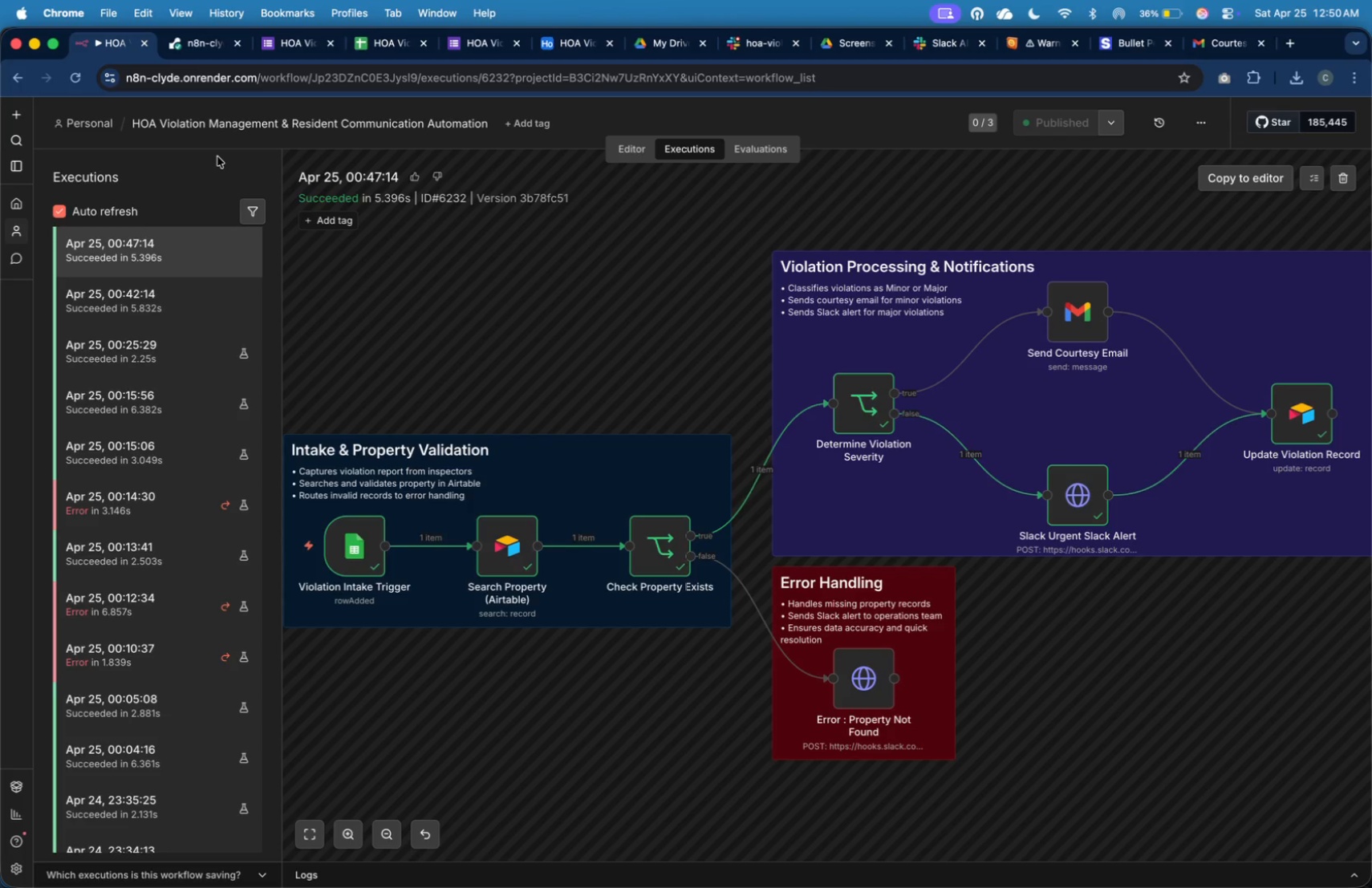 
left_click([742, 46])
 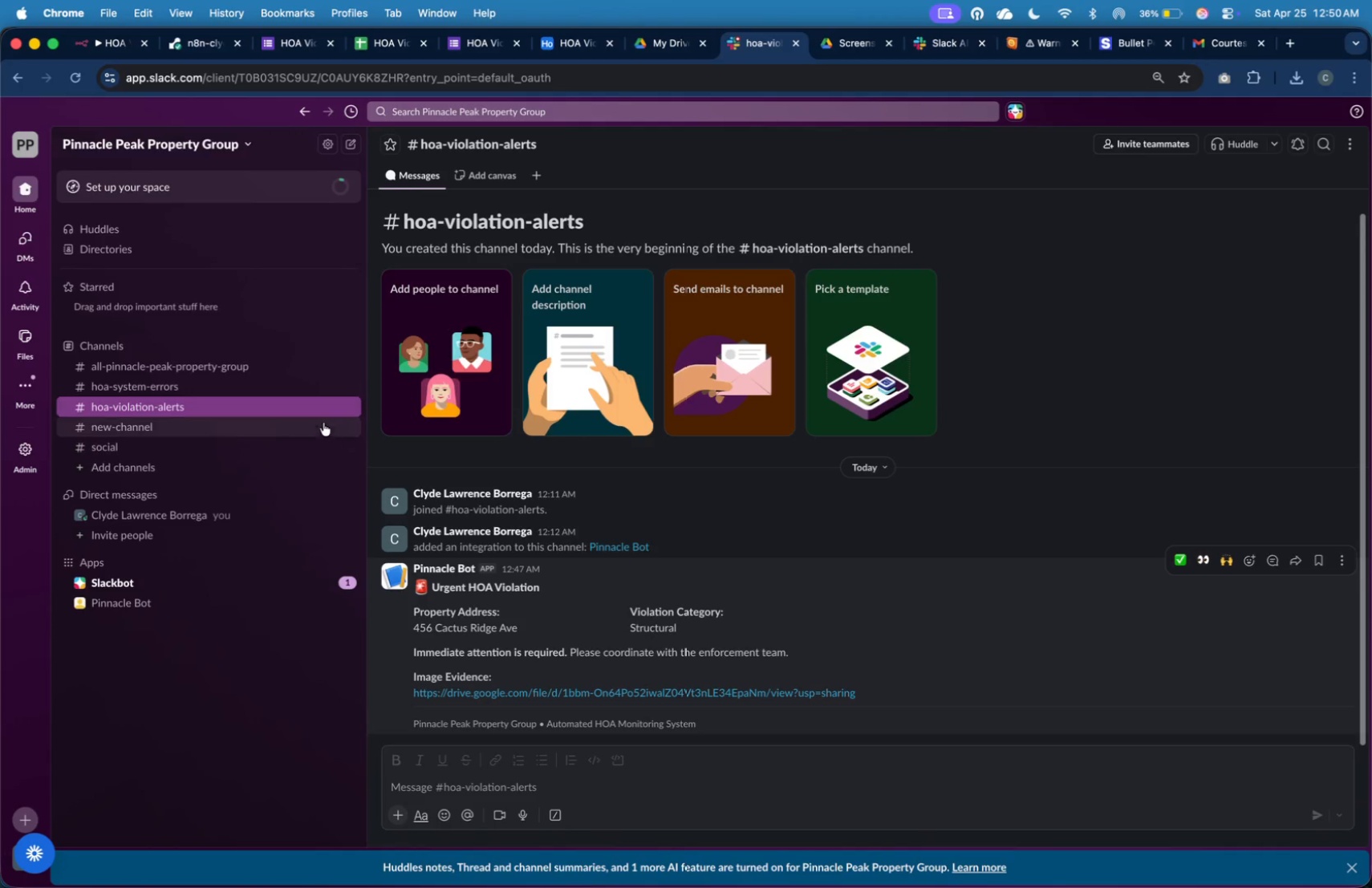 
left_click([323, 390])
 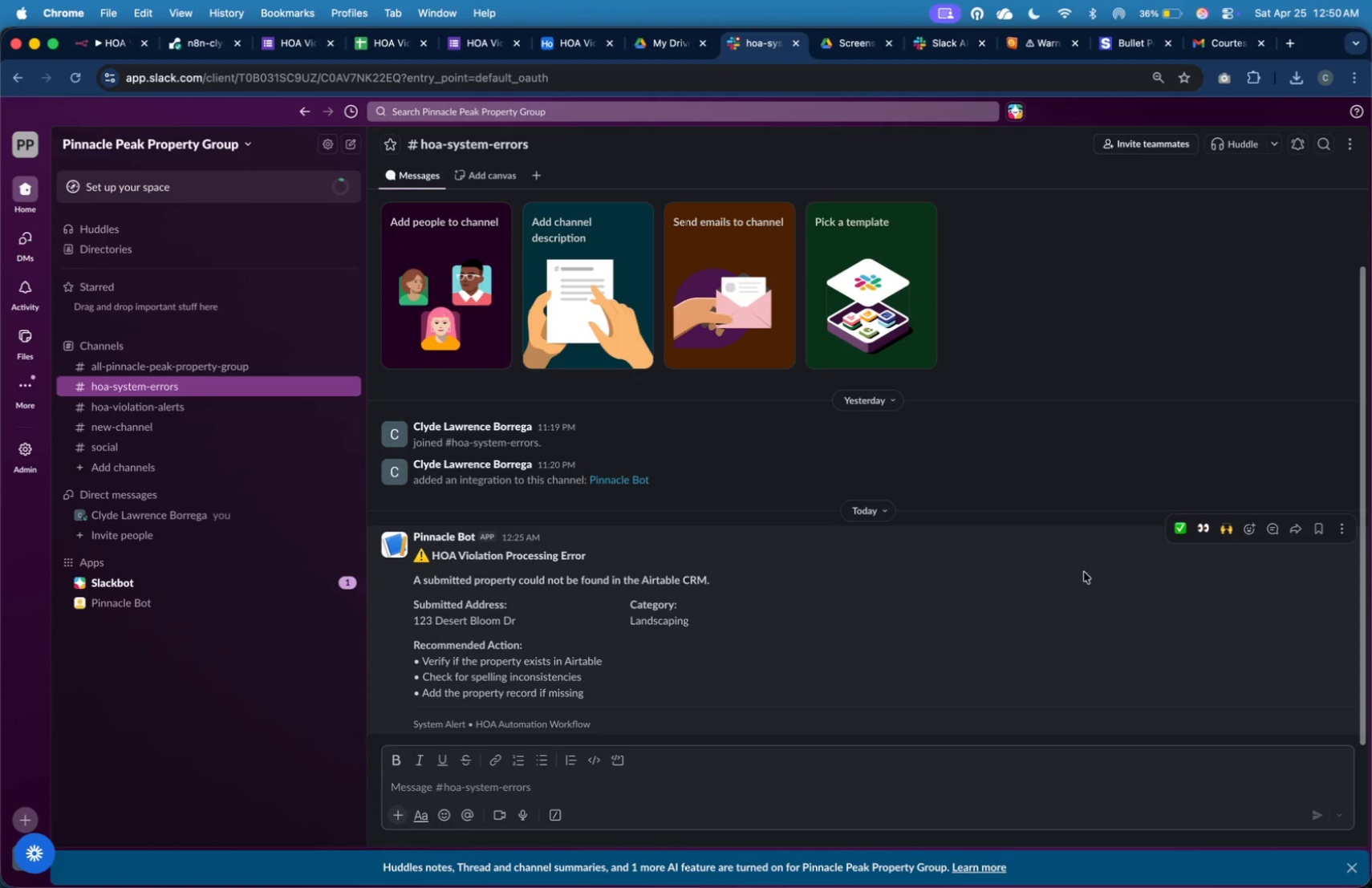 
wait(5.71)
 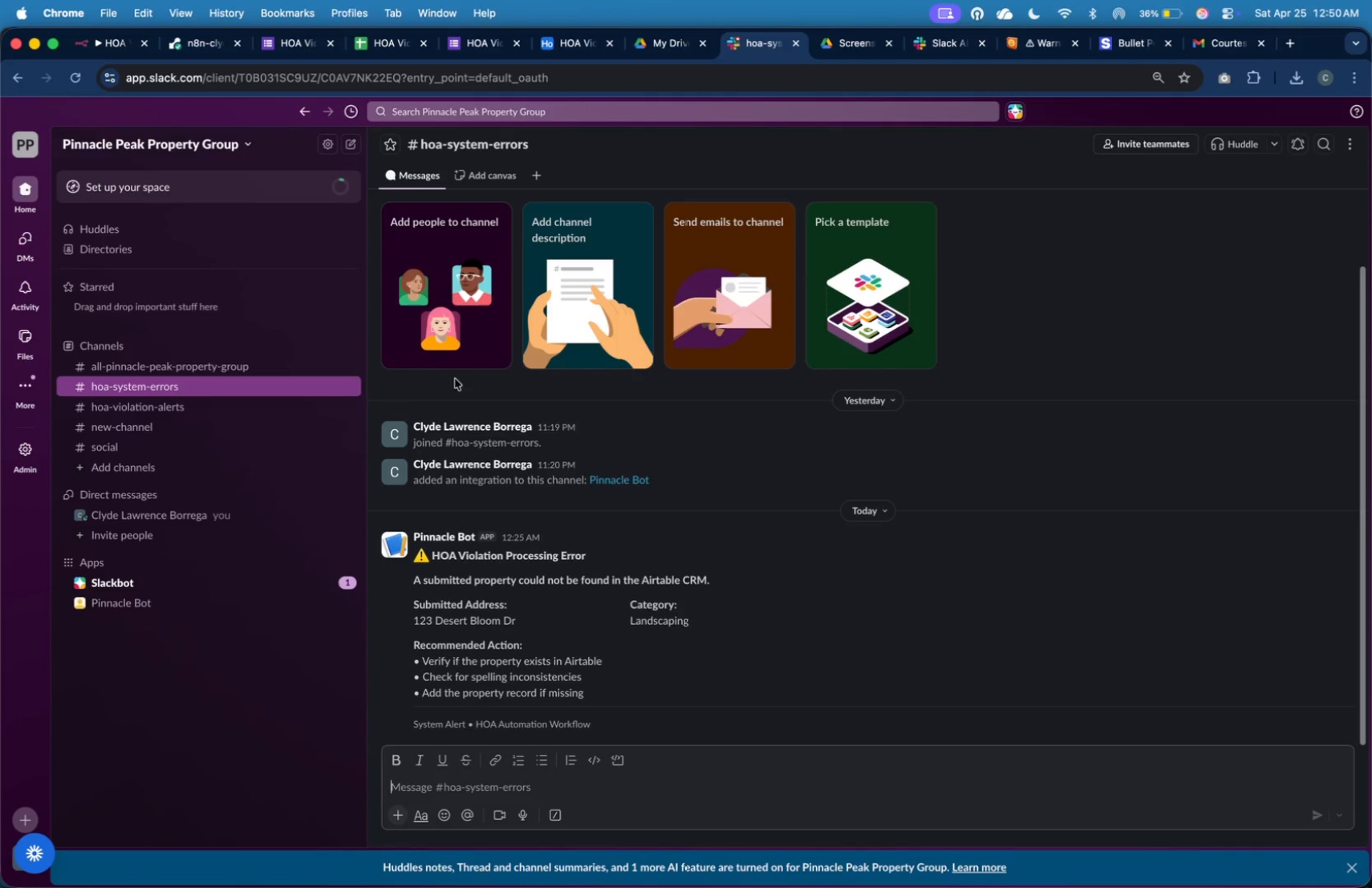 
left_click([1337, 527])
 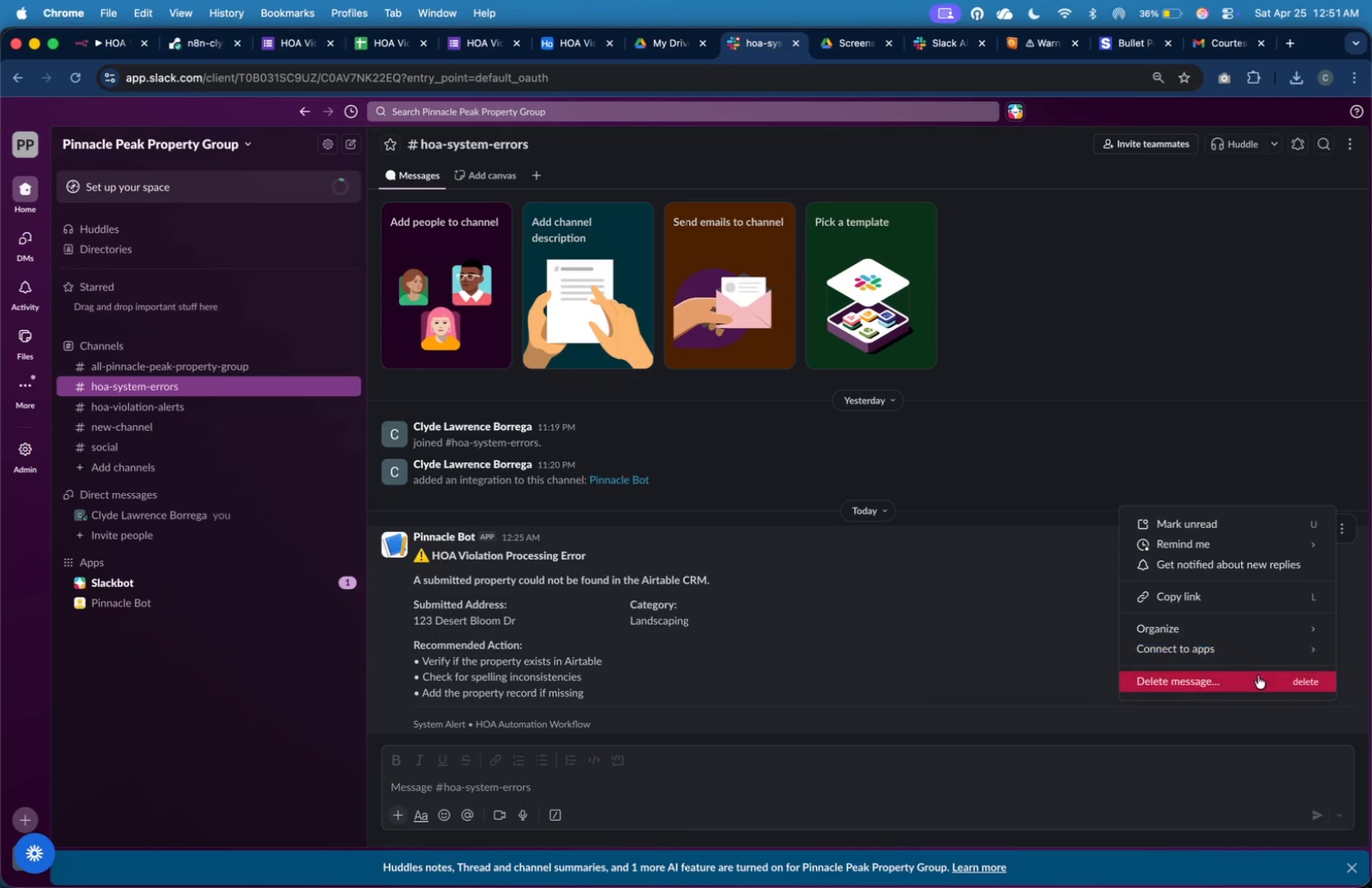 
left_click([1256, 687])
 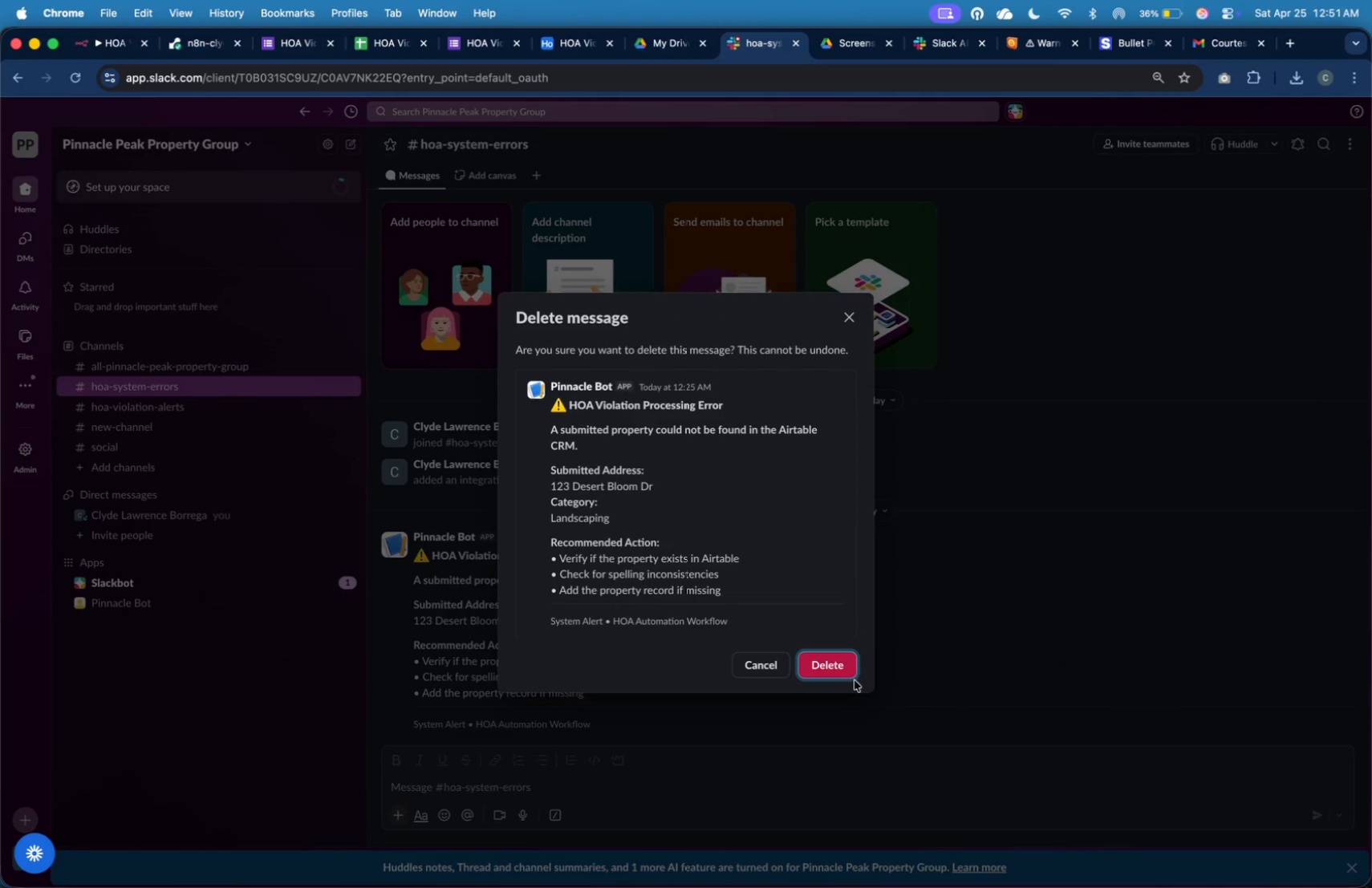 
left_click([838, 673])
 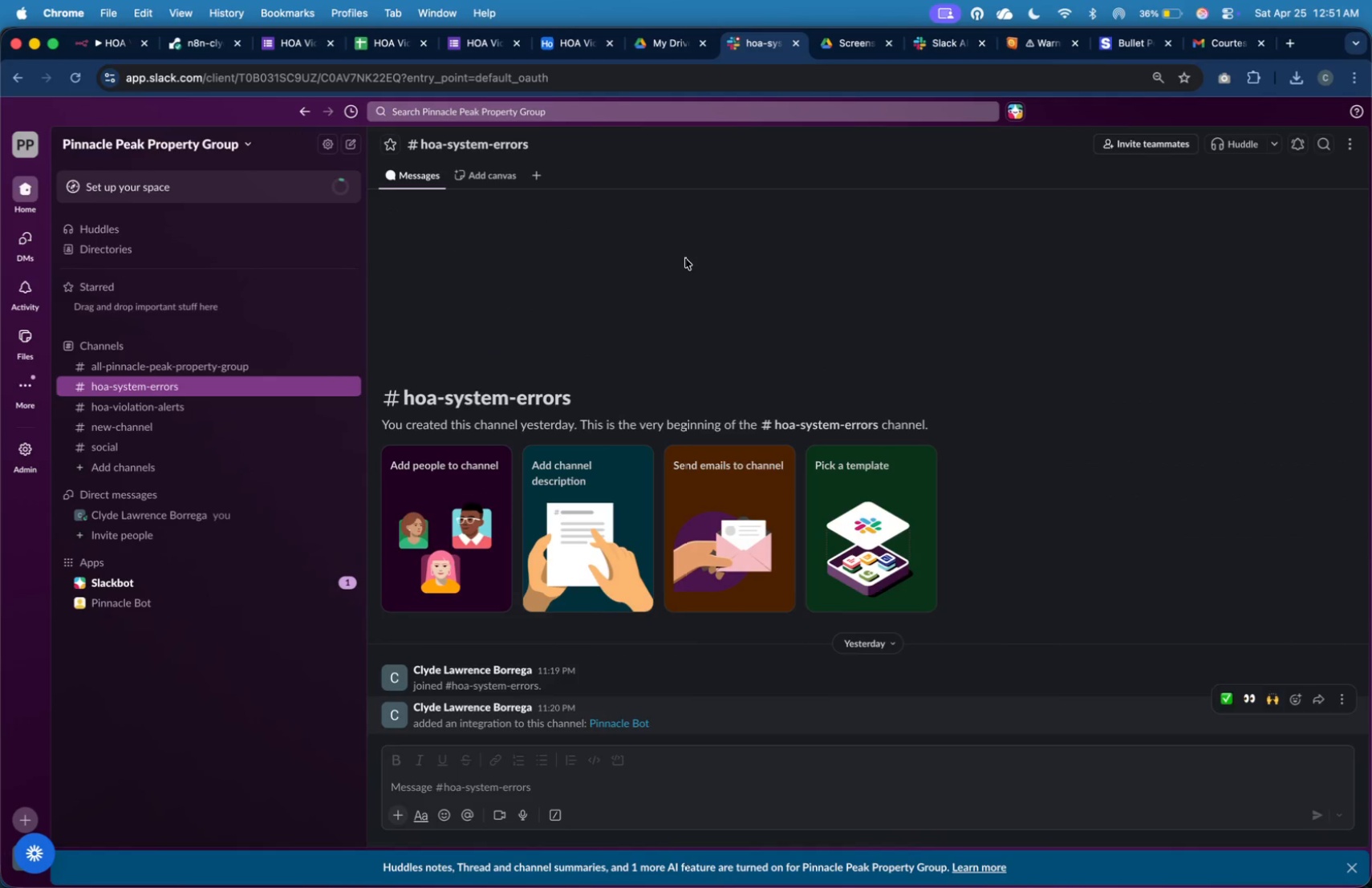 
key(Meta+Tab)
 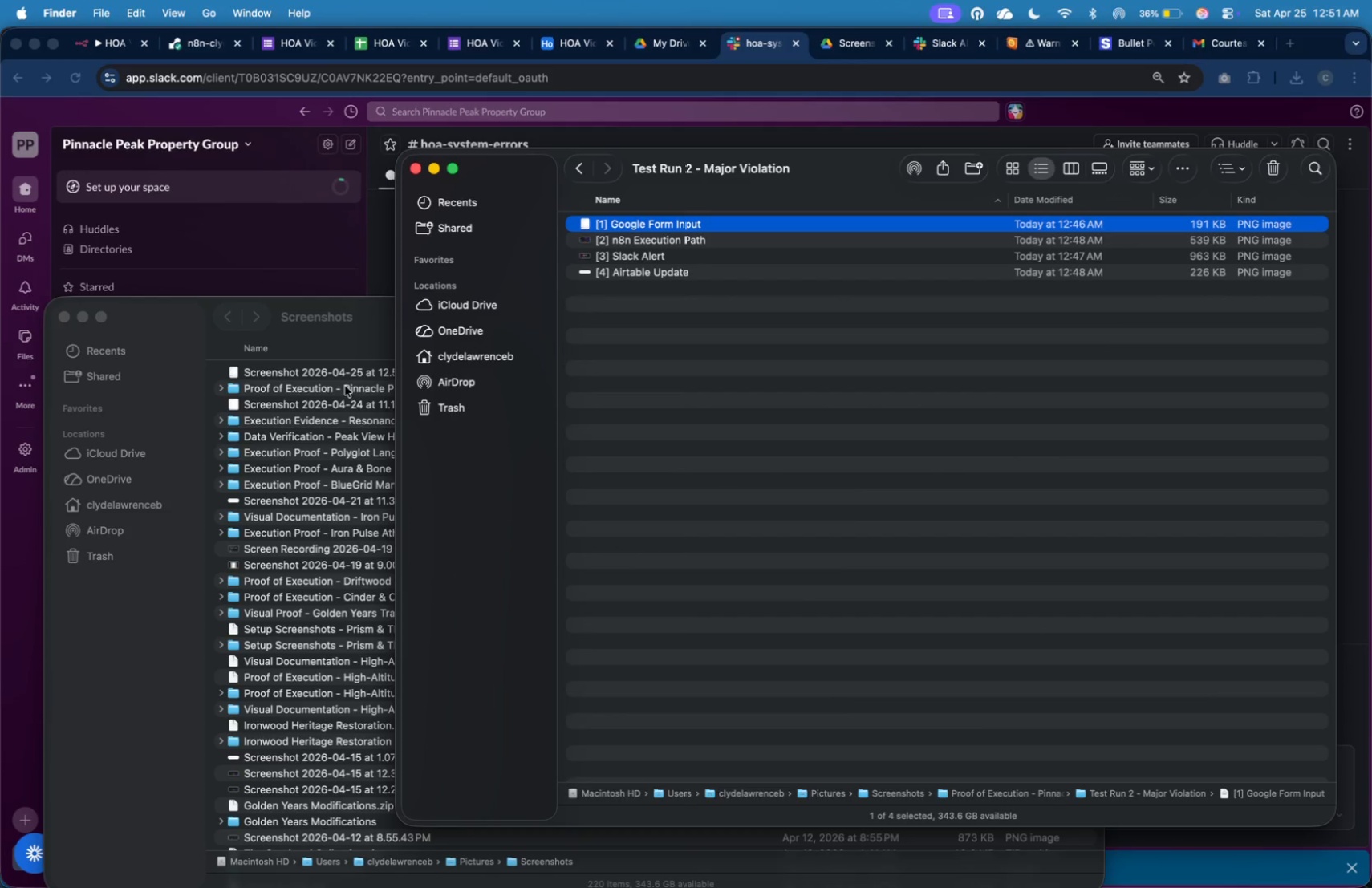 
left_click([355, 375])
 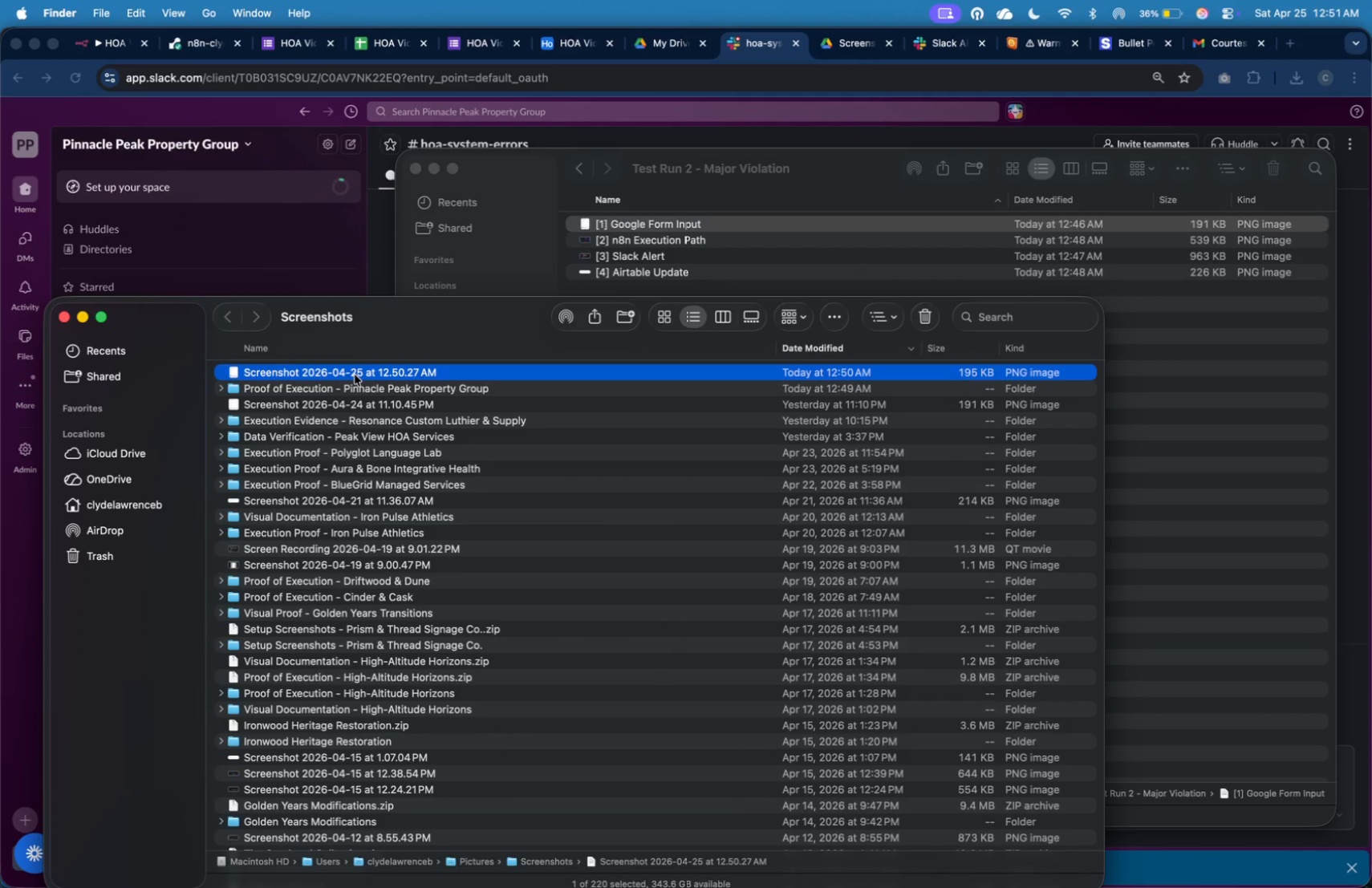 
right_click([355, 375])
 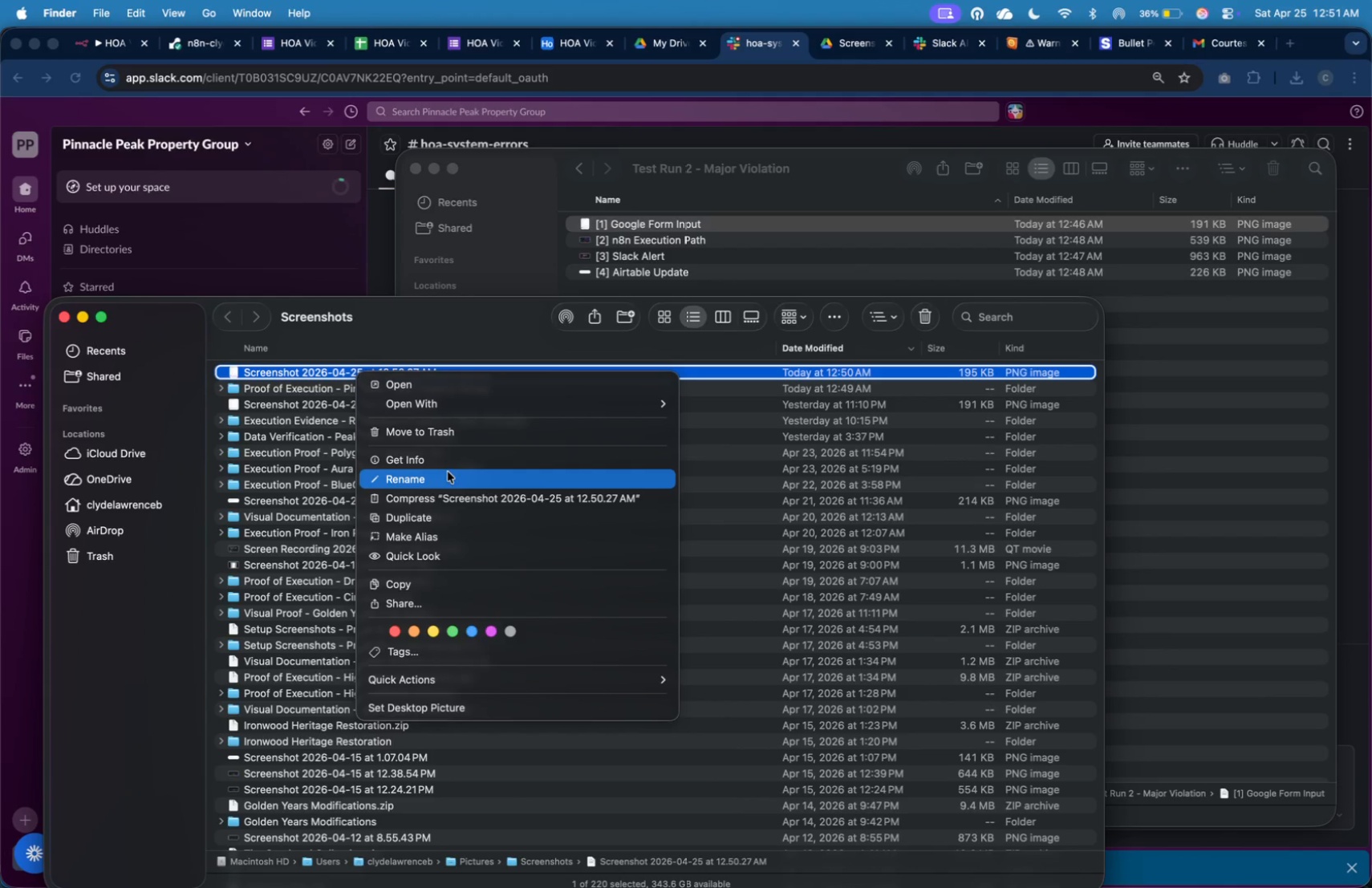 
left_click([448, 474])
 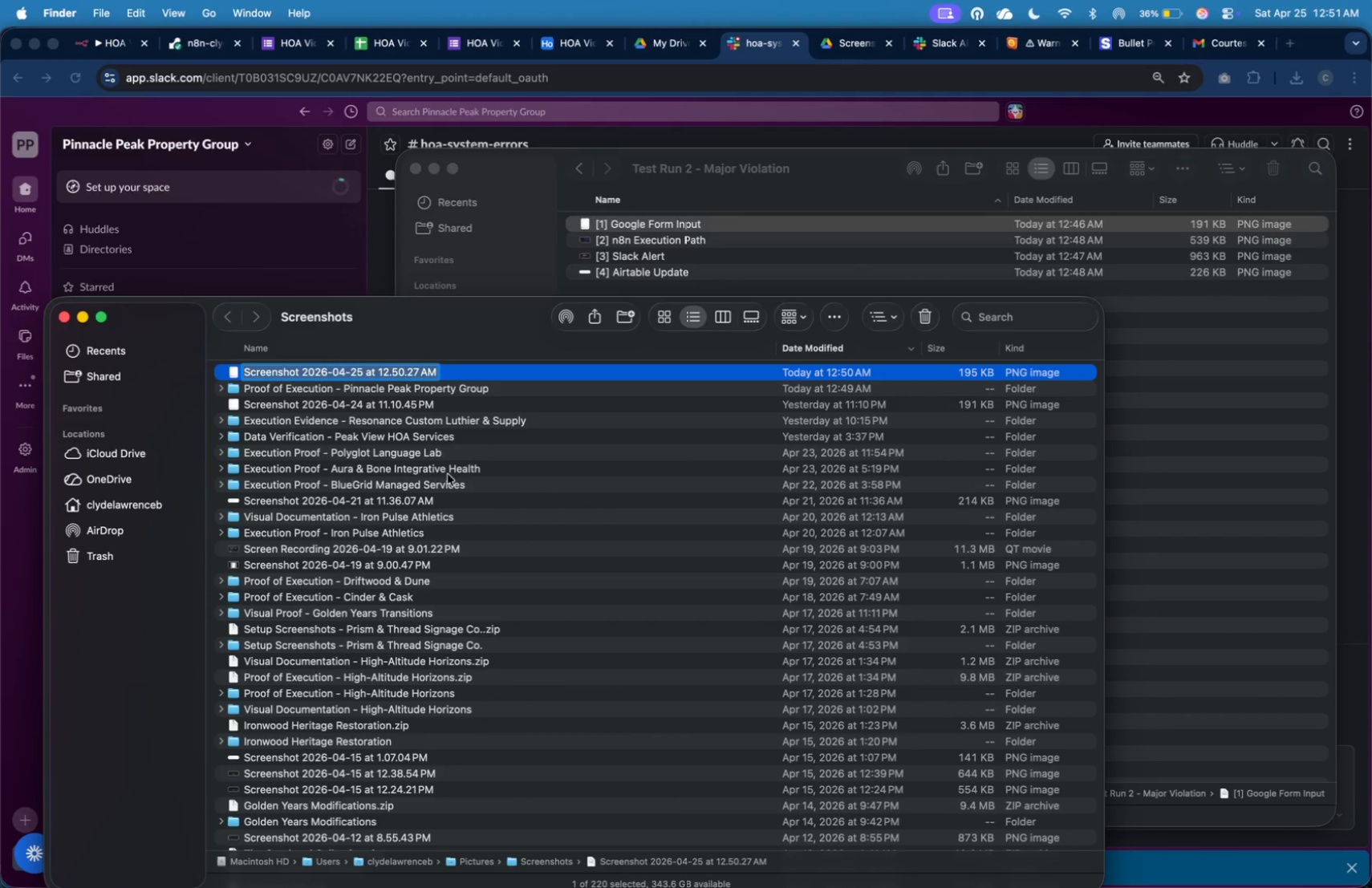 
type([1] Google Form Input)
 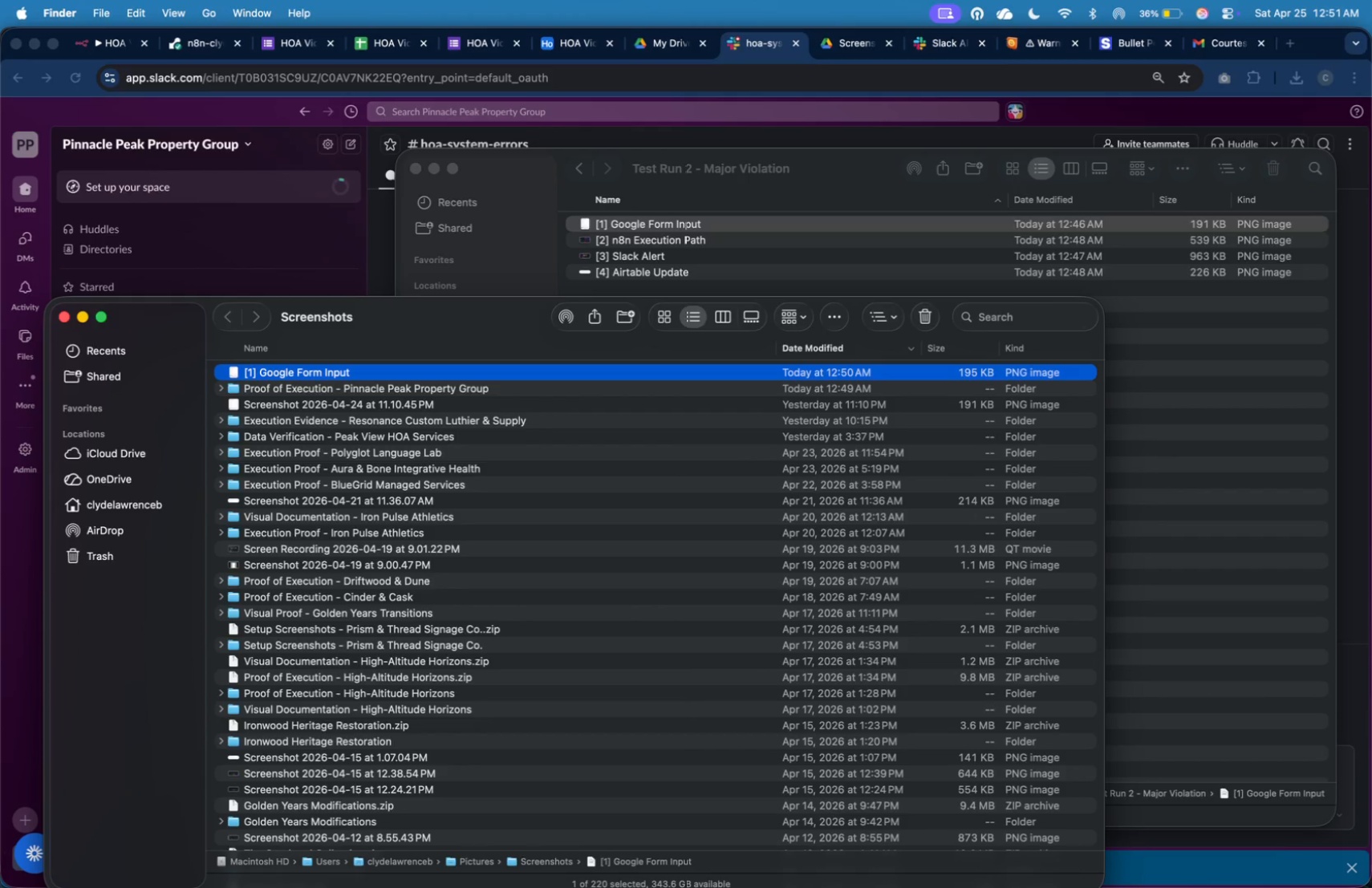 
 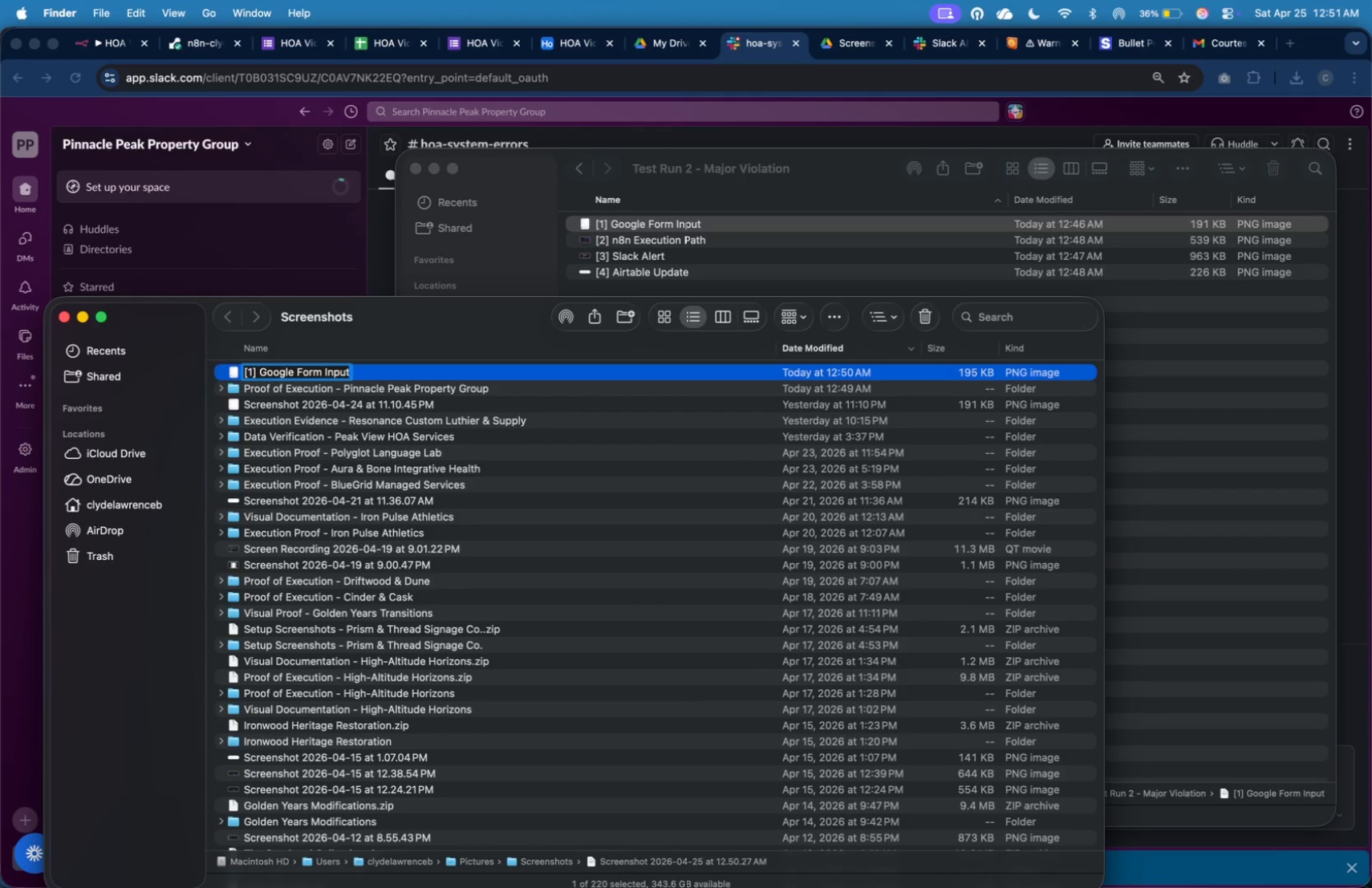 
key(Enter)
 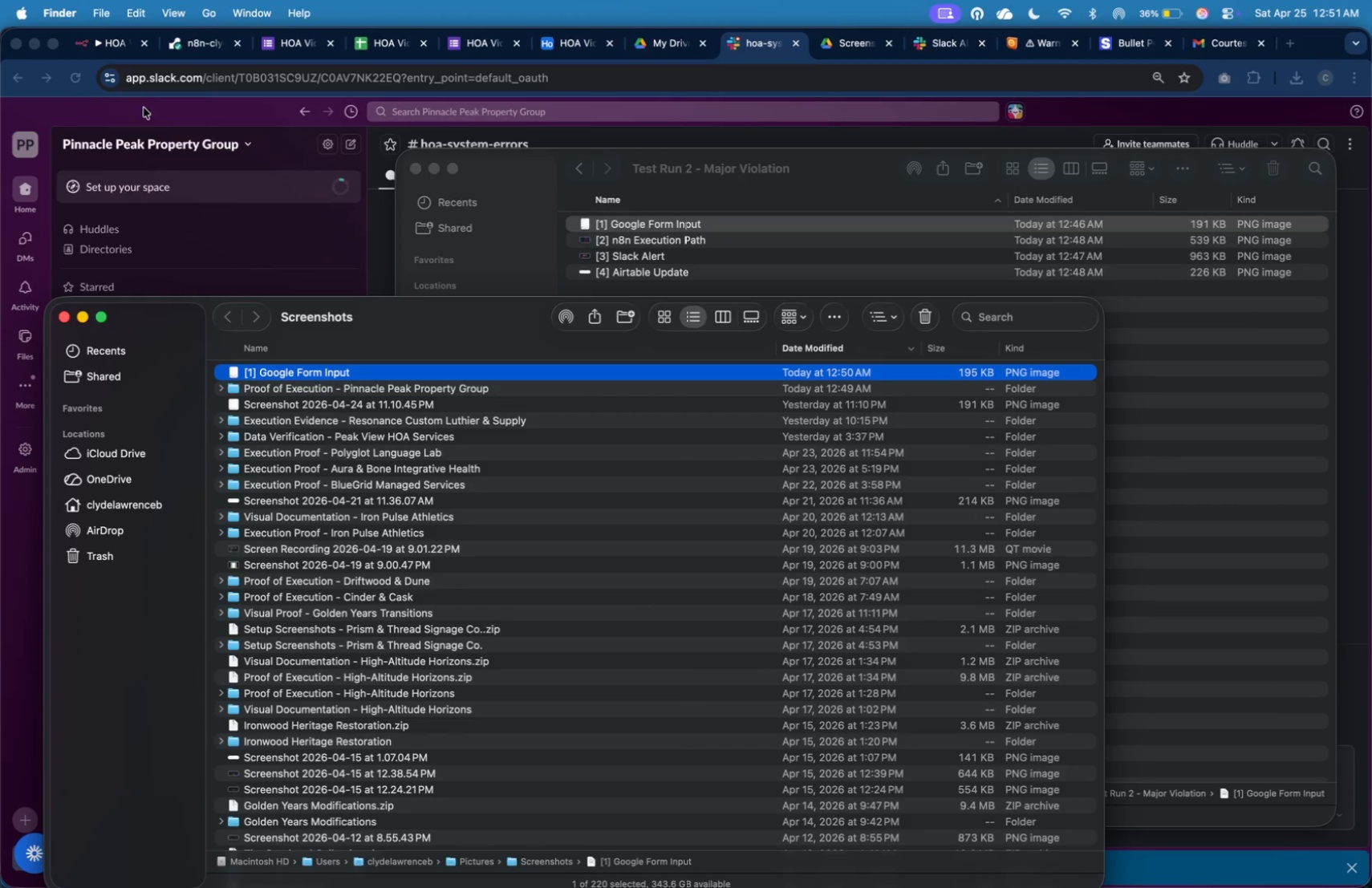 
left_click([117, 48])
 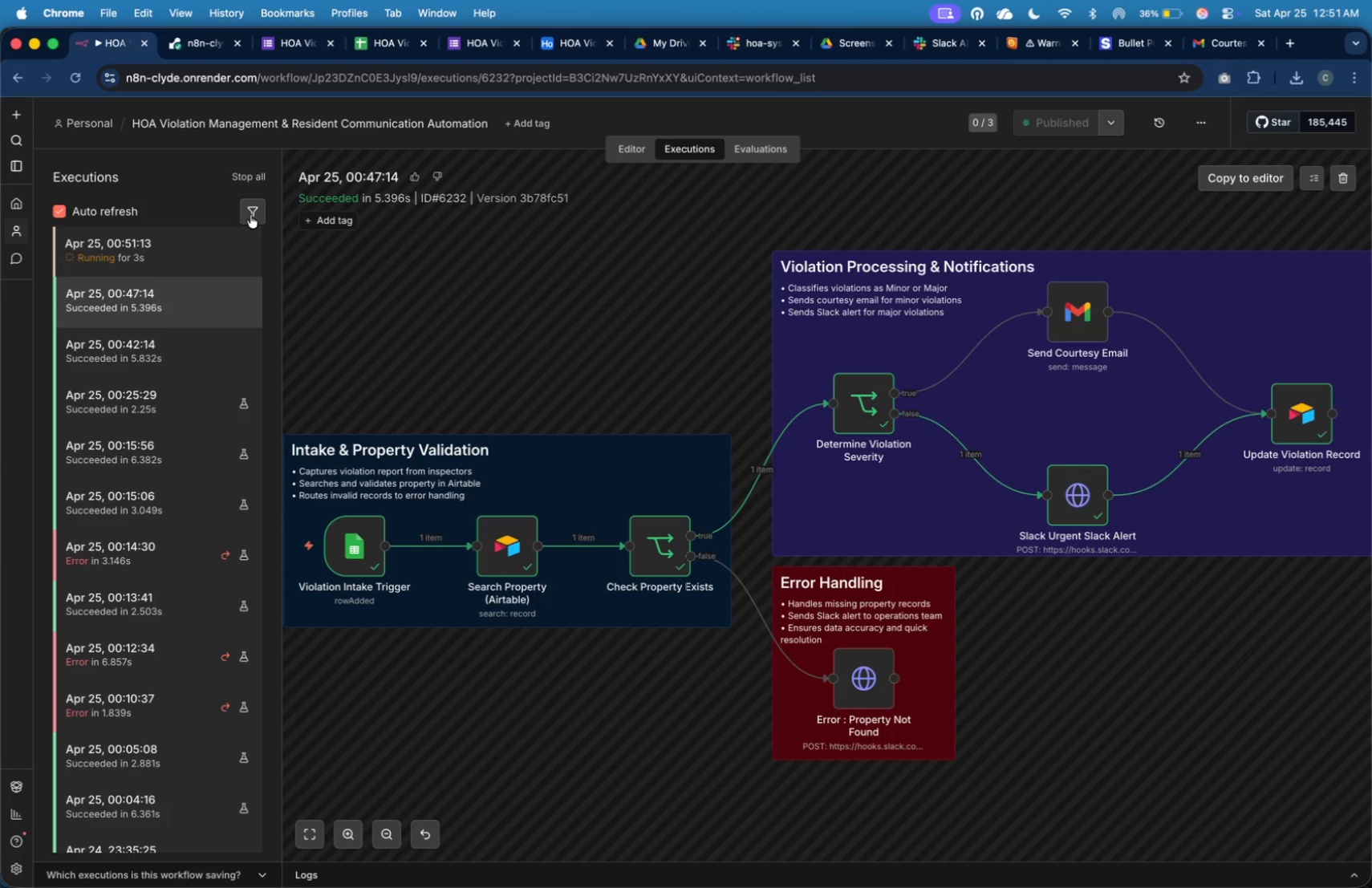 
left_click([217, 251])
 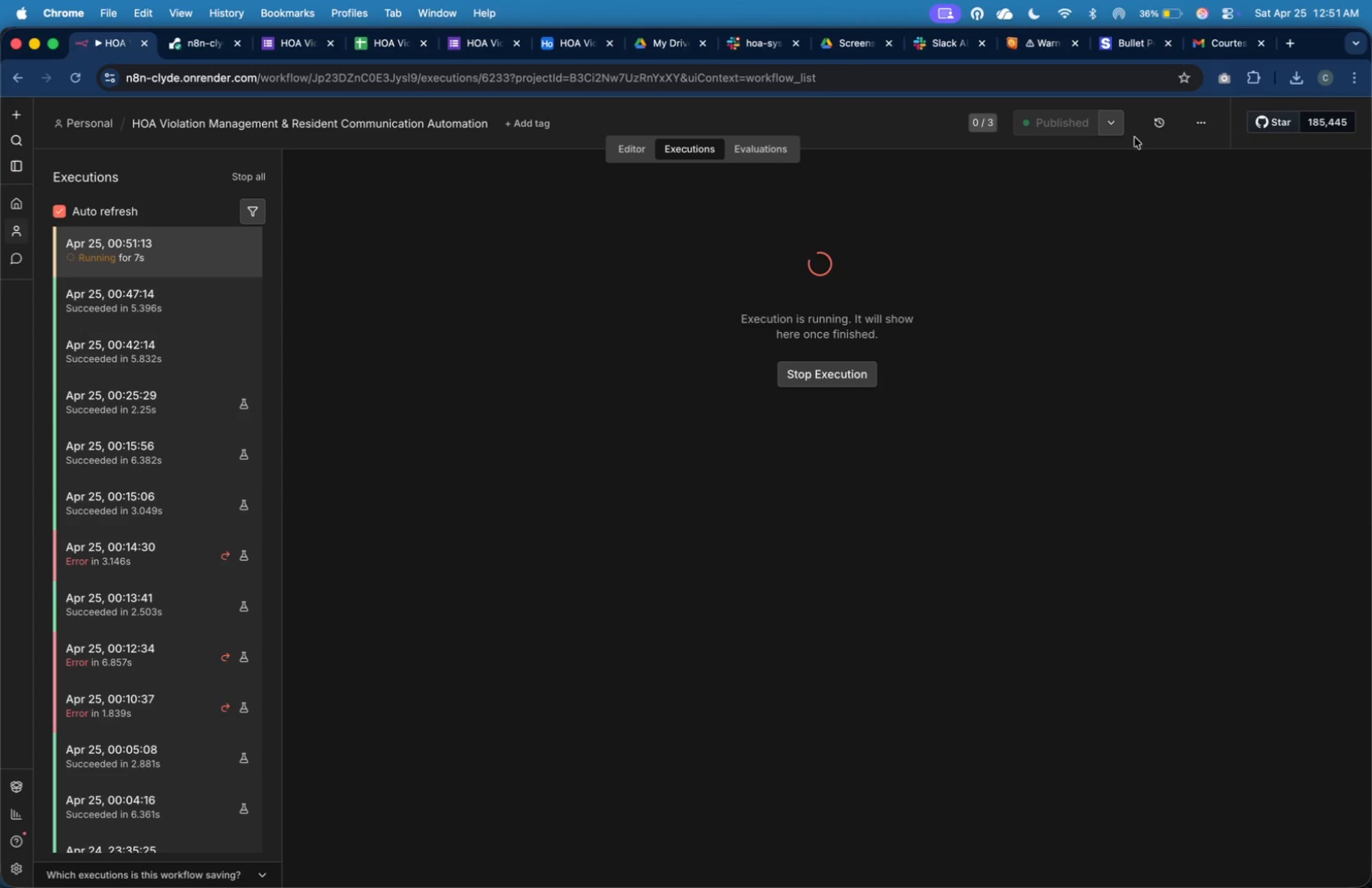 
left_click([1202, 128])
 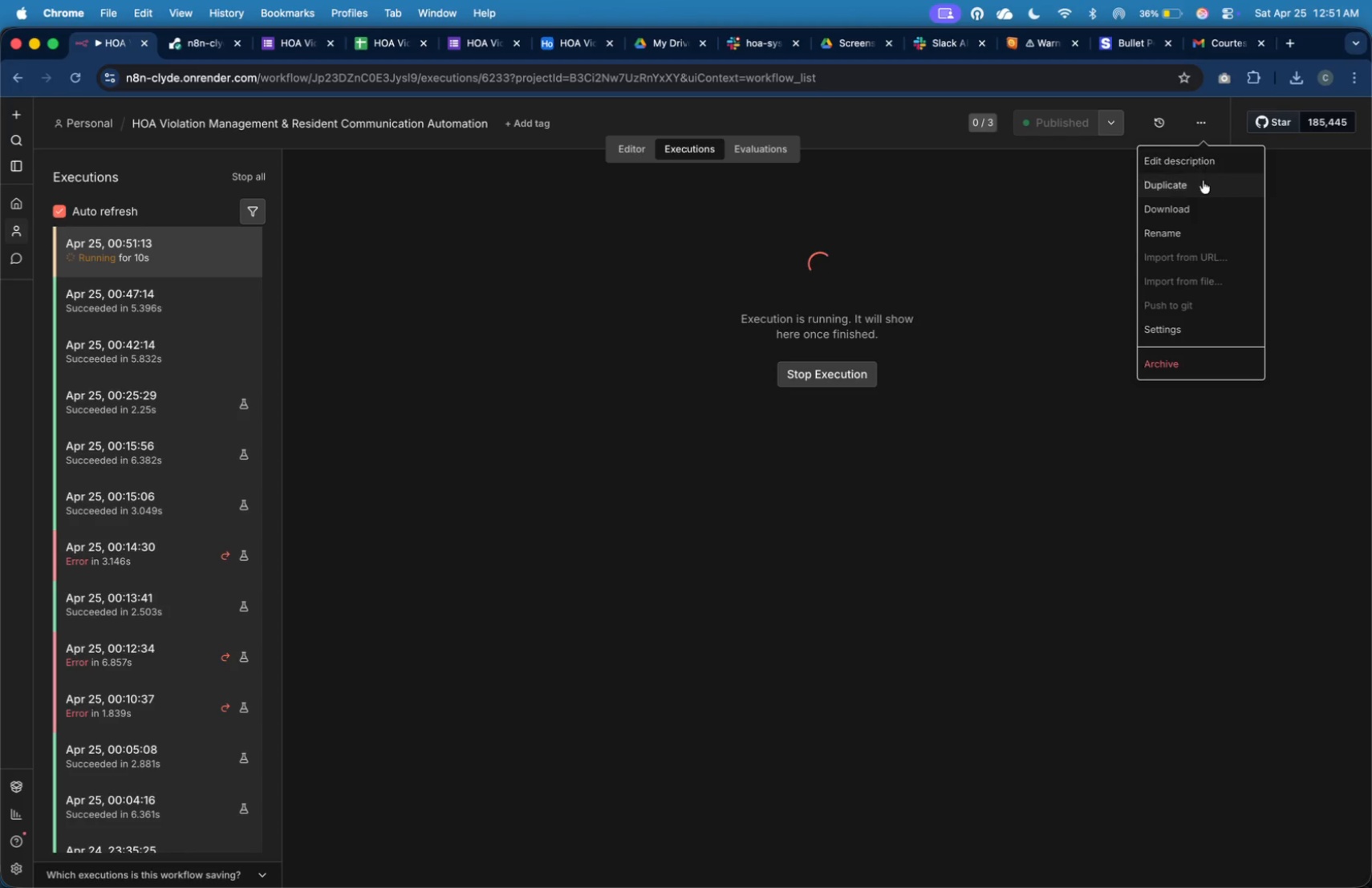 
left_click([1204, 205])
 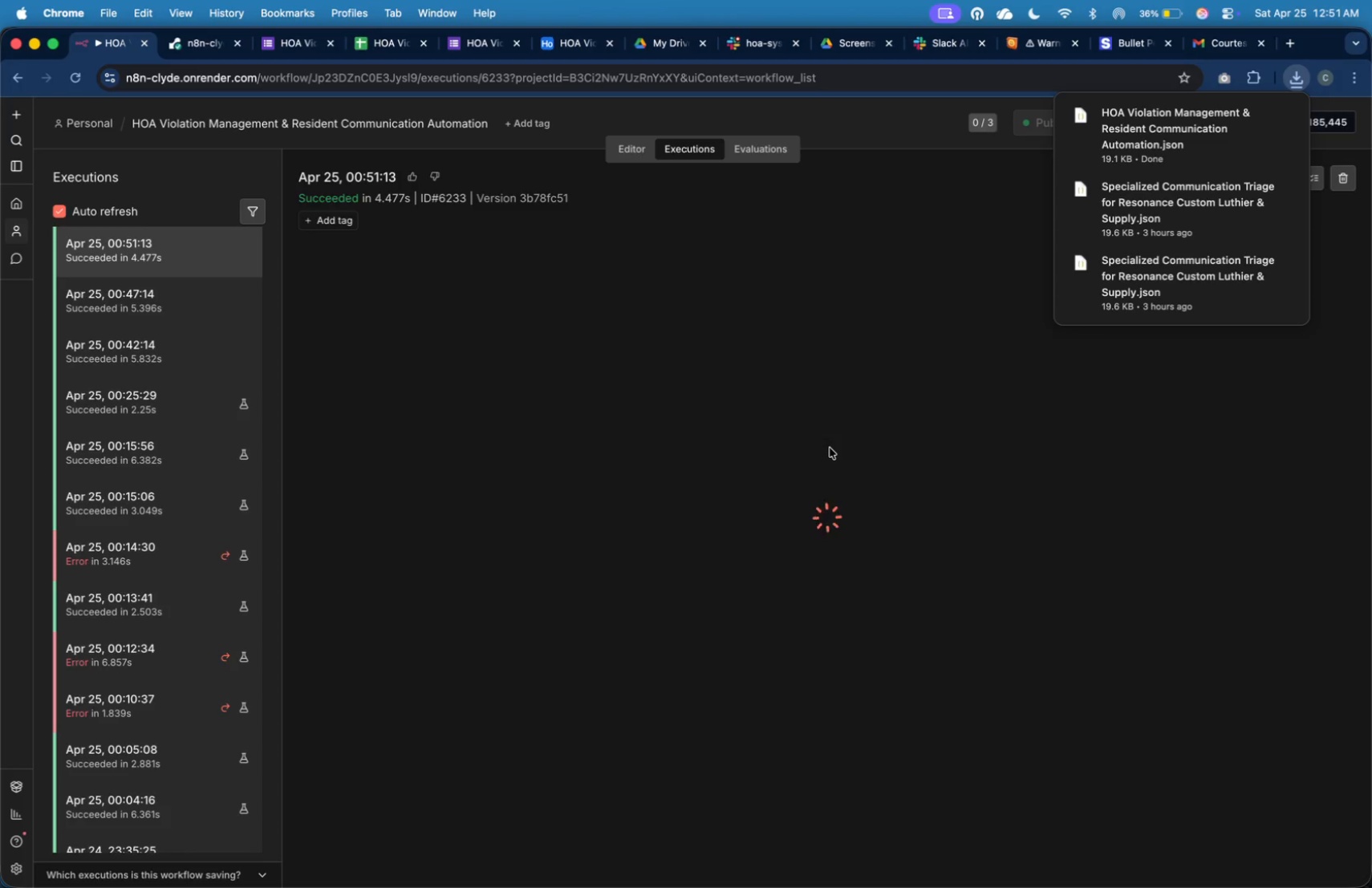 
wait(20.62)
 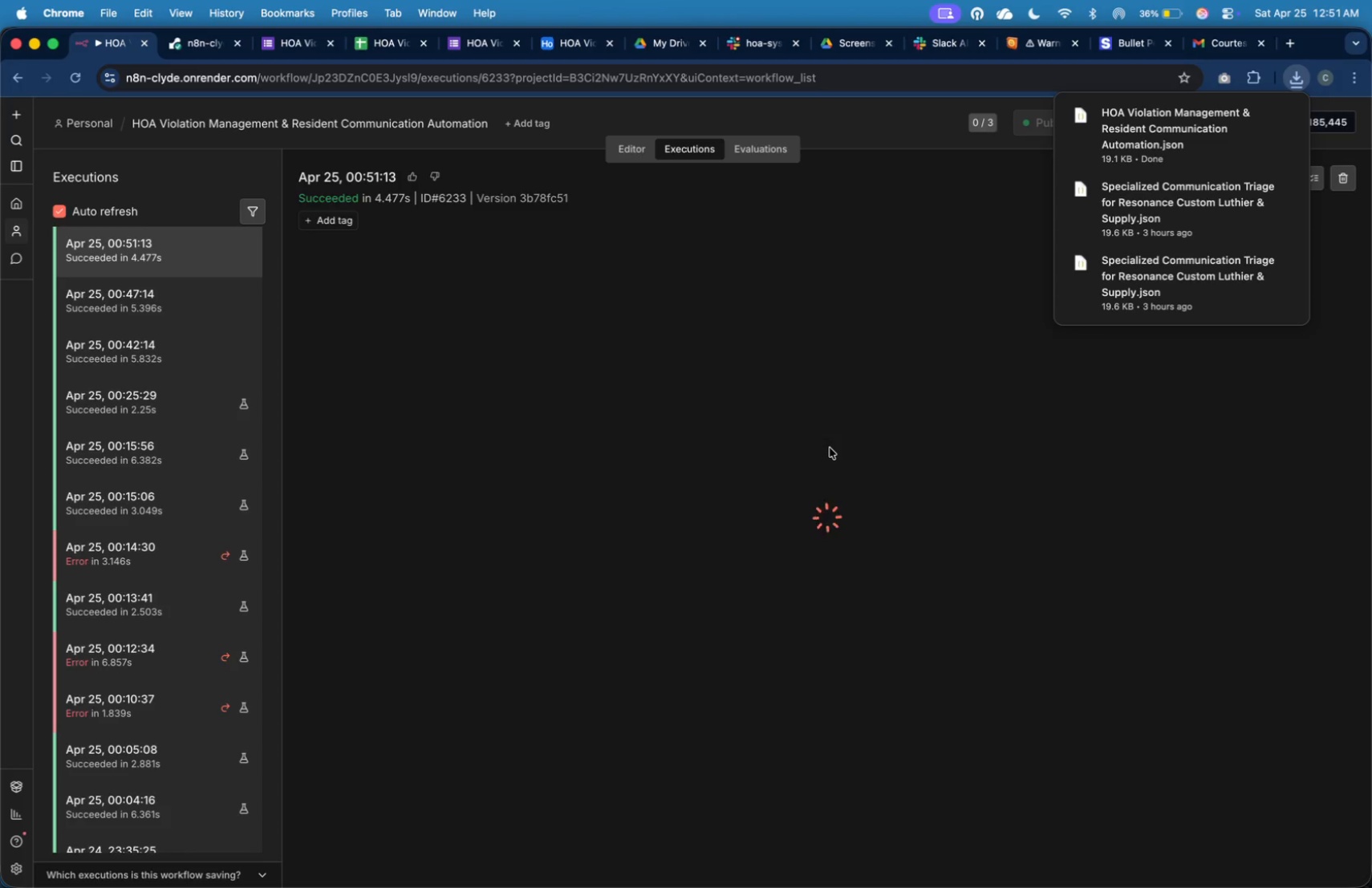 
left_click([749, 38])
 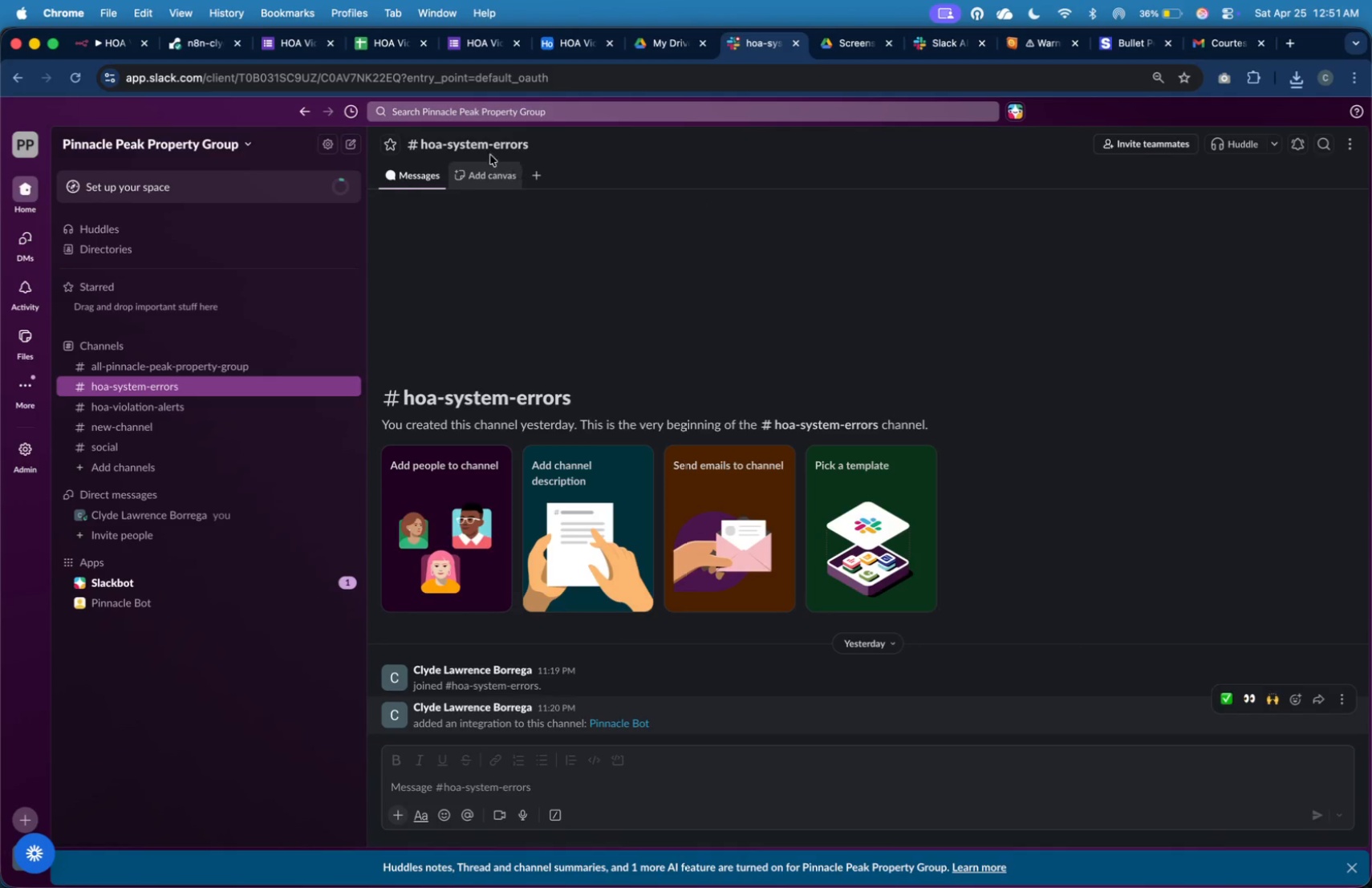 
left_click([128, 47])
 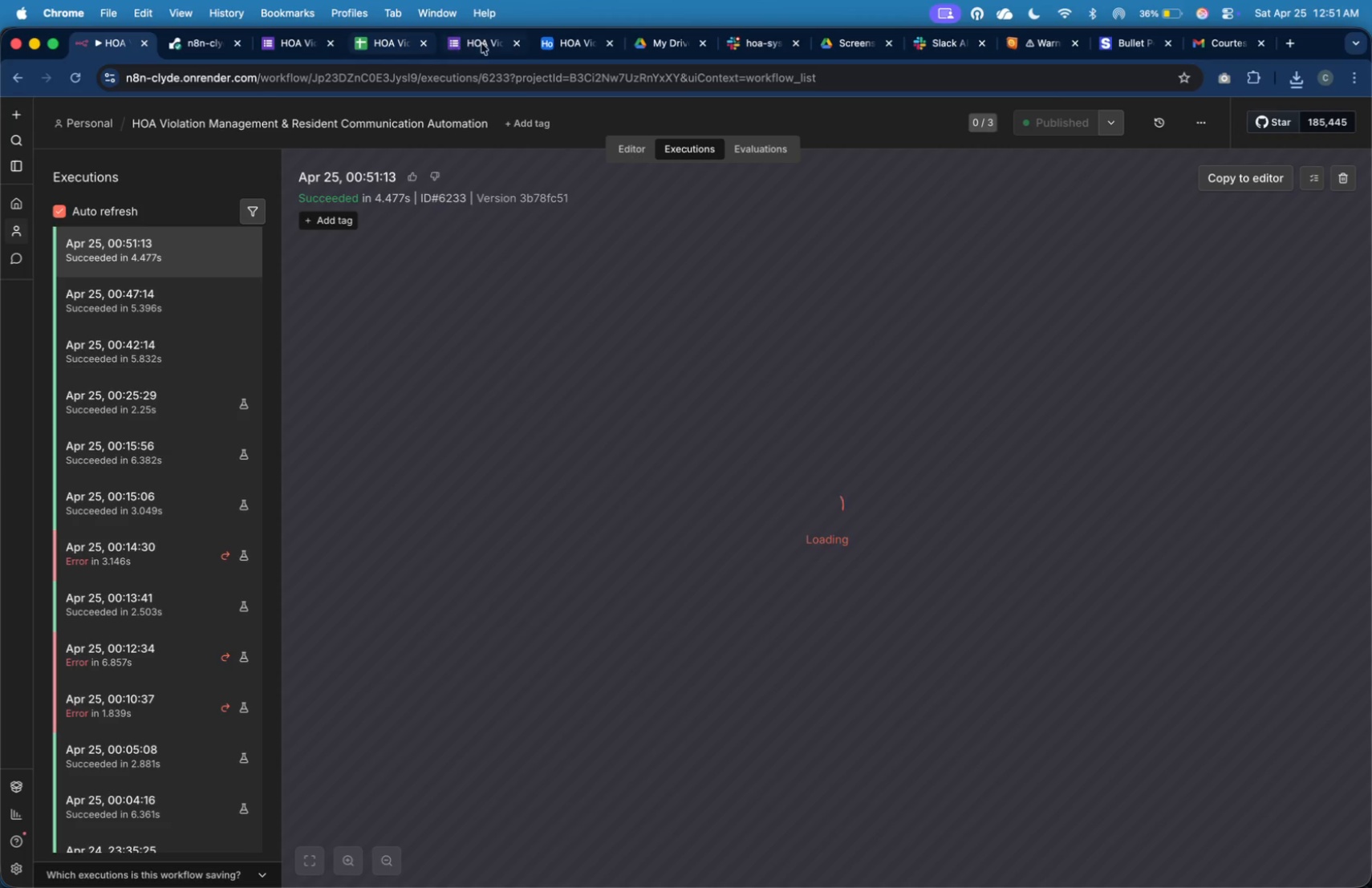 
left_click([559, 42])
 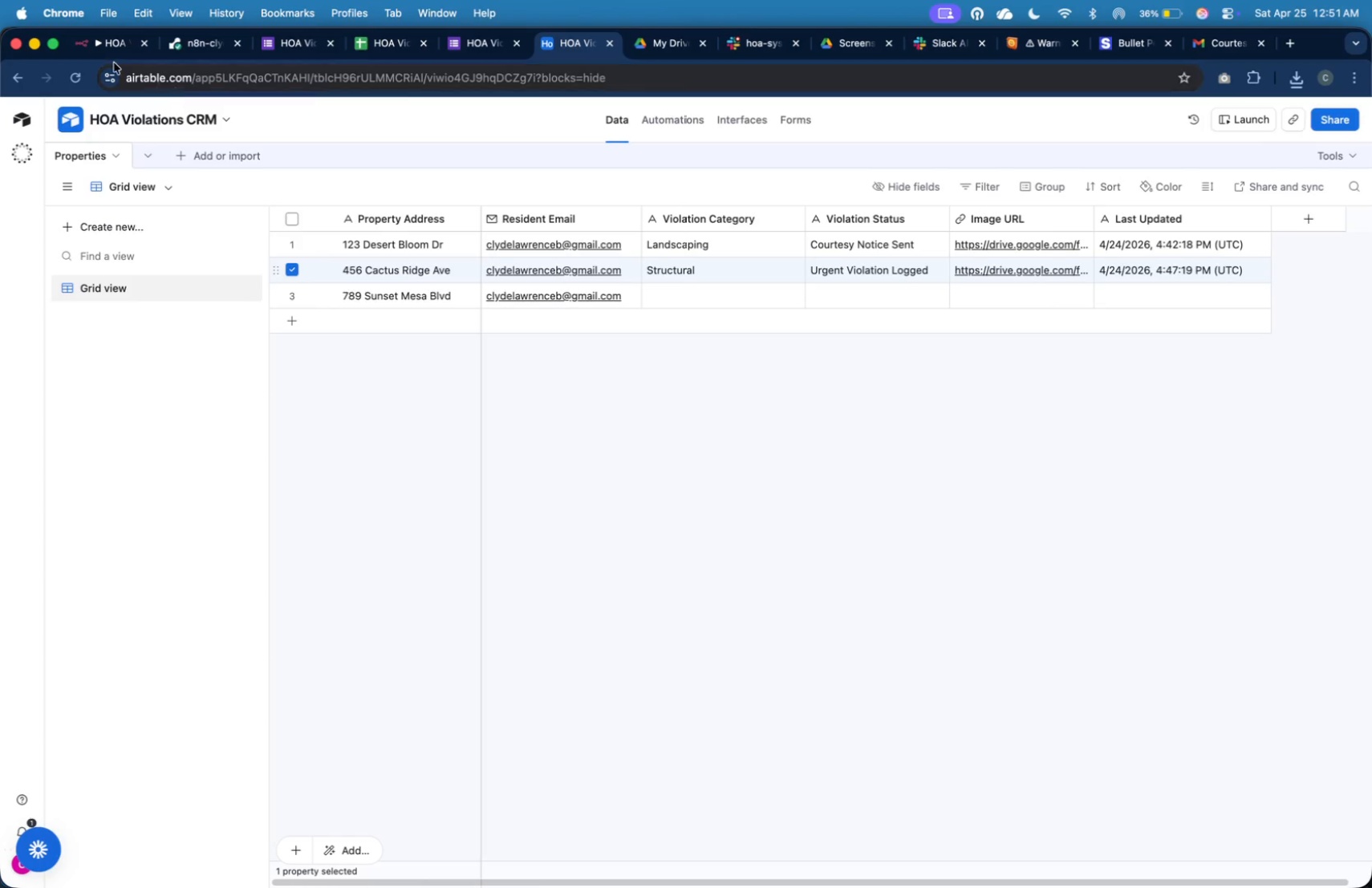 
wait(8.48)
 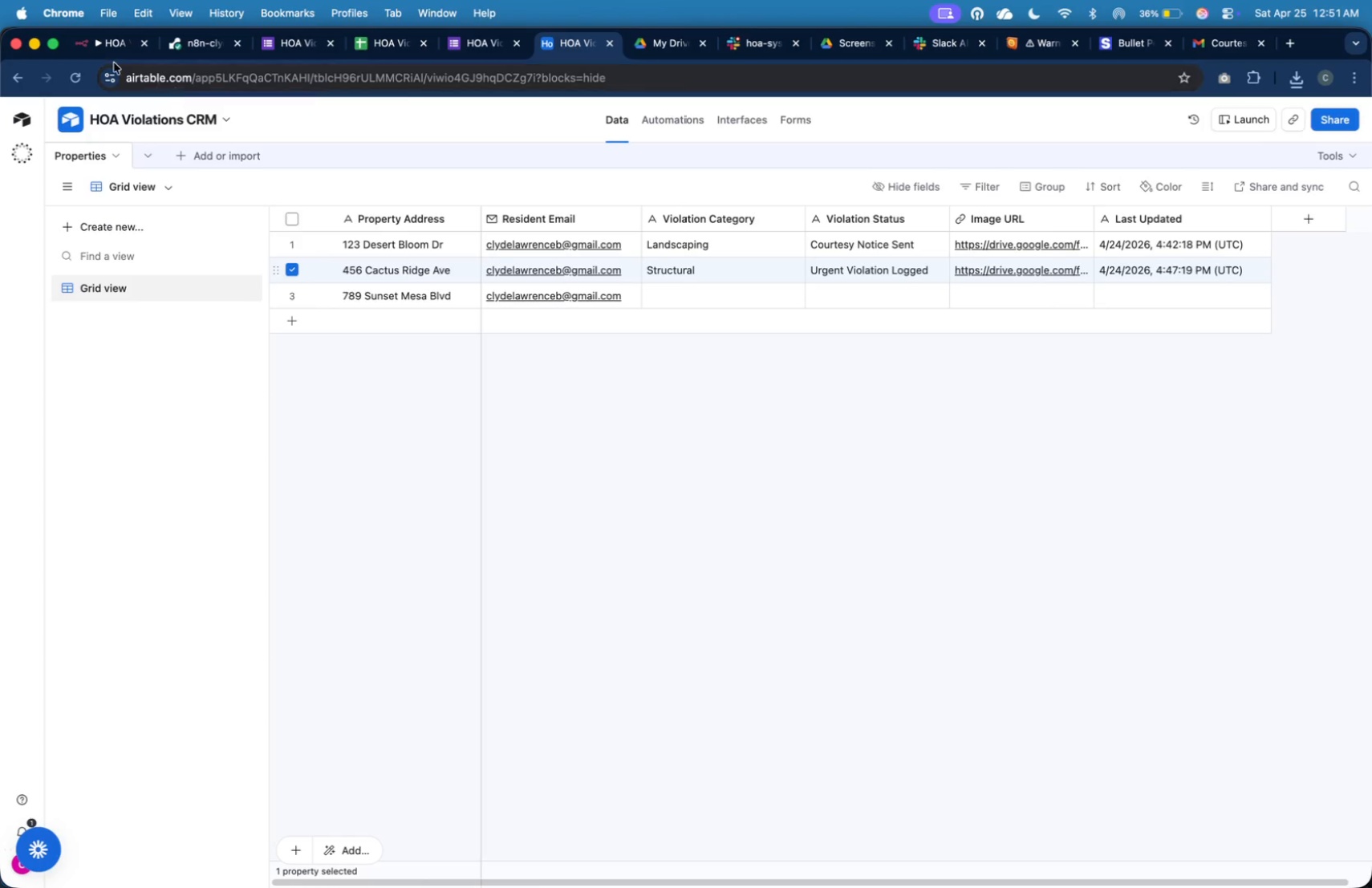 
double_click([571, 533])
 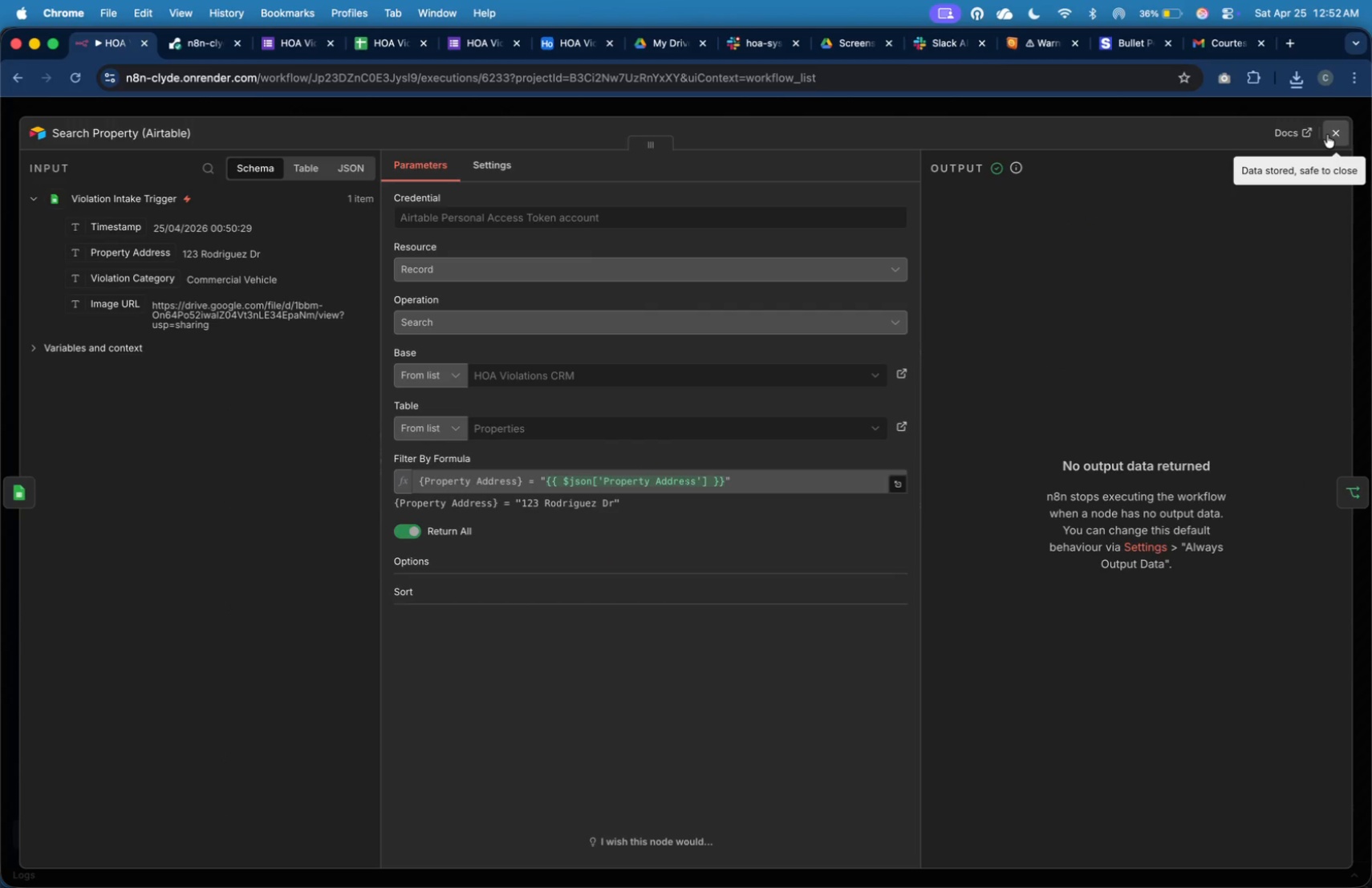 
left_click([1327, 135])
 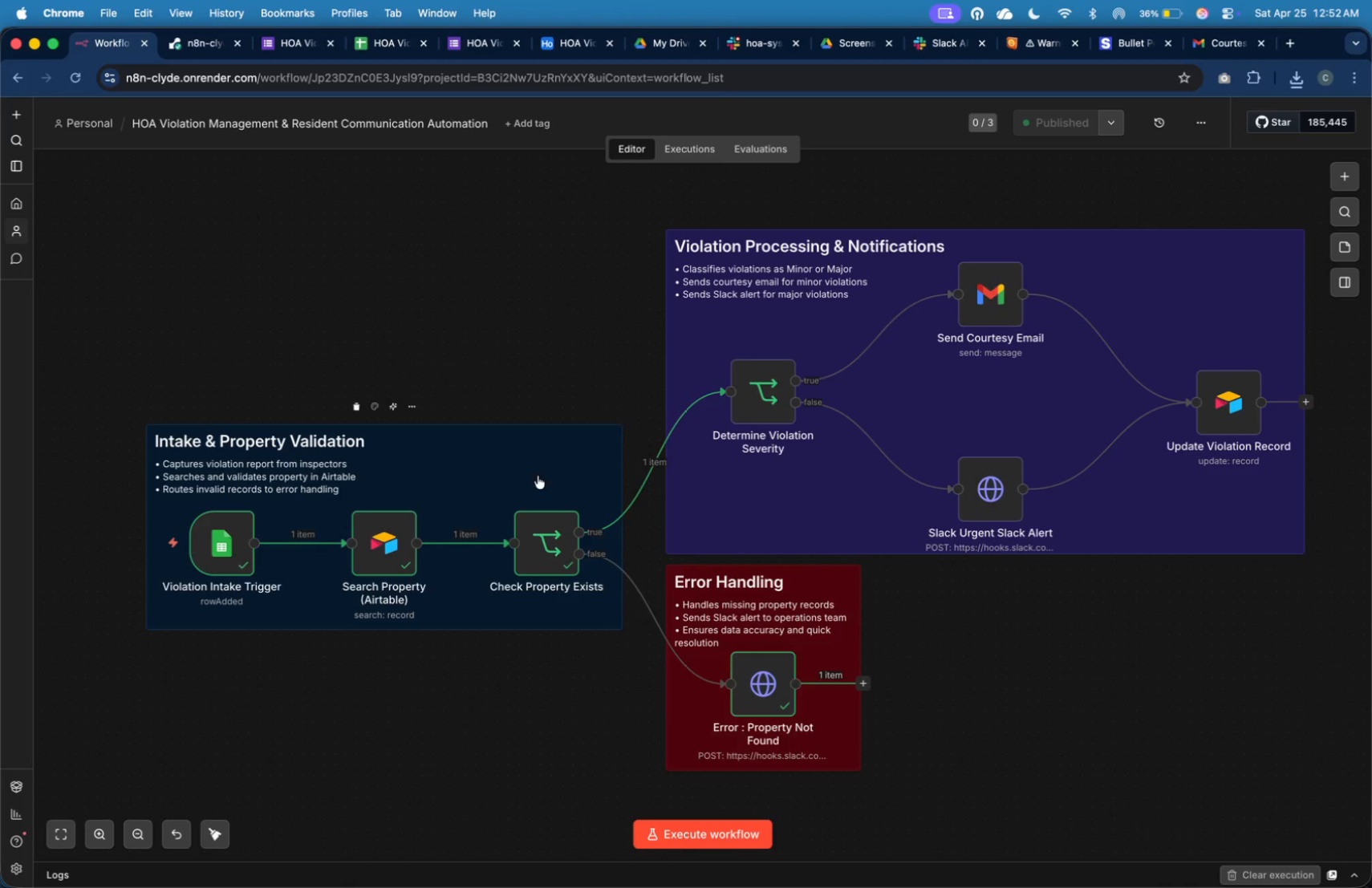 
double_click([397, 539])
 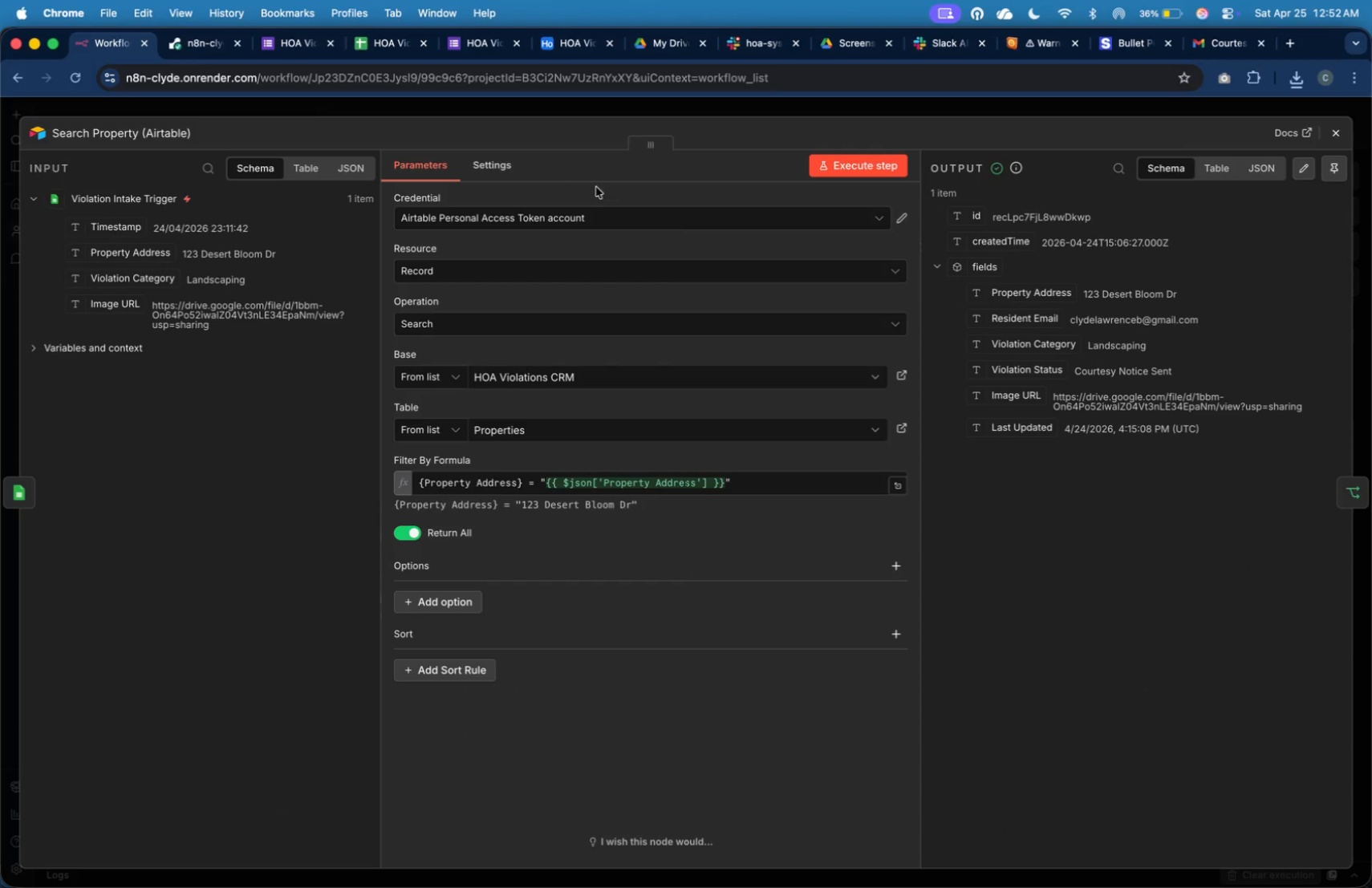 
left_click([507, 174])
 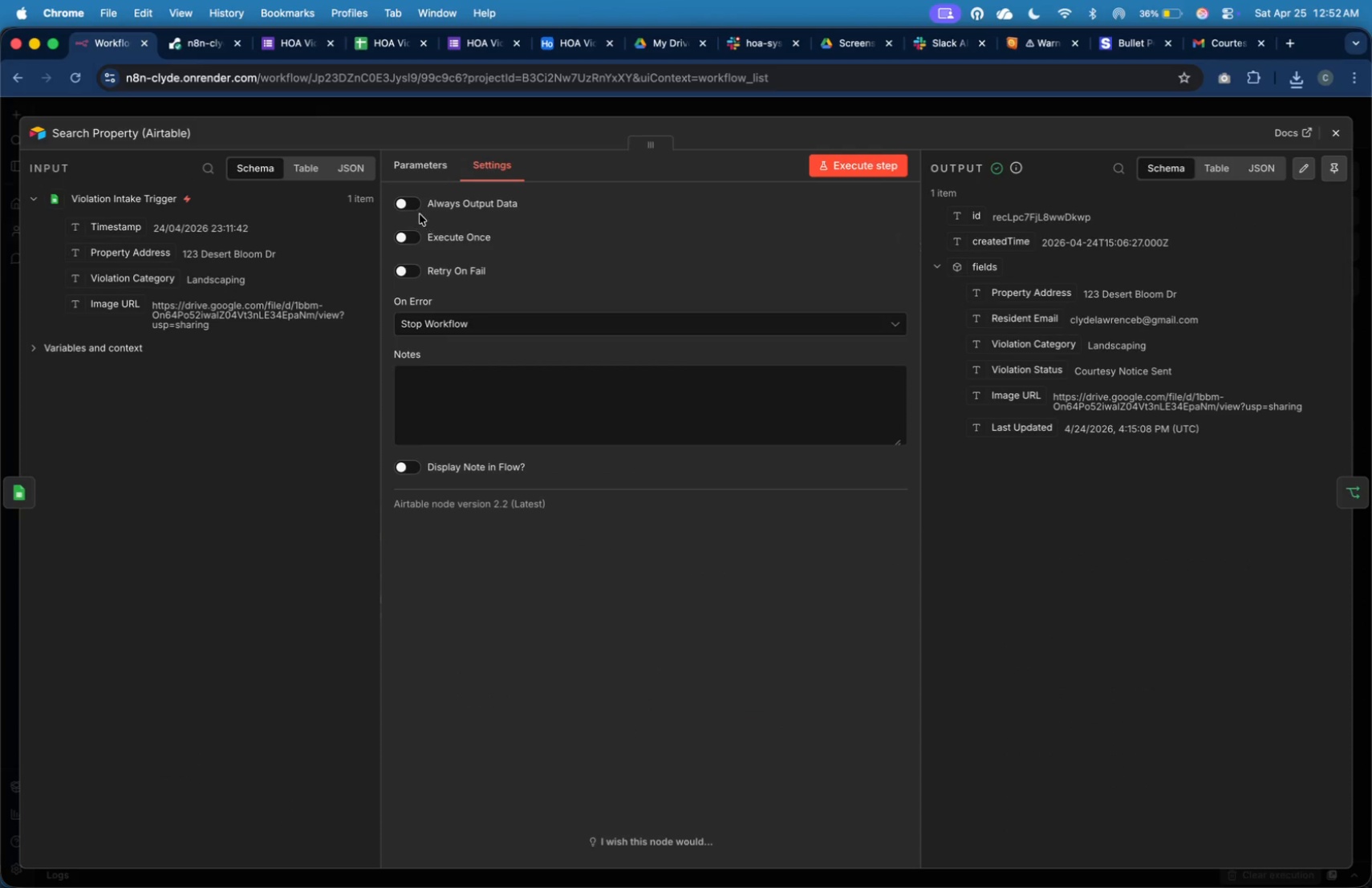 
left_click([416, 205])
 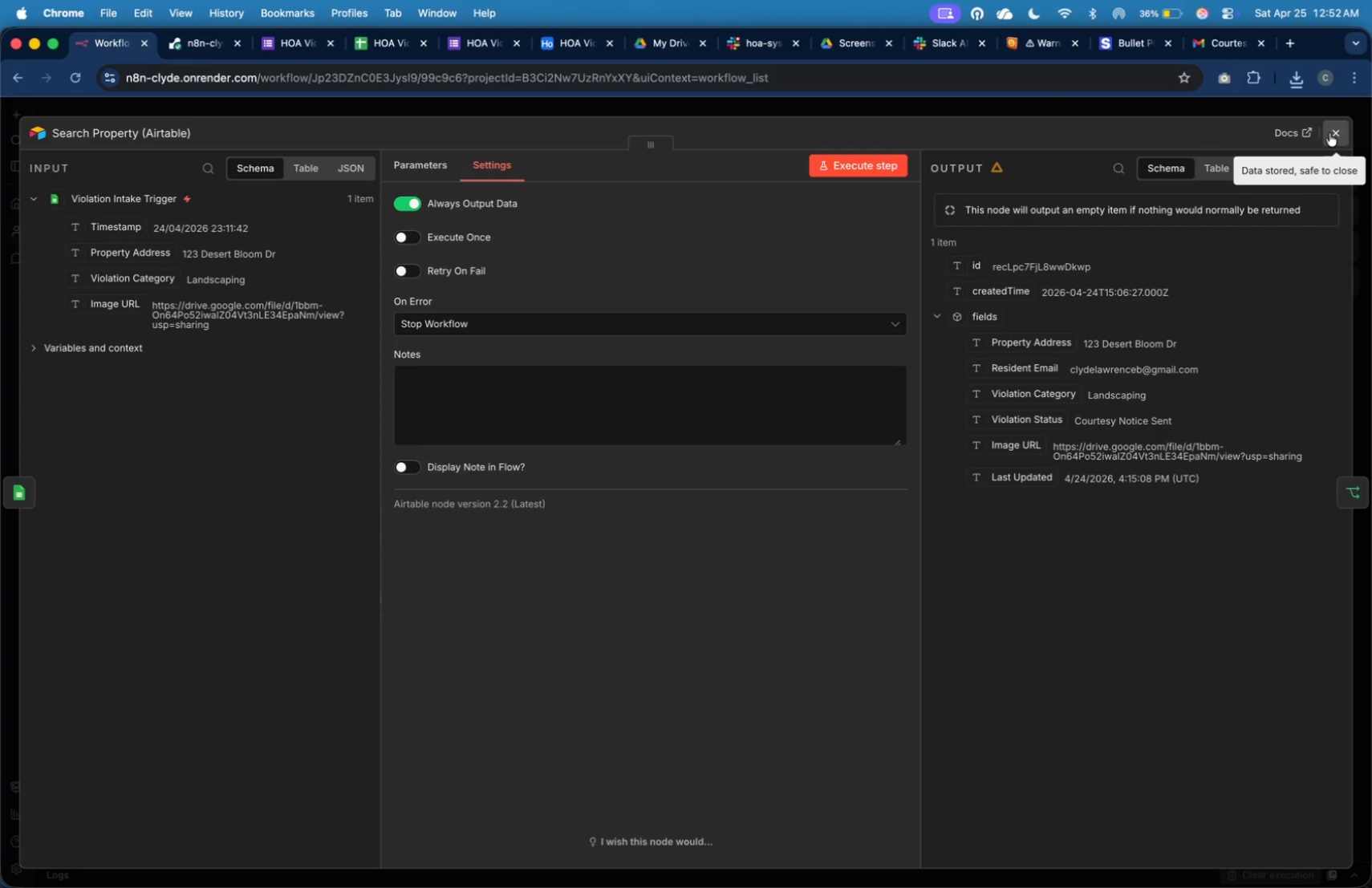 
left_click([1329, 133])
 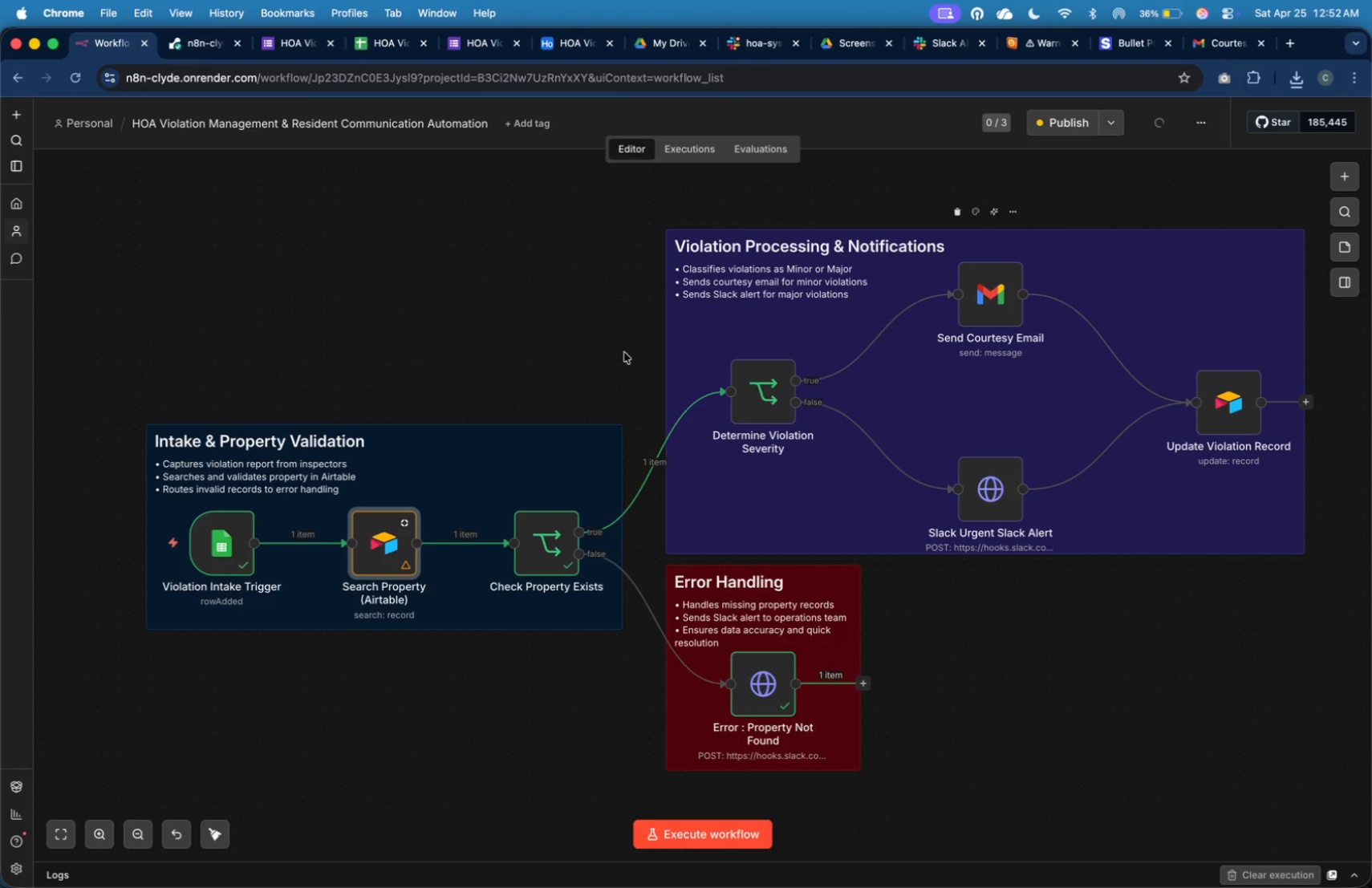 
left_click([487, 322])
 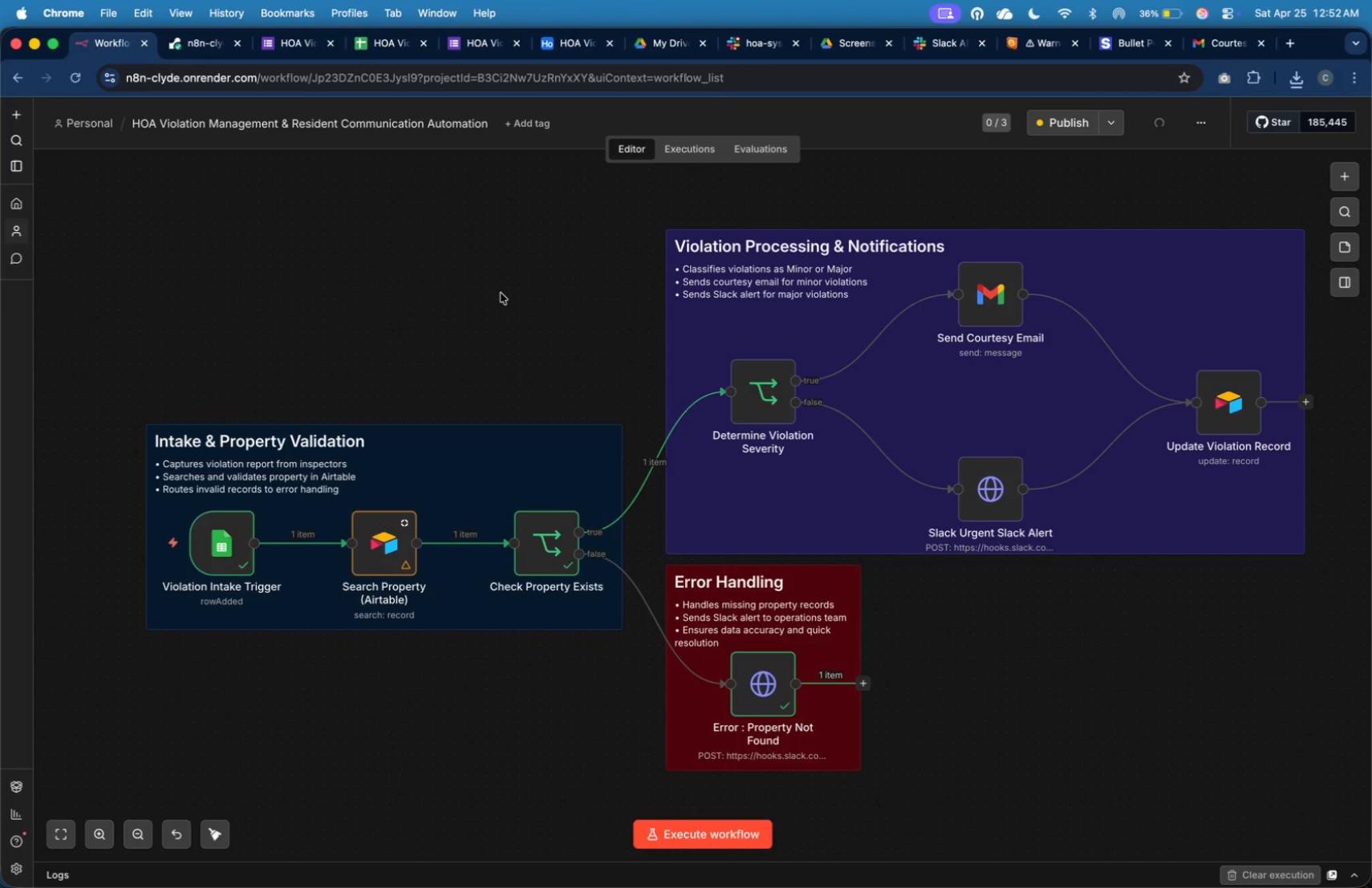 
key(Meta+Tab)
 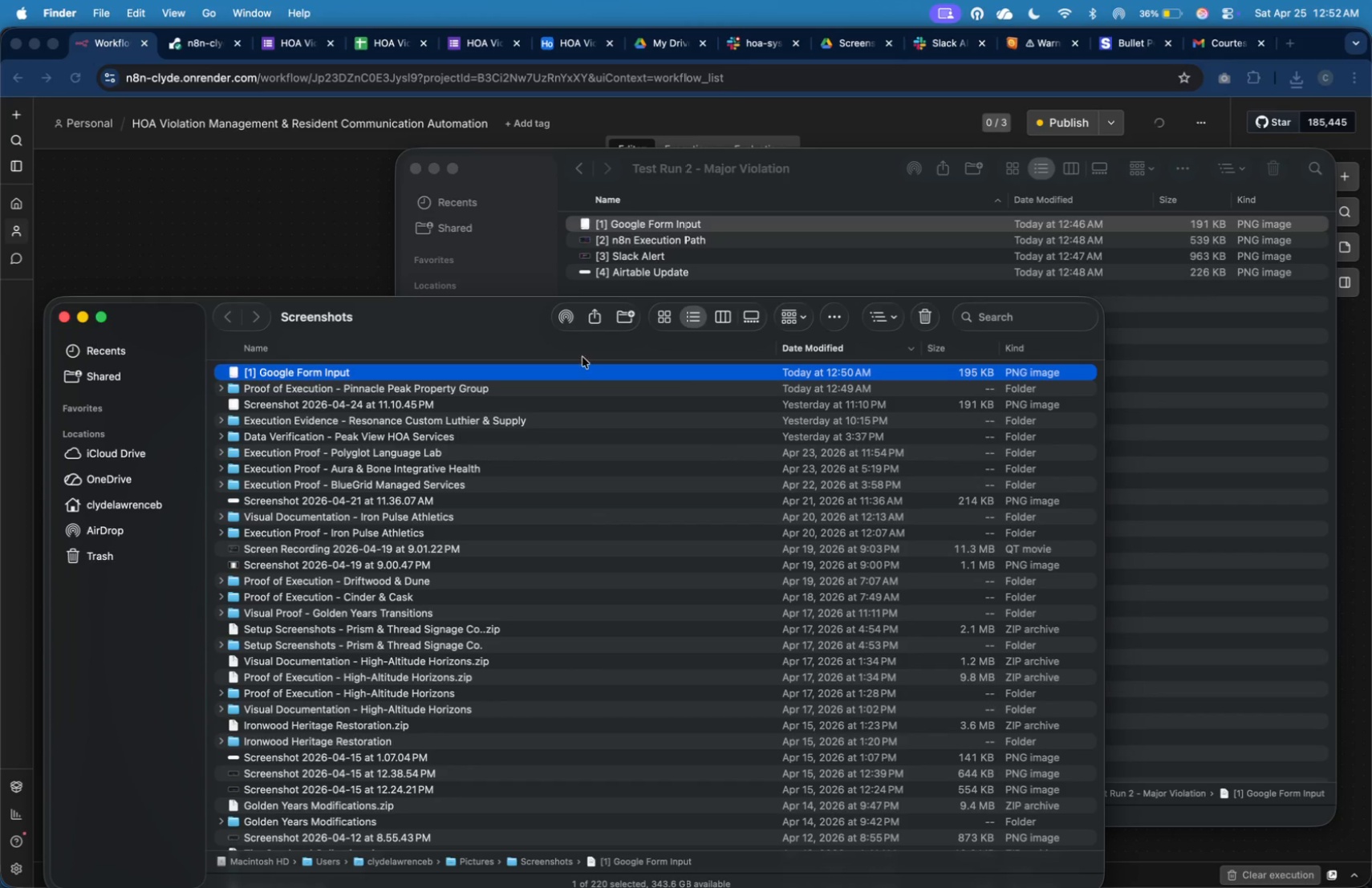 
double_click([587, 370])
 